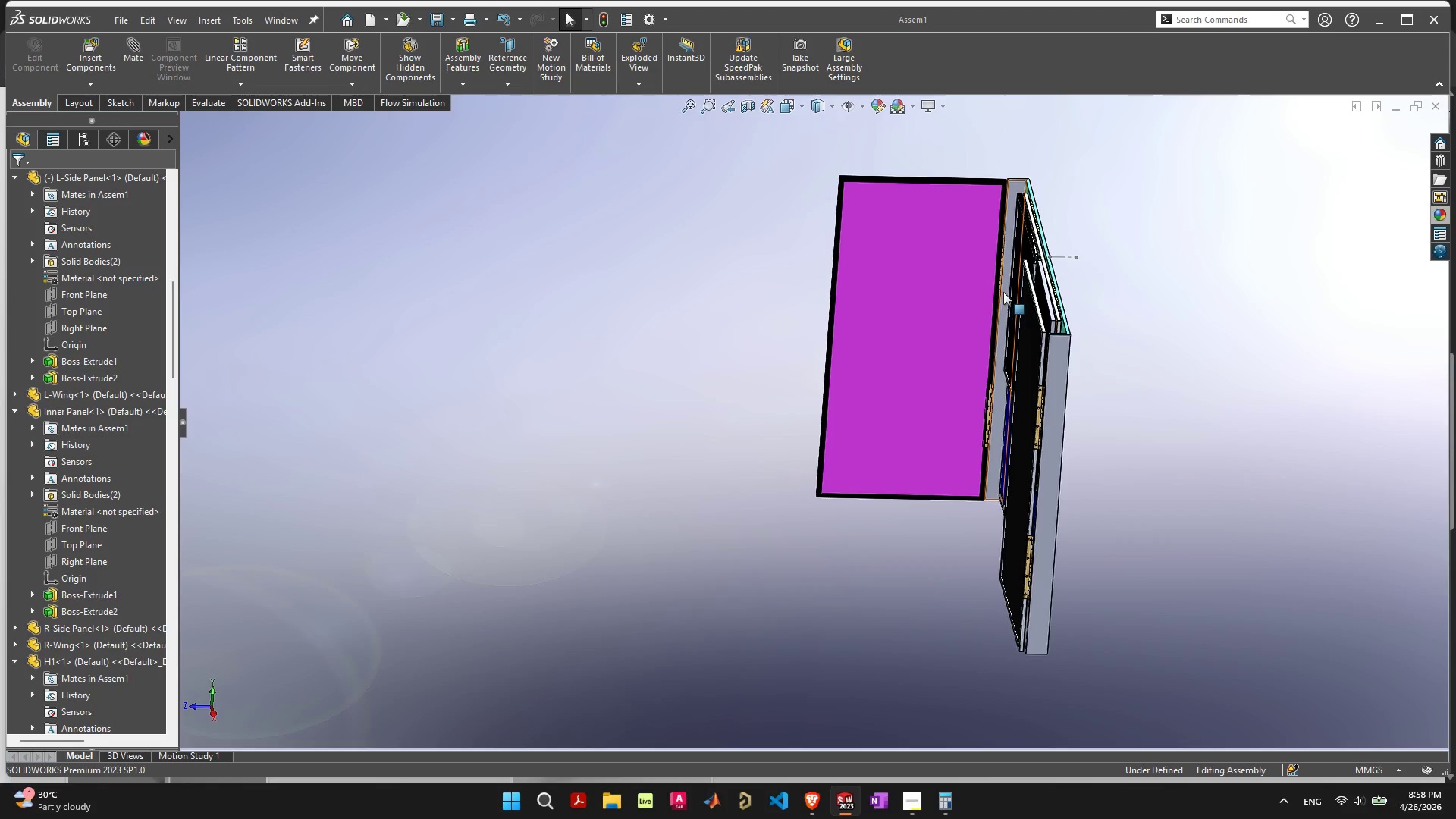 
scroll: coordinate [816, 282], scroll_direction: up, amount: 15.0
 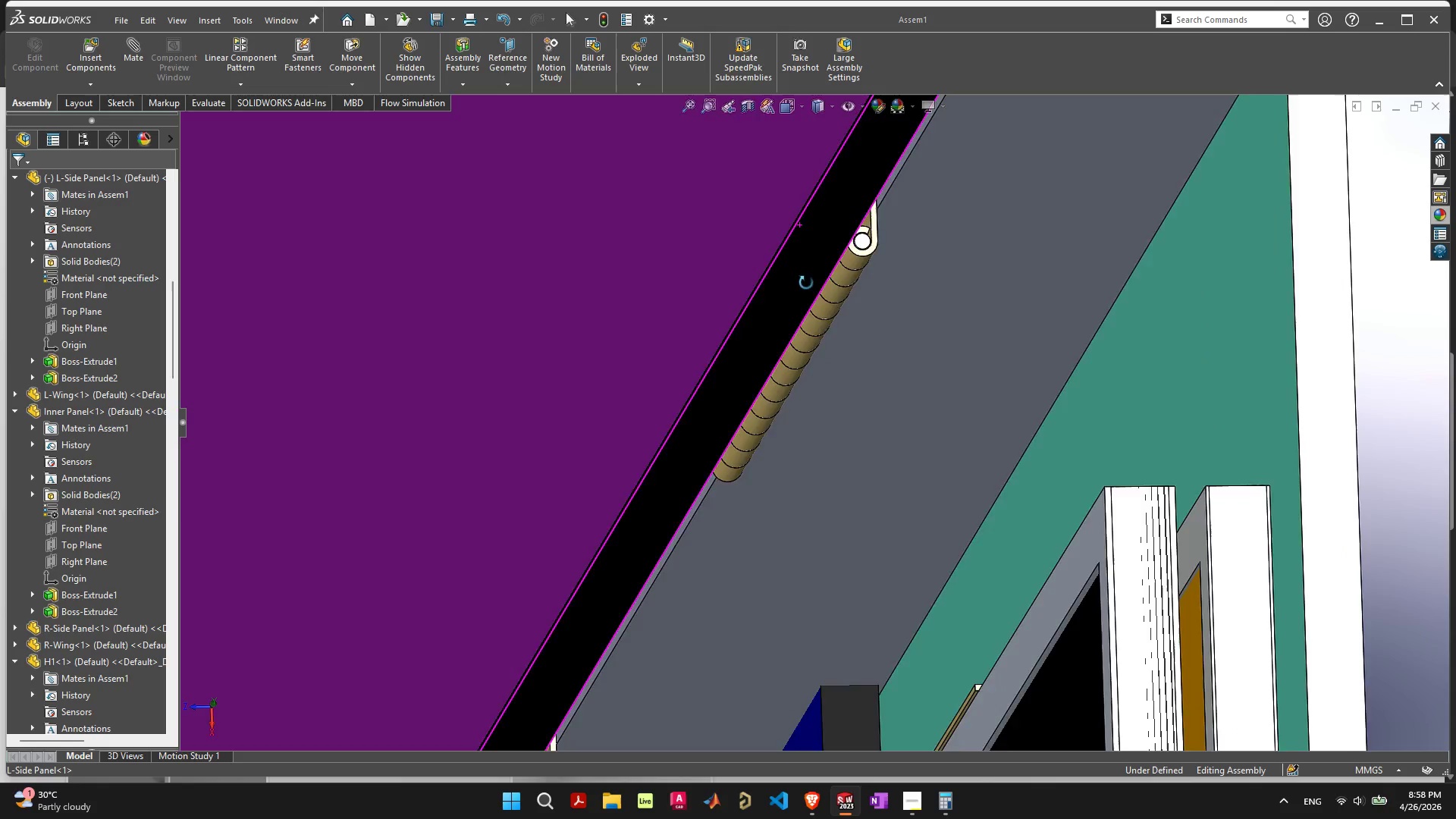 
scroll: coordinate [831, 204], scroll_direction: down, amount: 3.0
 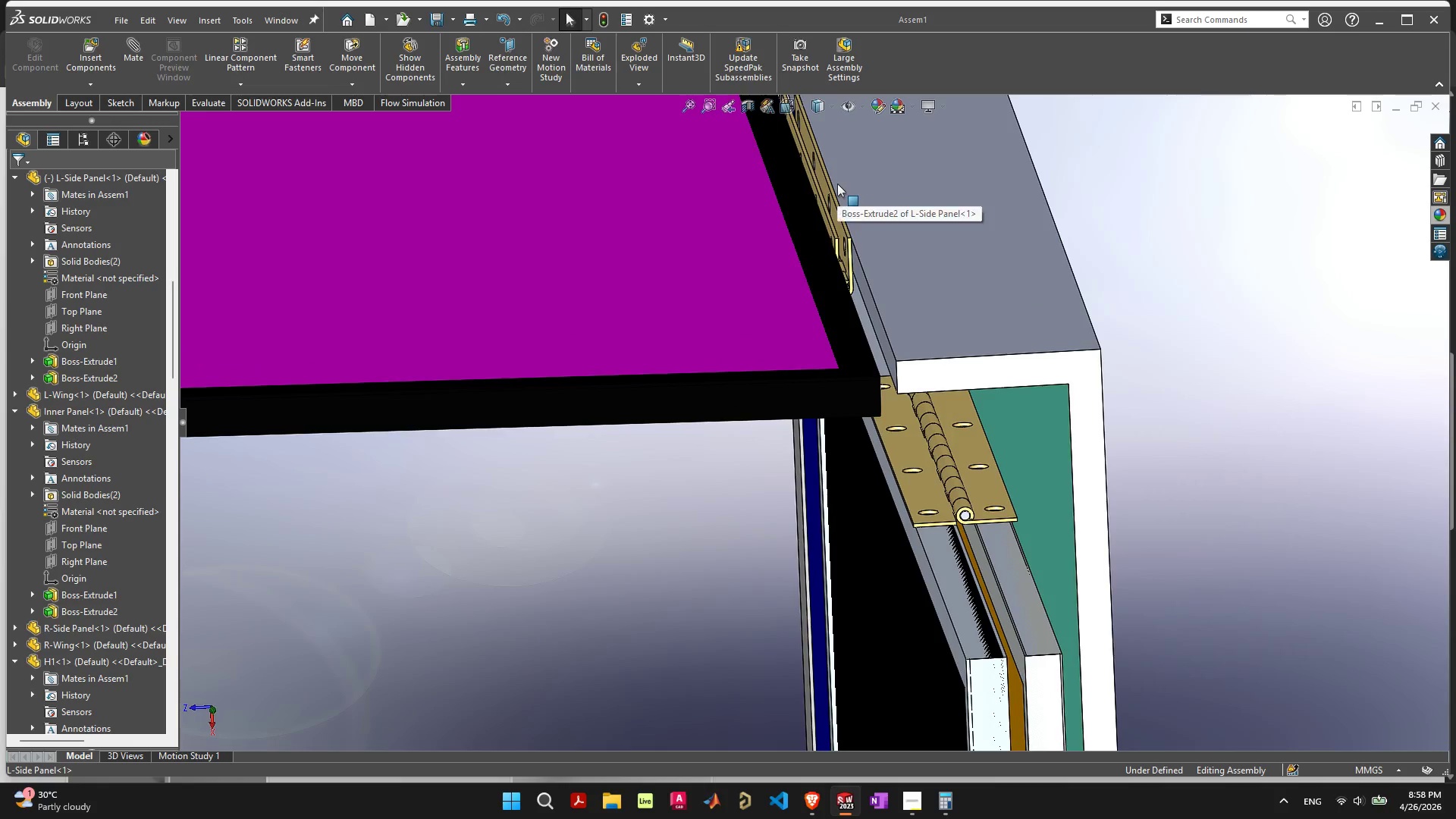 
scroll: coordinate [795, 362], scroll_direction: up, amount: 7.0
 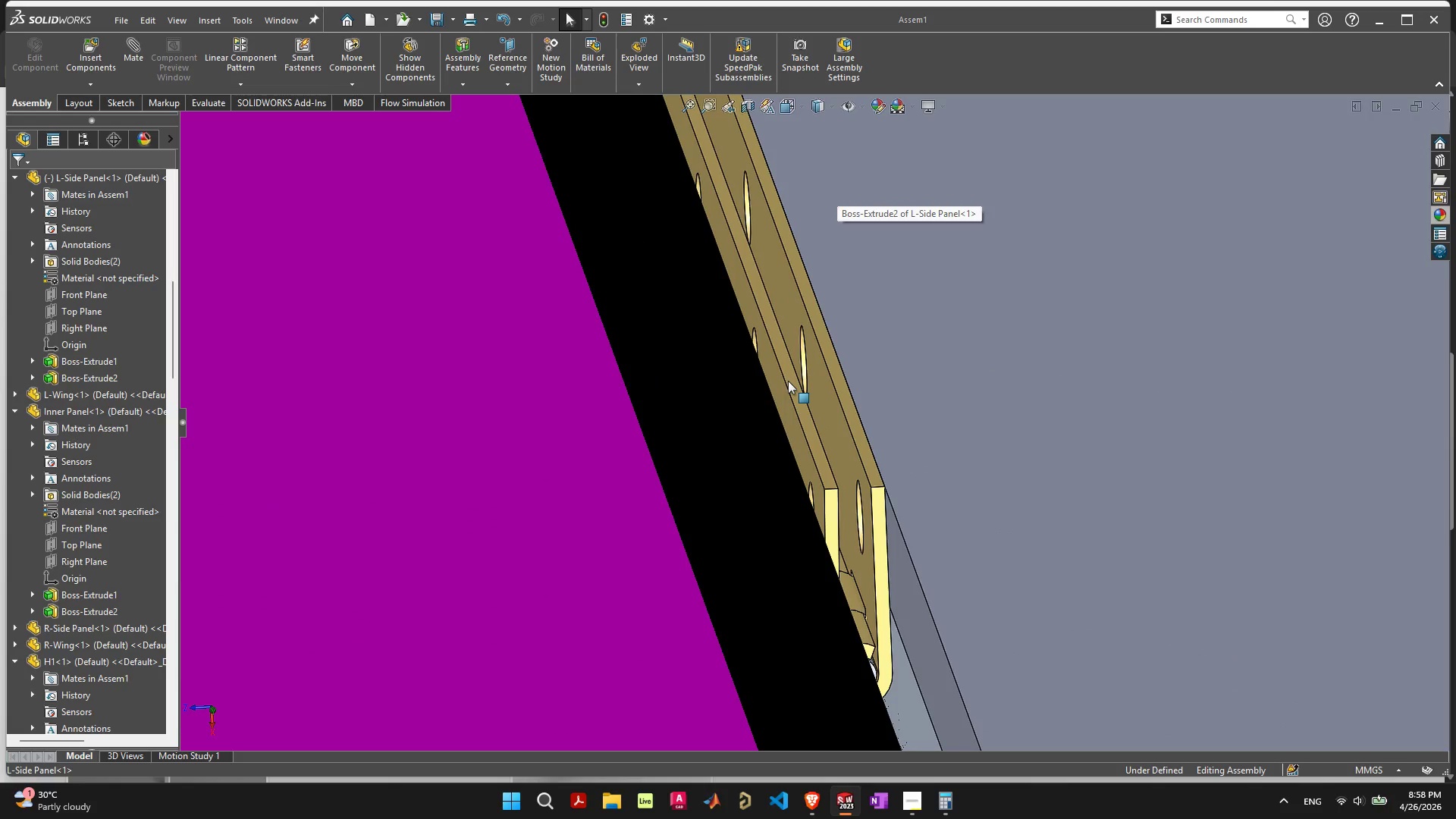 
left_click([788, 382])
 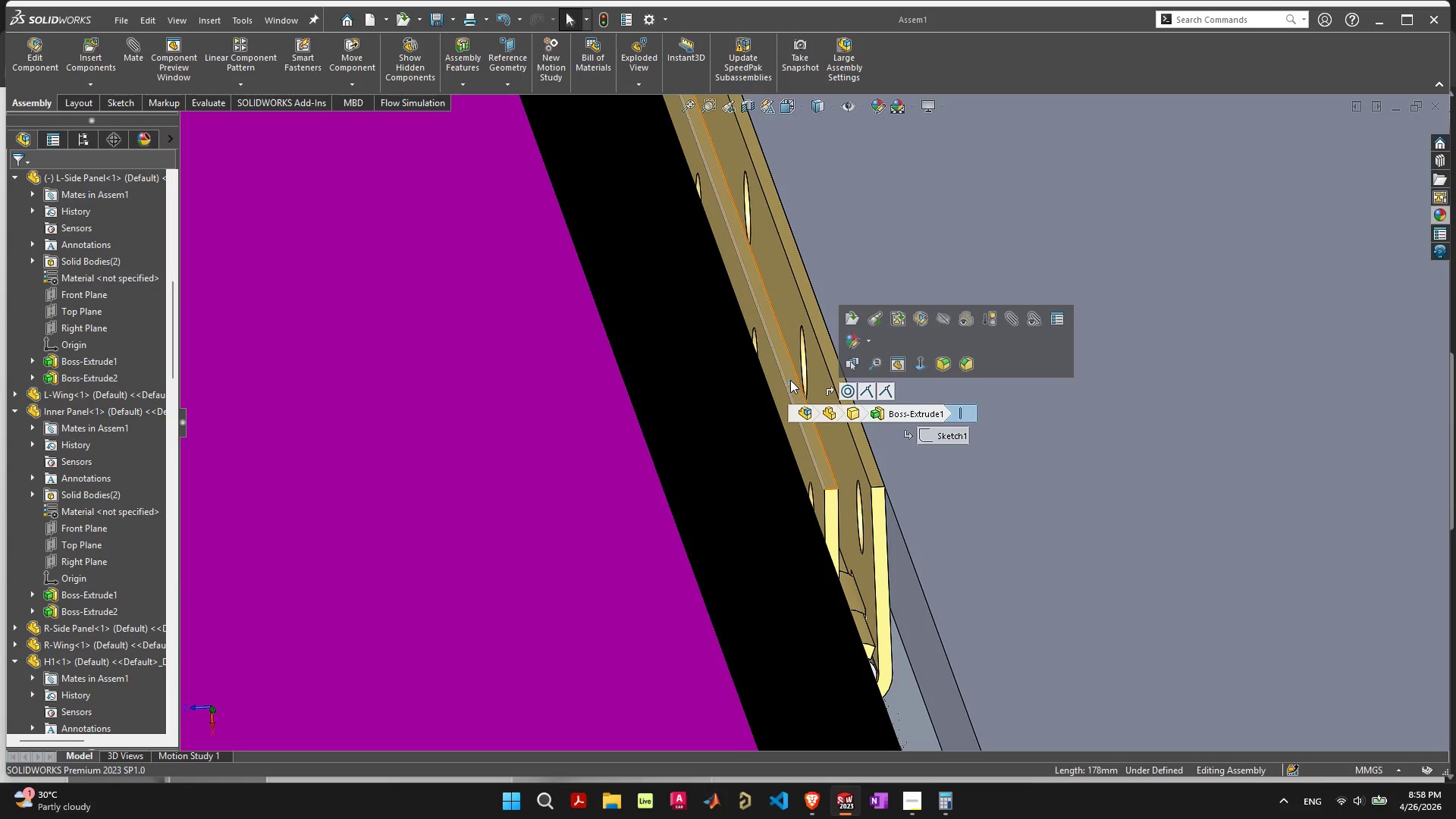 
left_click([790, 380])
 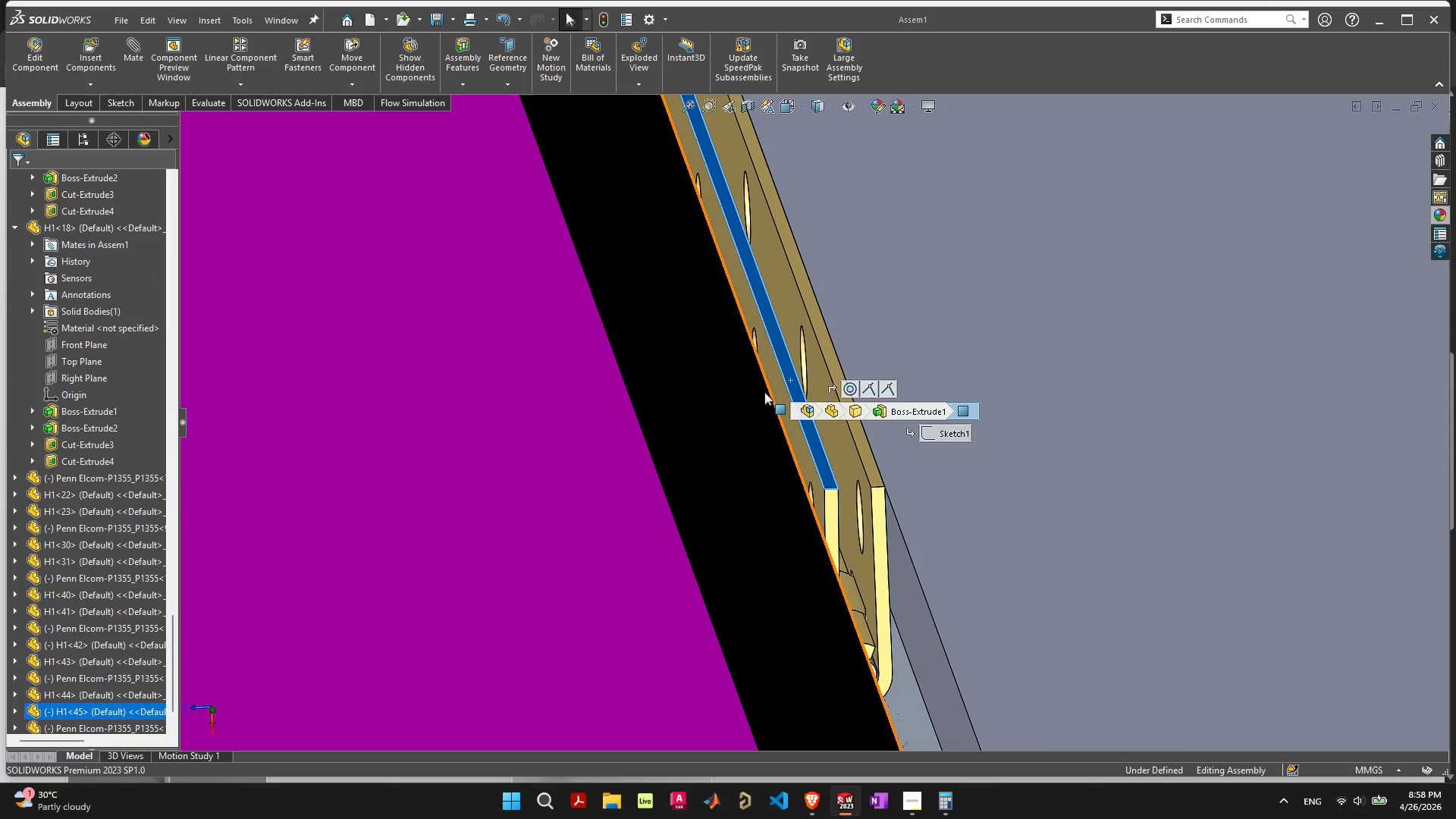 
hold_key(key=ShiftLeft, duration=0.53)
left_click([750, 409])
 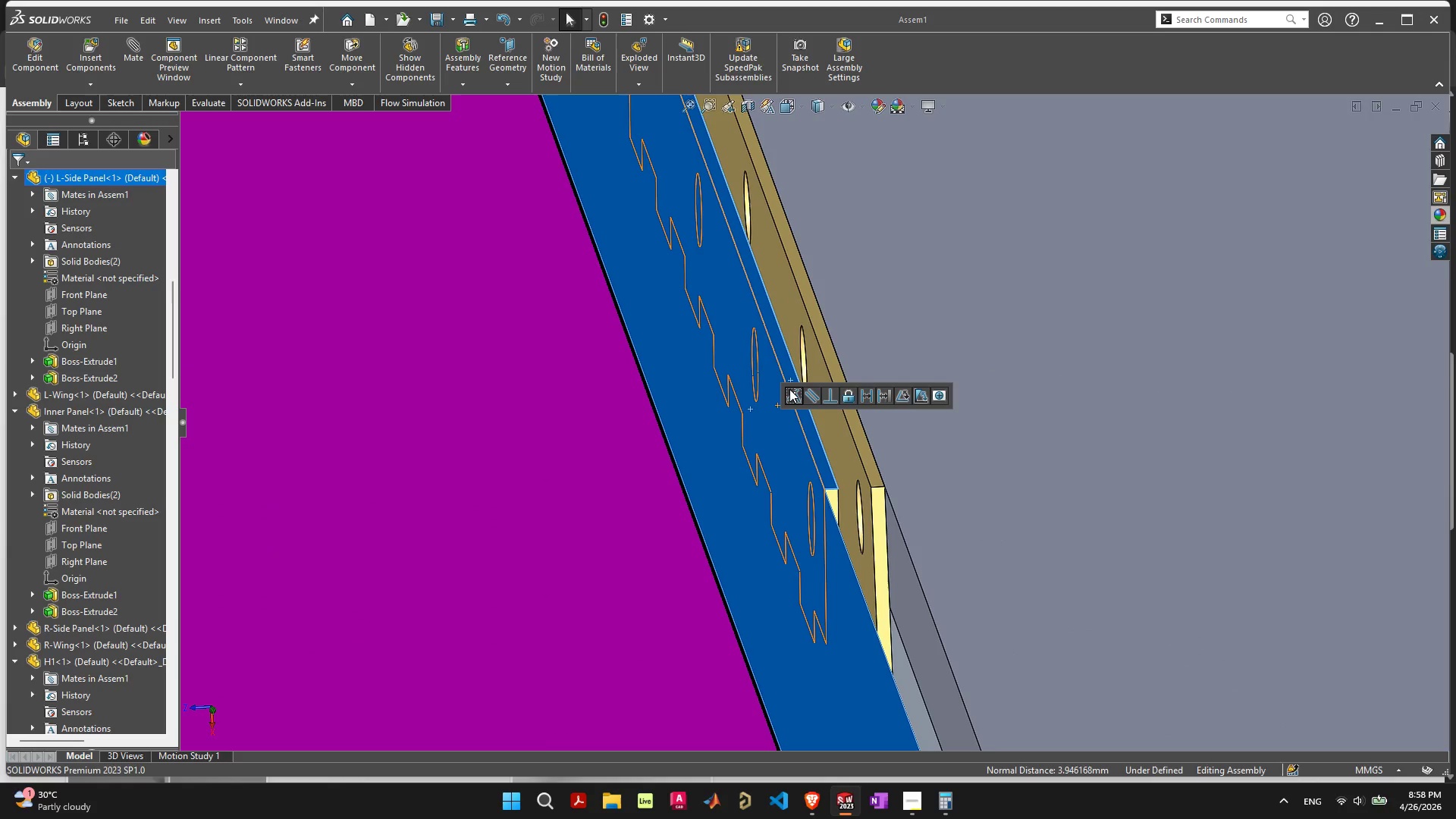 
scroll: coordinate [801, 621], scroll_direction: down, amount: 33.0
 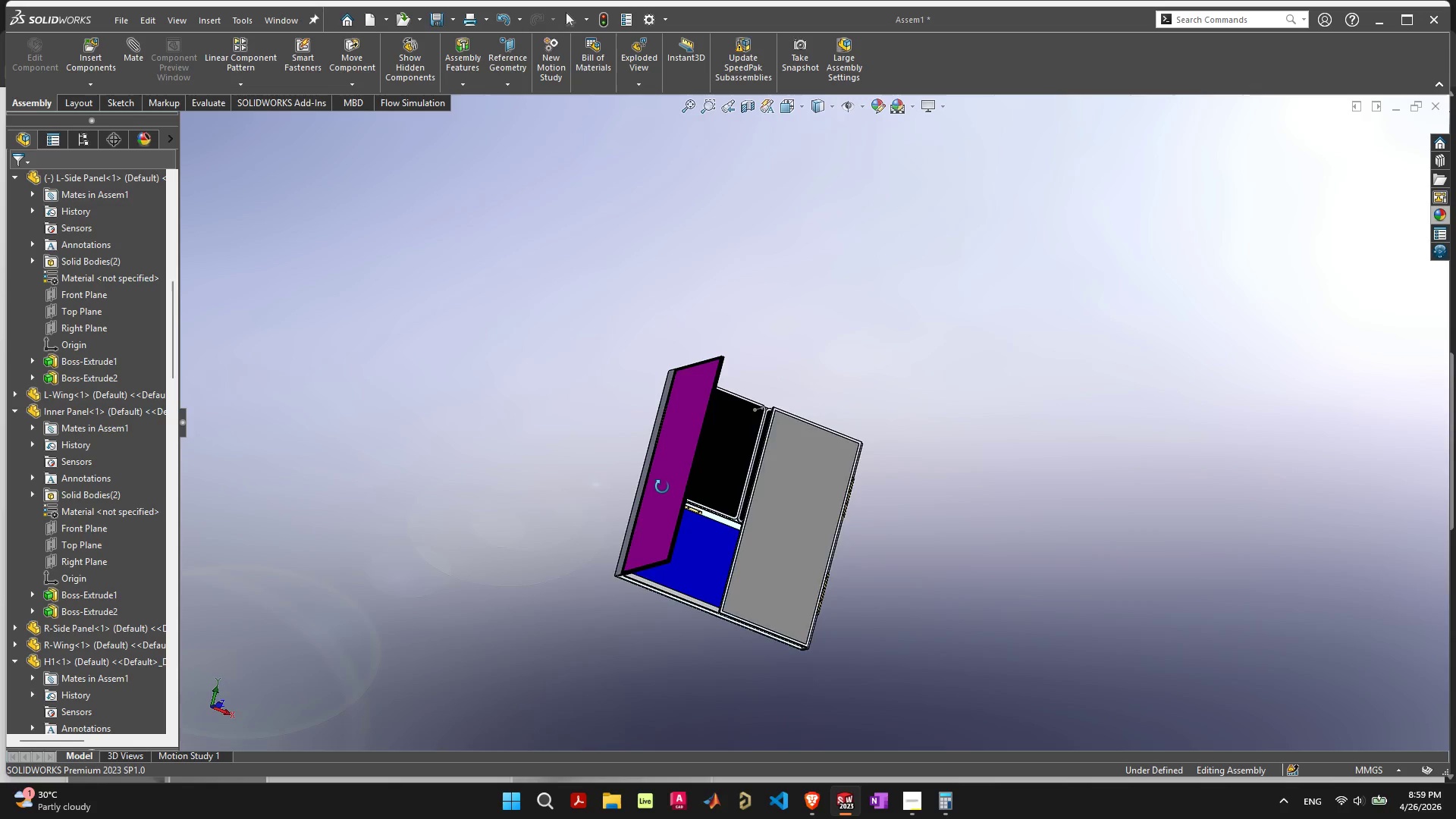 
left_click_drag(start_coordinate=[696, 480], to_coordinate=[753, 504])
 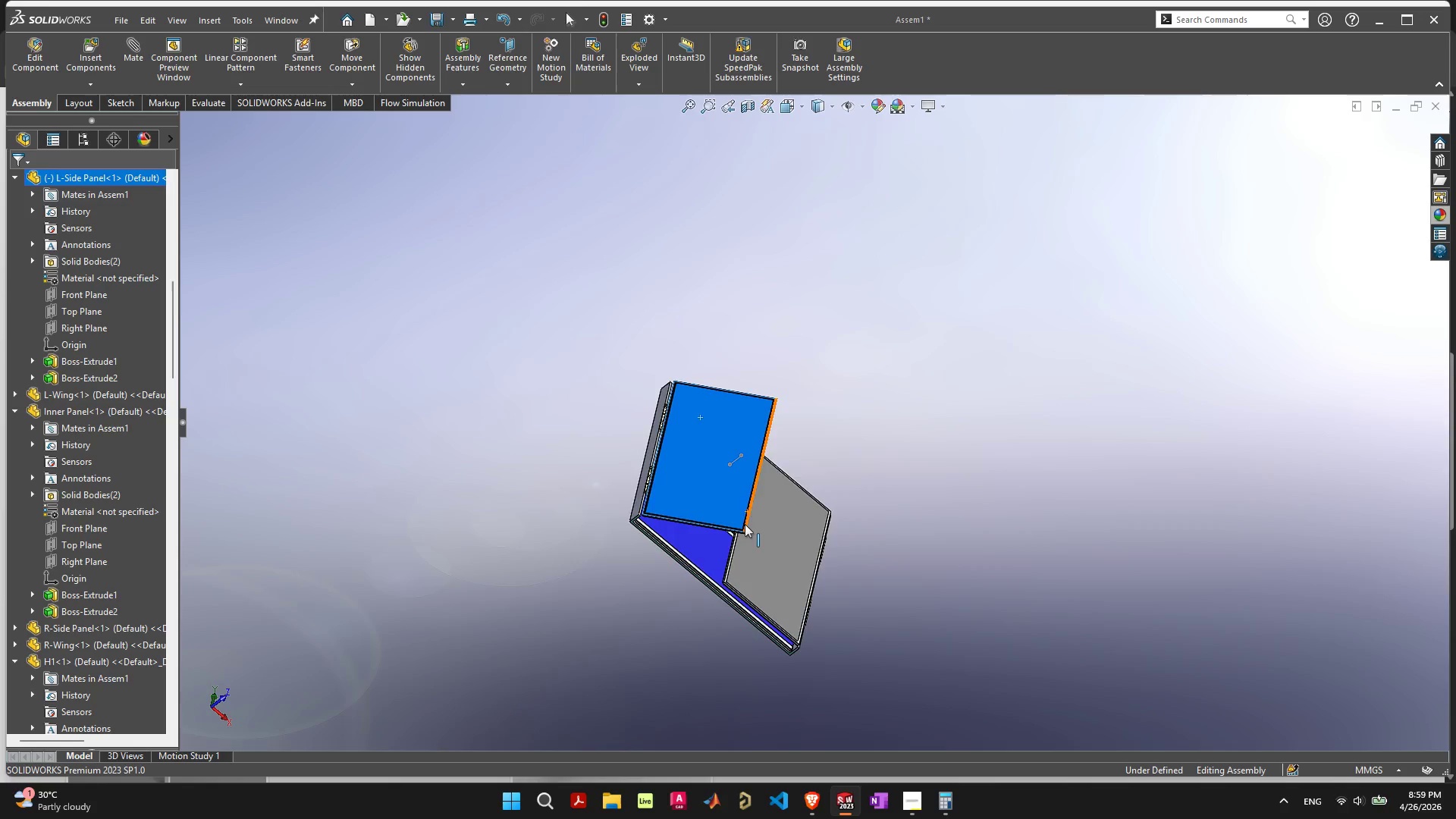 
scroll: coordinate [726, 578], scroll_direction: up, amount: 7.0
 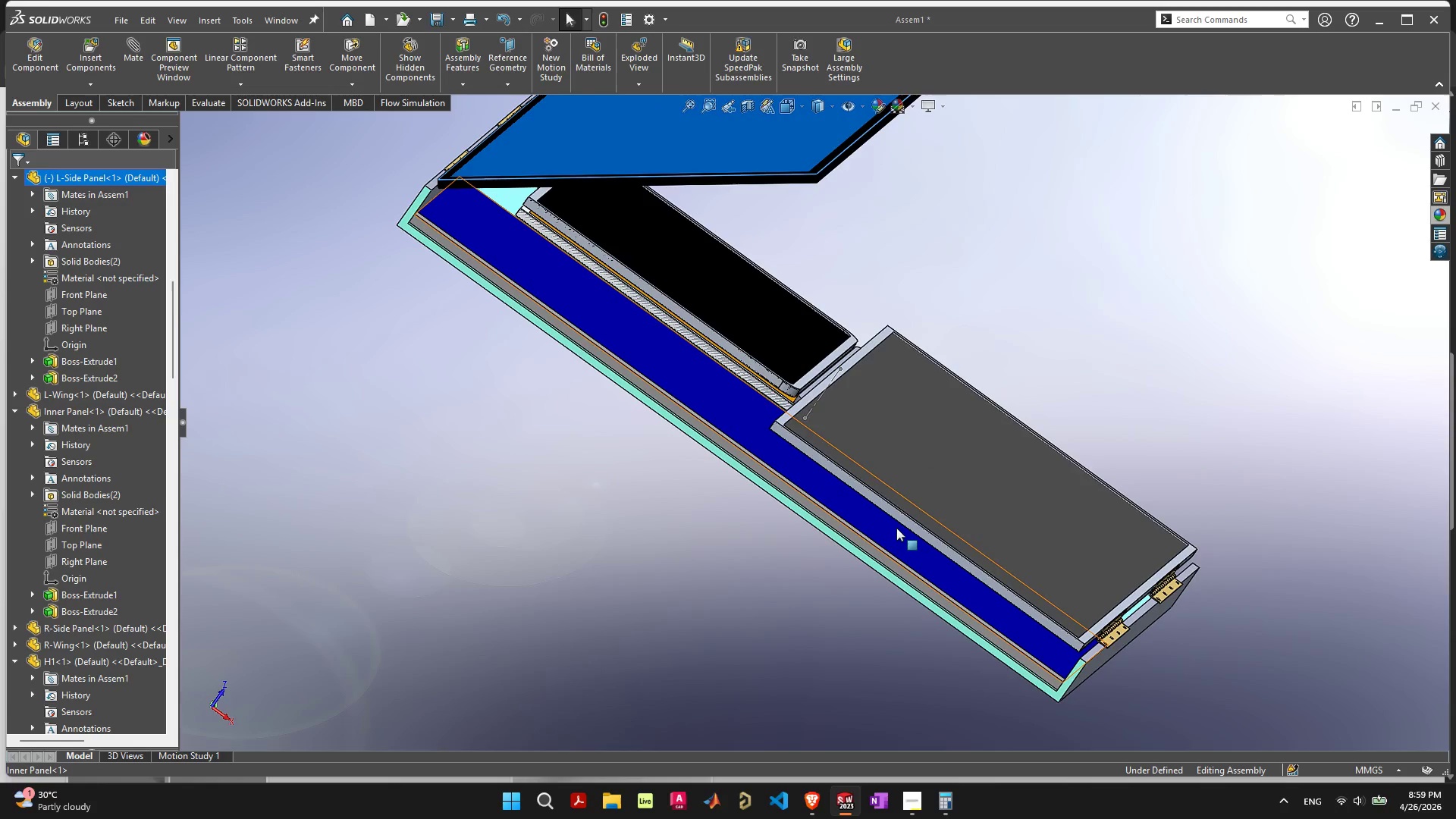 
left_click_drag(start_coordinate=[898, 520], to_coordinate=[880, 544])
 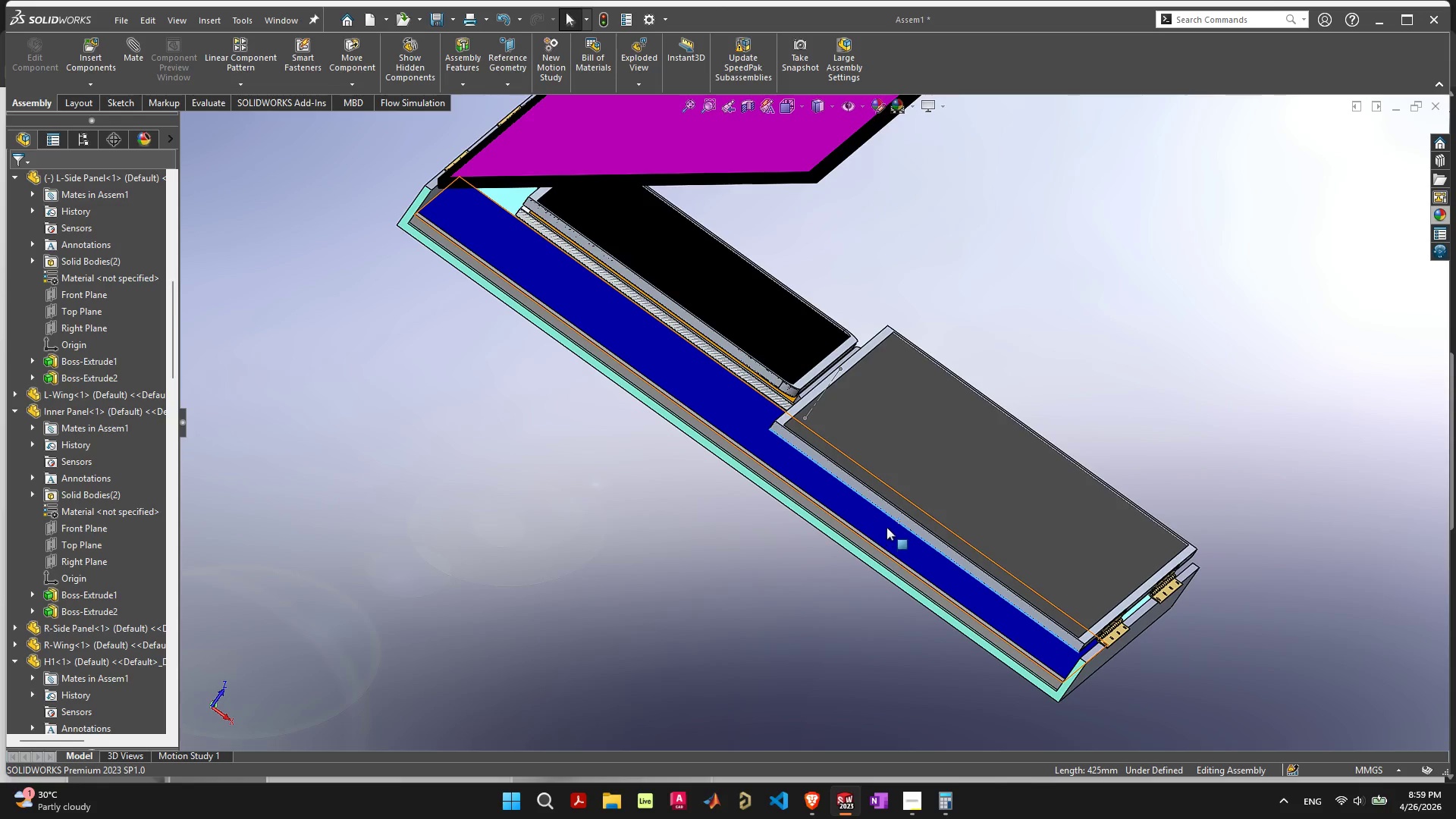 
mouse_move([870, 524])
 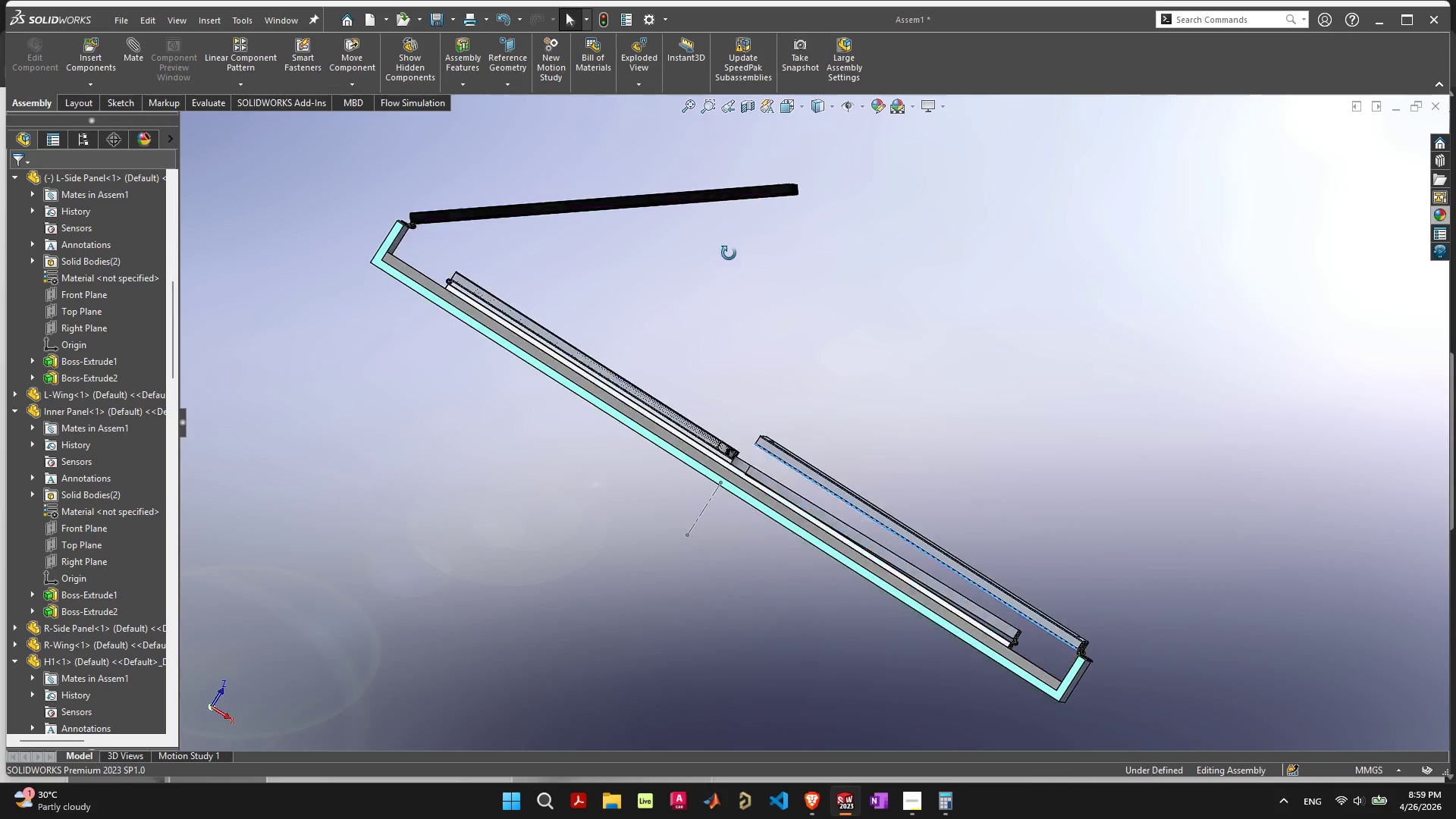 
scroll: coordinate [734, 241], scroll_direction: up, amount: 2.0
 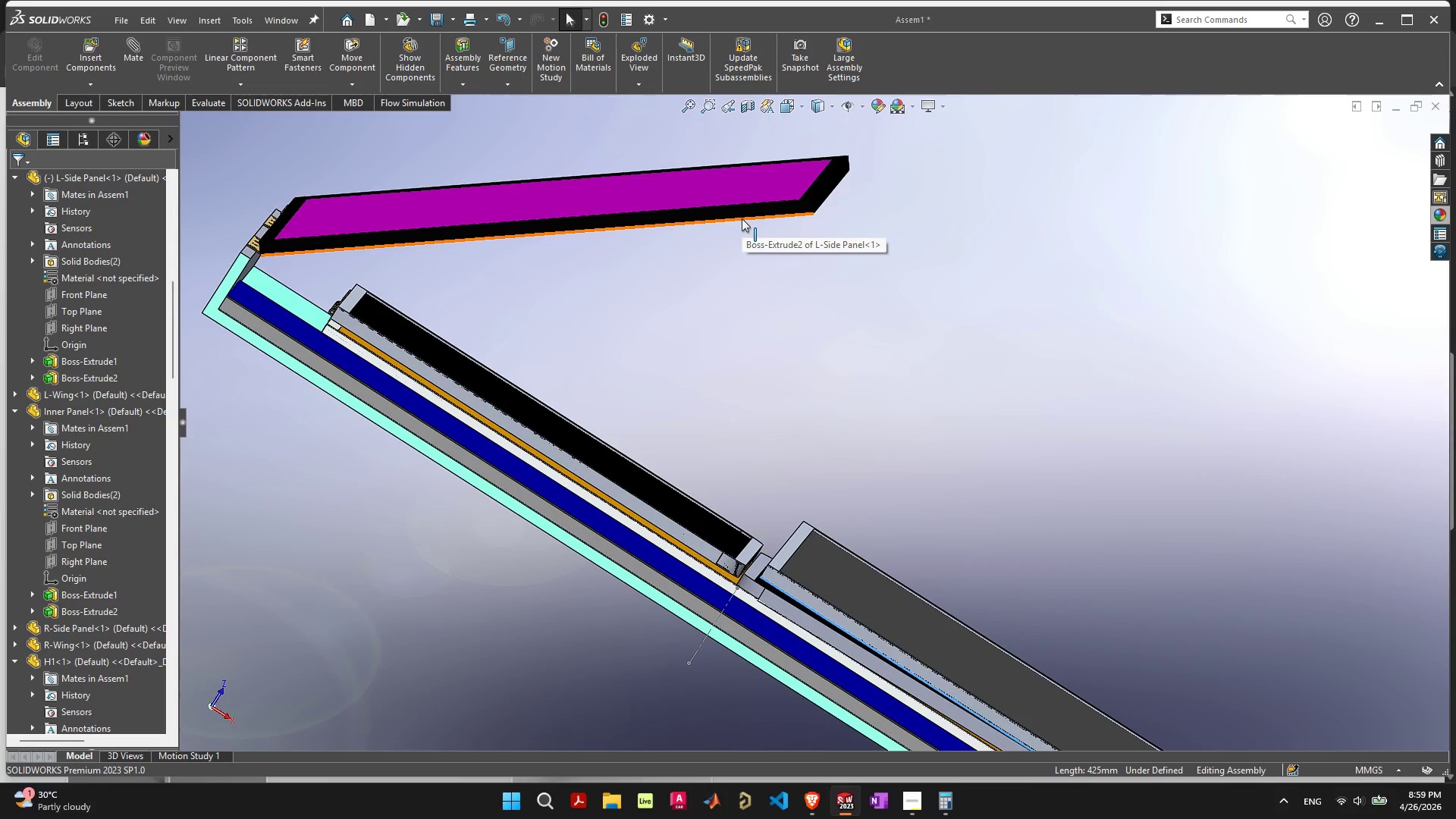 
left_click([742, 218])
 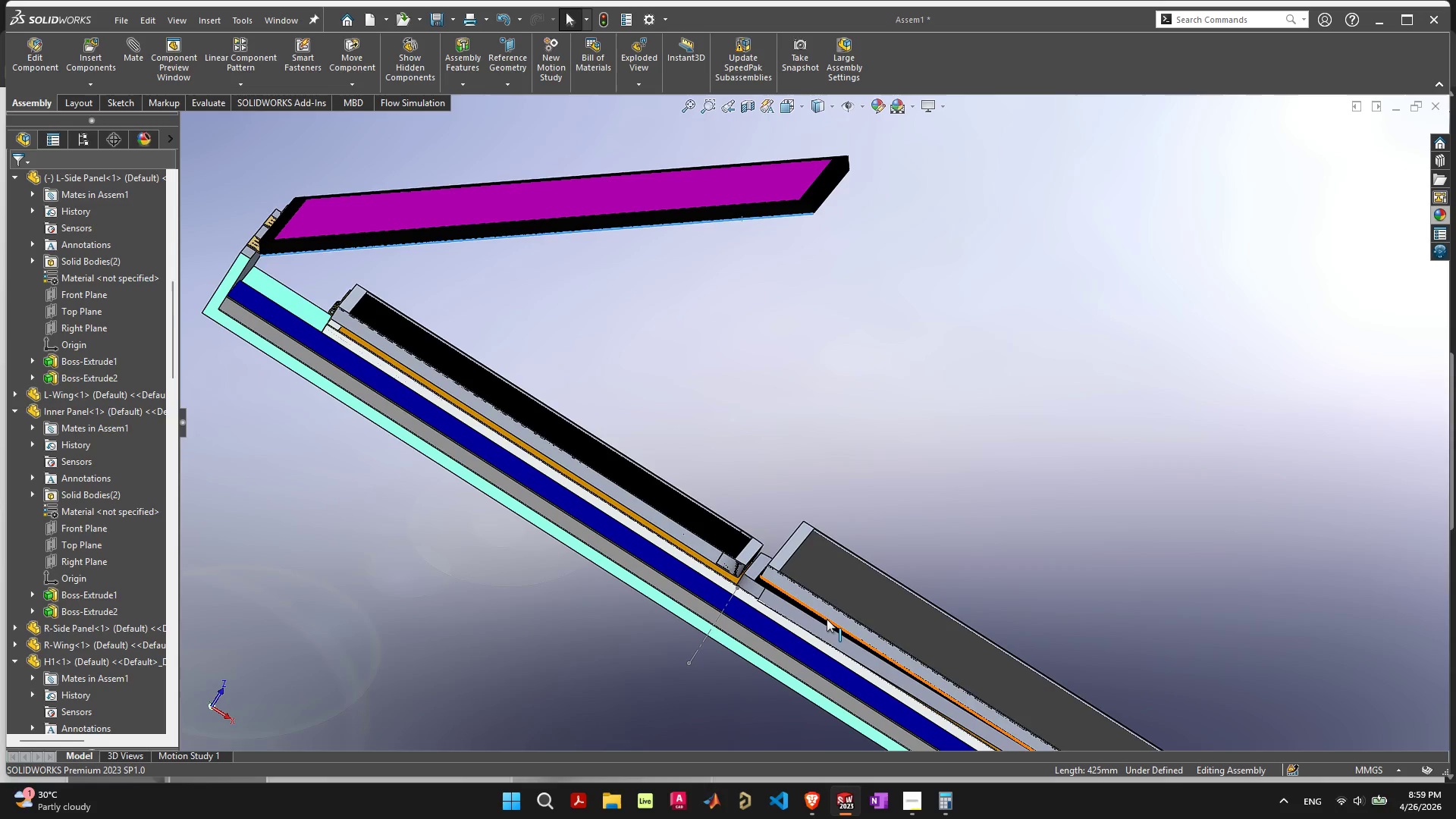 
hold_key(key=ShiftLeft, duration=0.36)
left_click([827, 619])
 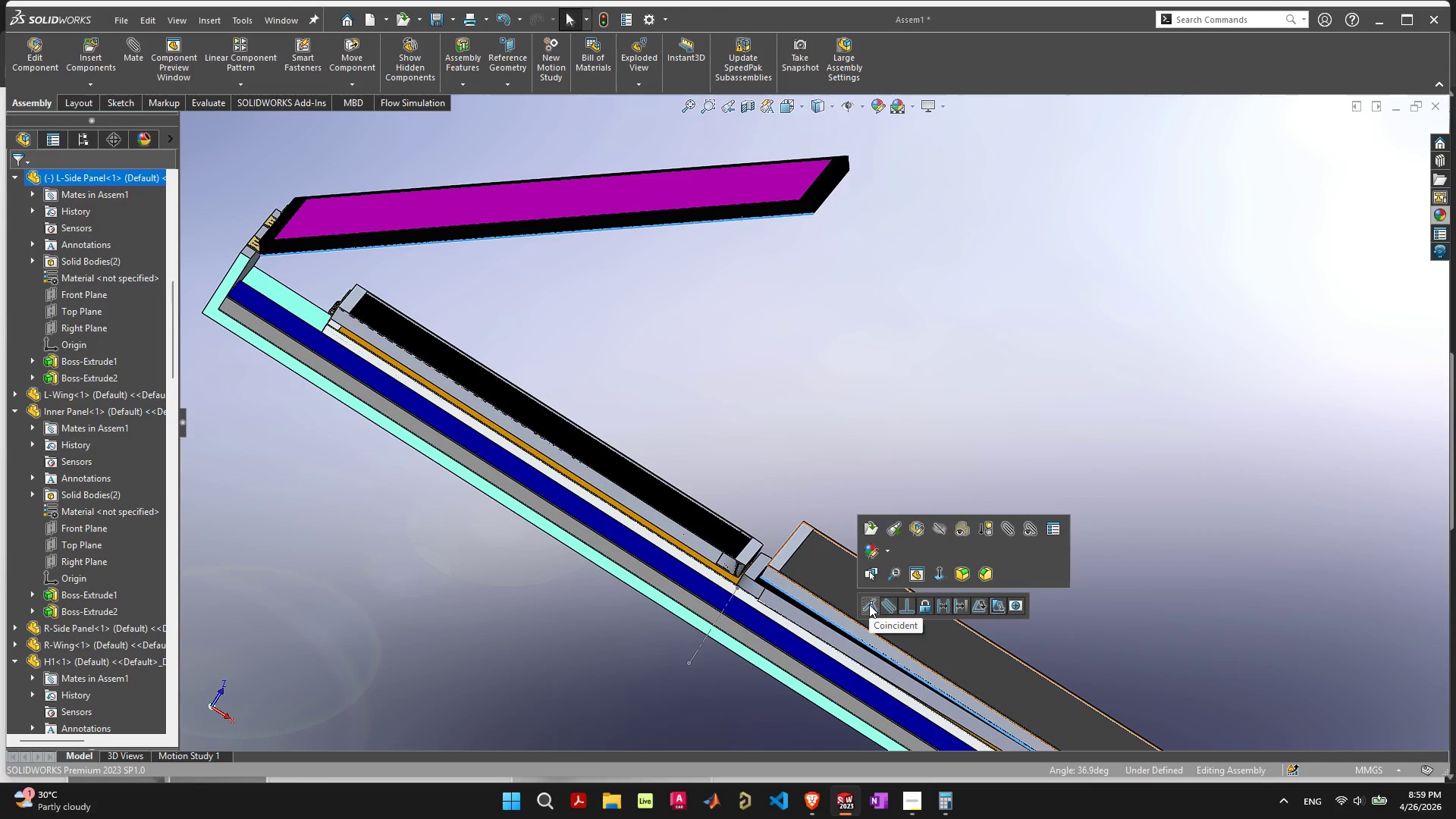 
left_click([869, 604])
 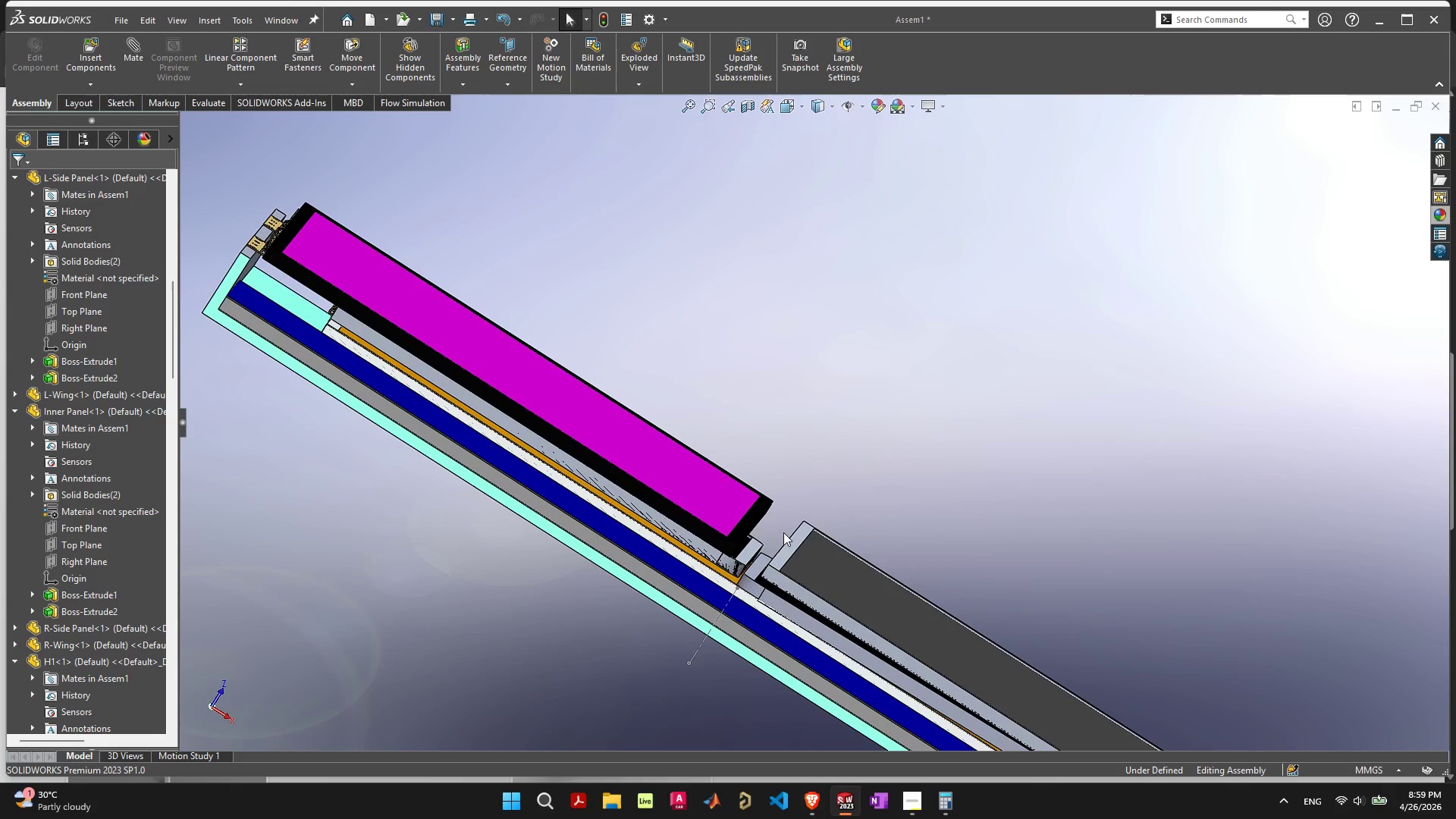 
left_click([718, 544])
 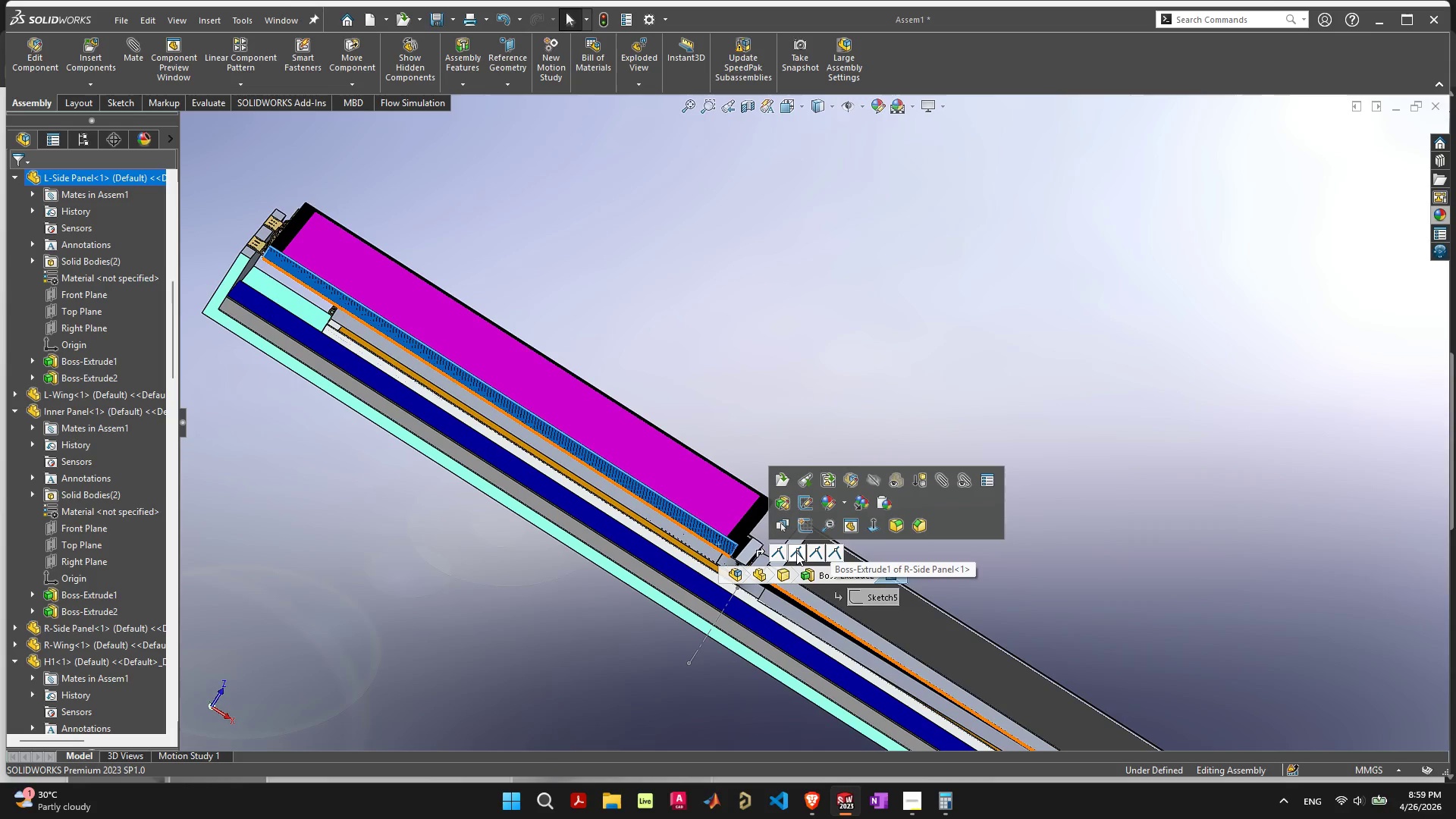 
left_click([795, 552])
 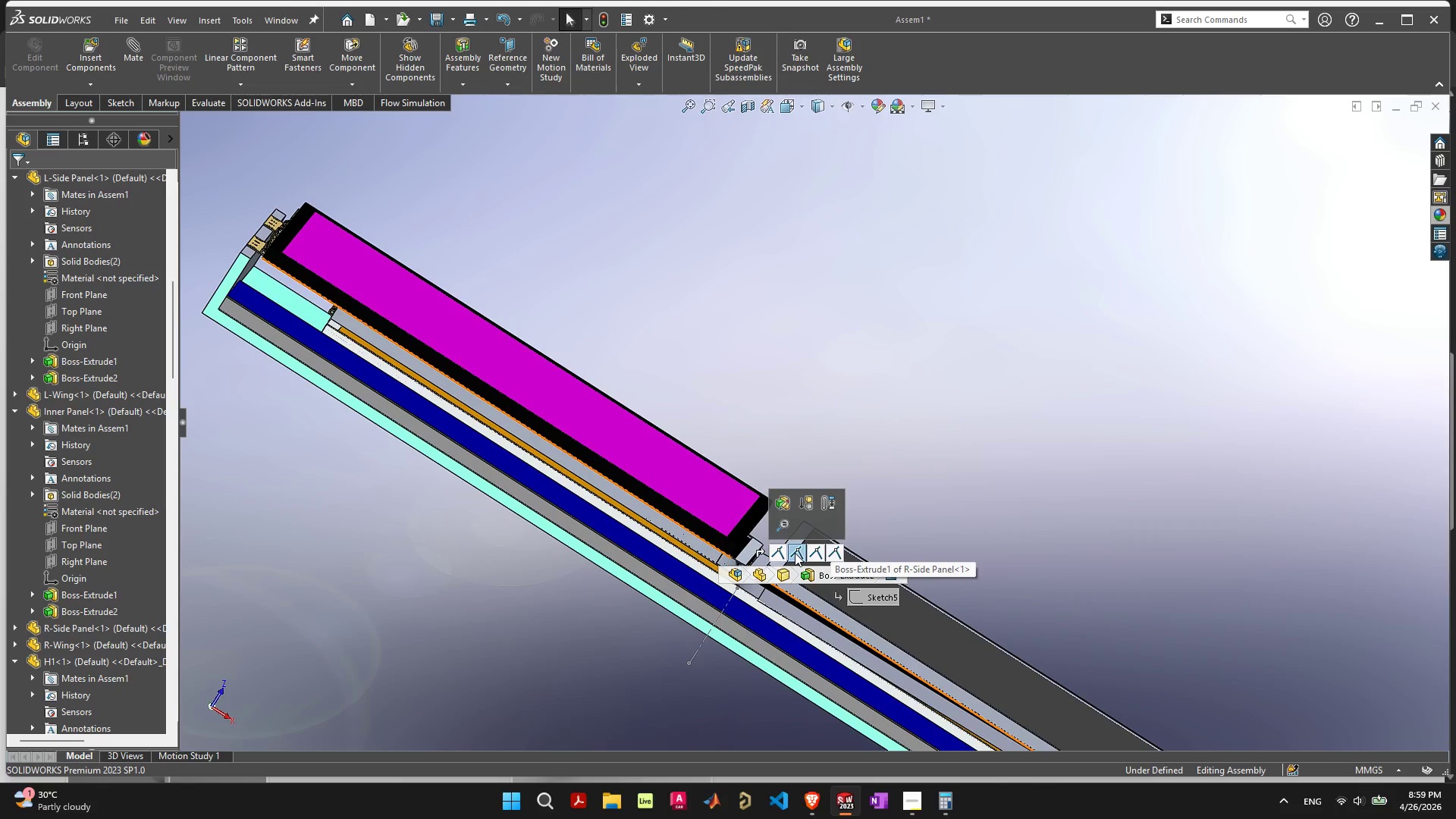 
key(Delete)
 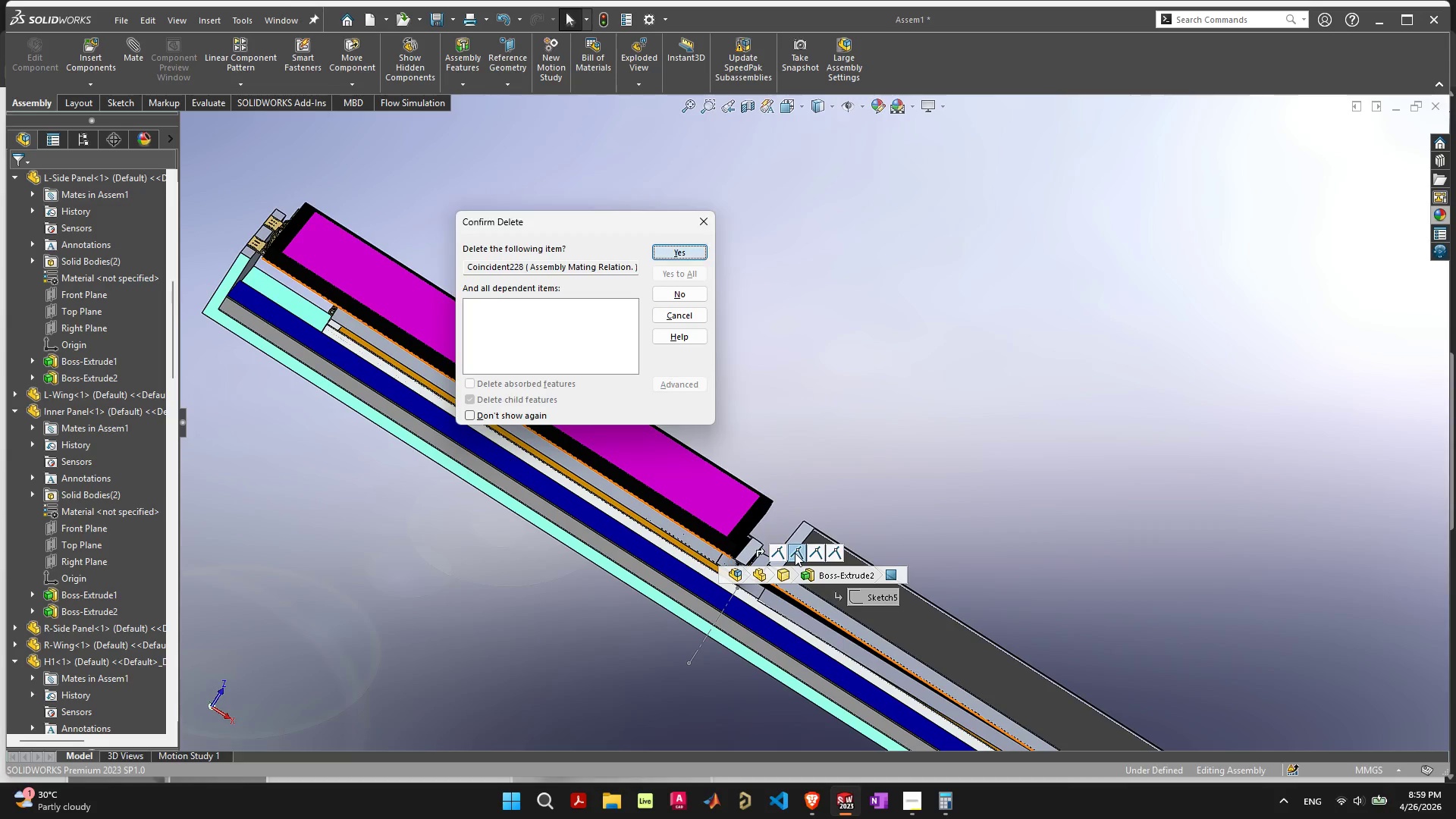 
key(Space)
 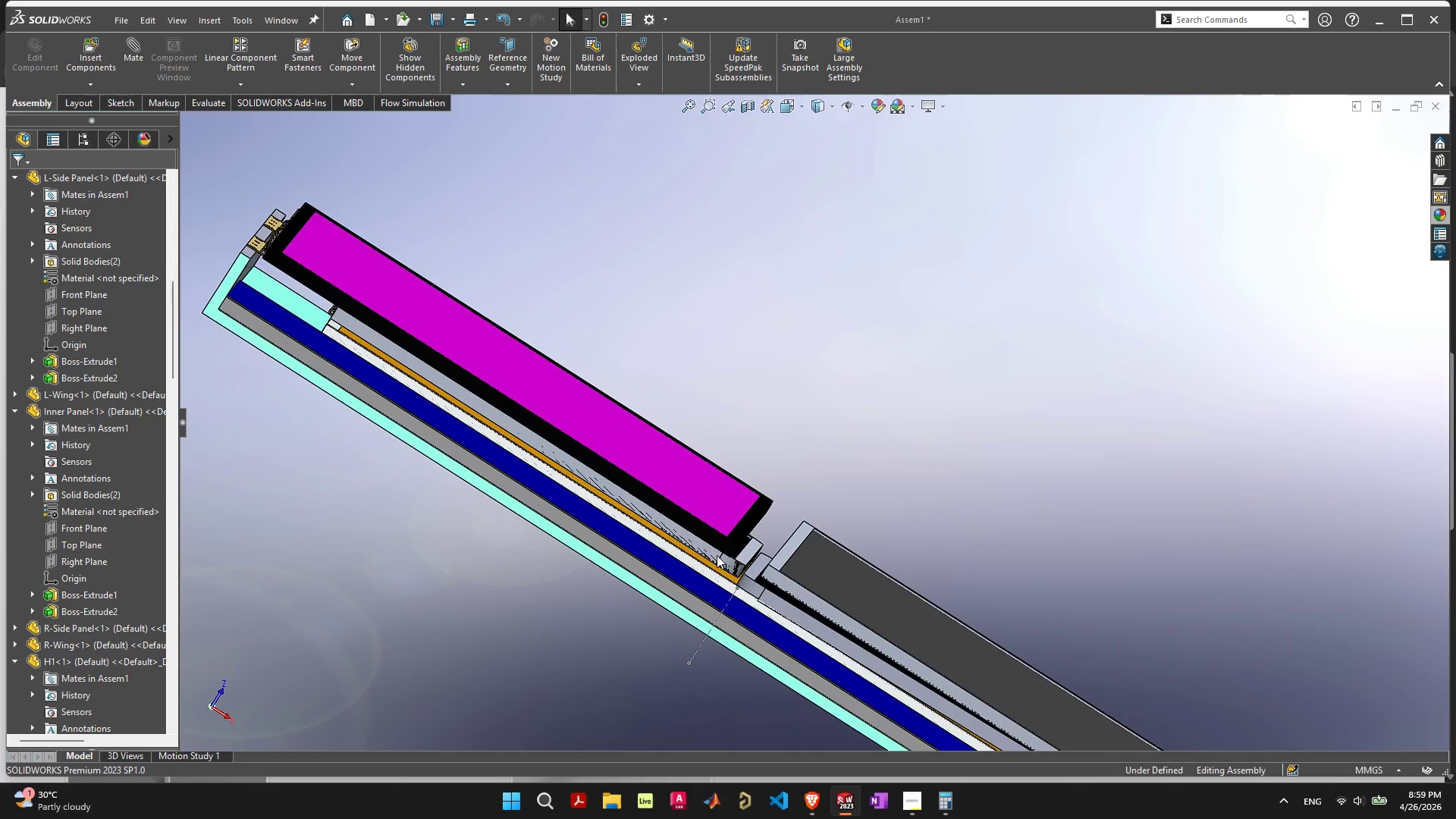 
scroll: coordinate [703, 593], scroll_direction: down, amount: 4.0
 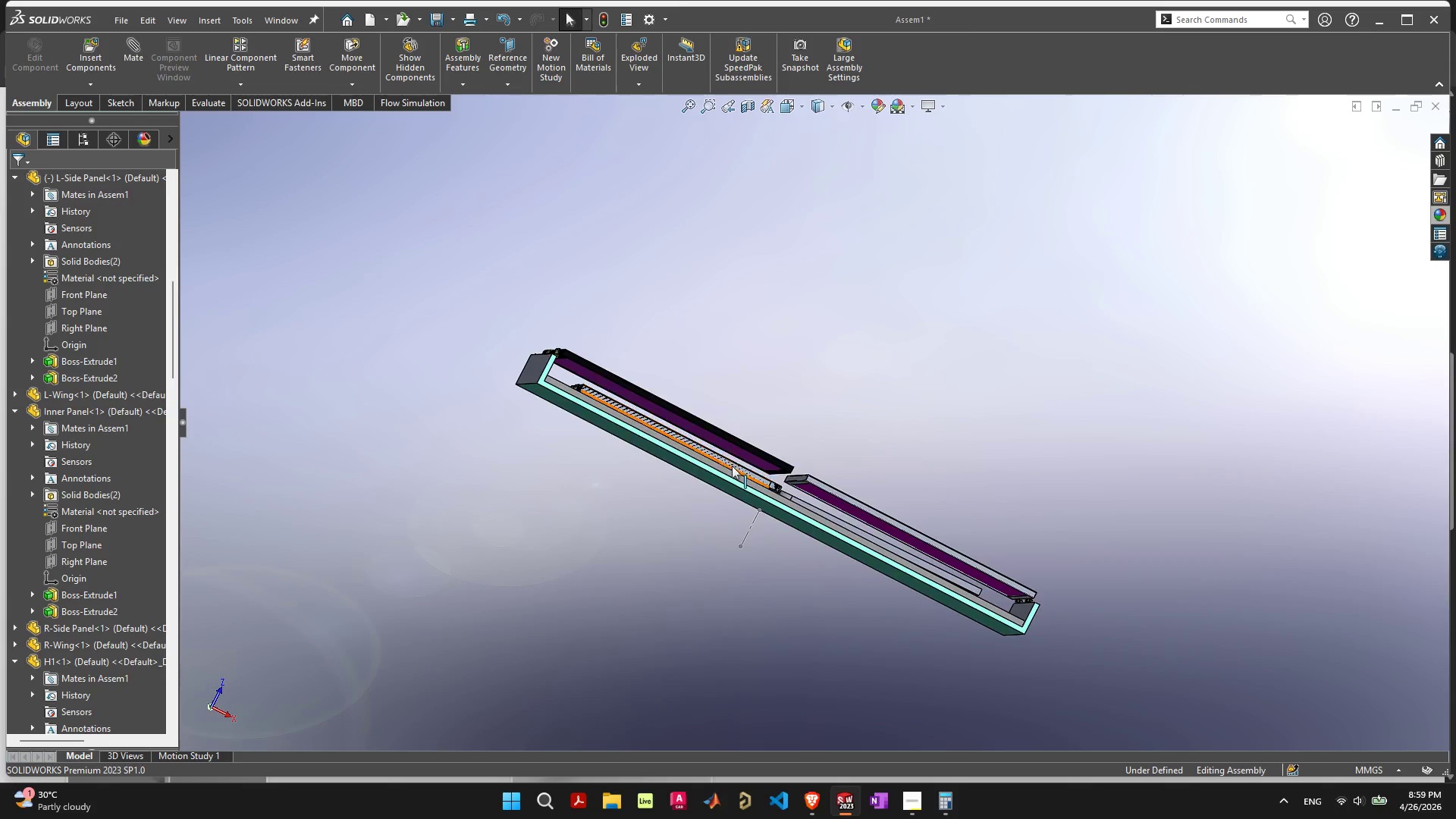 
wait(8.6)
 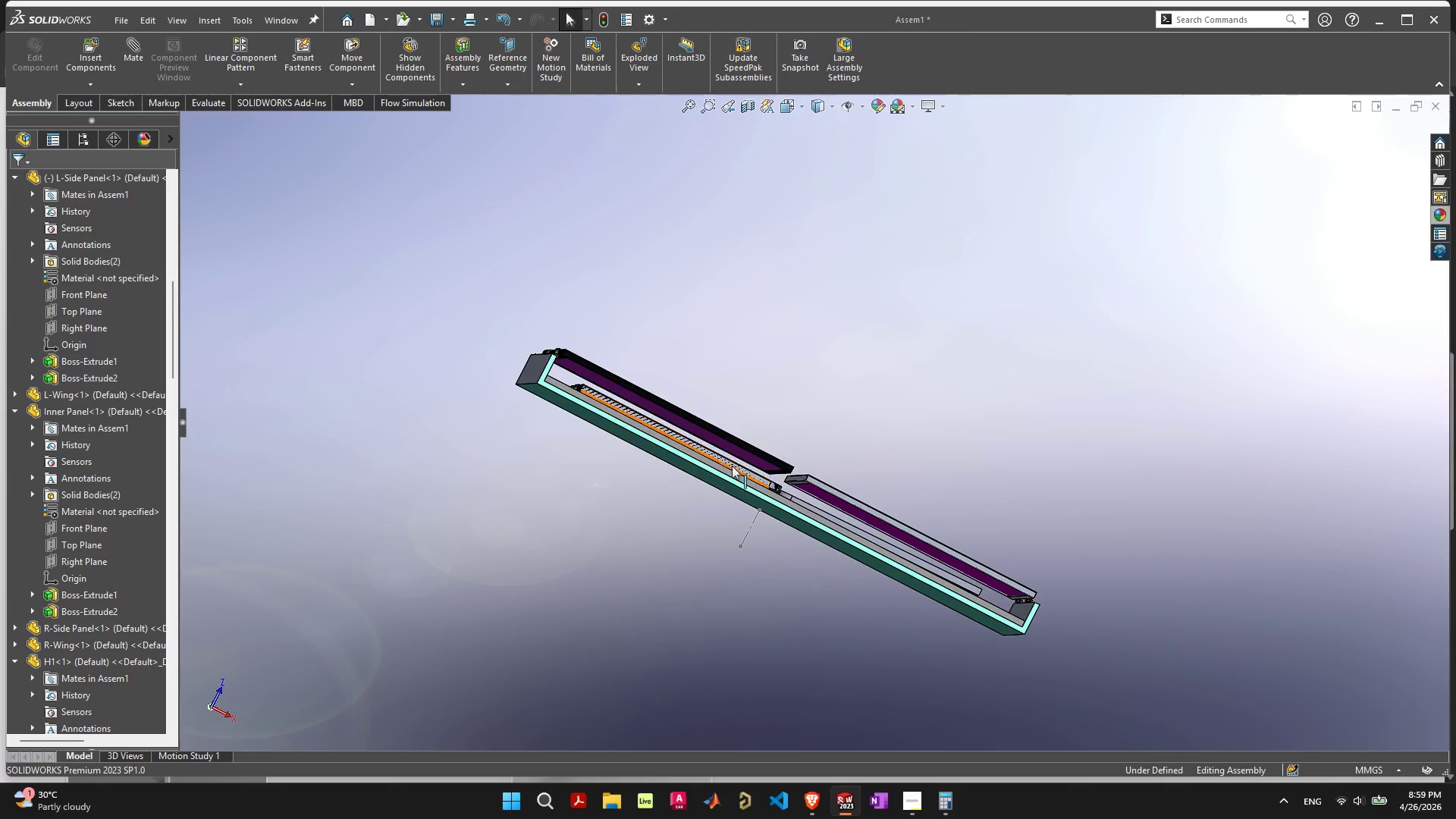 
scroll: coordinate [689, 469], scroll_direction: up, amount: 1.0
 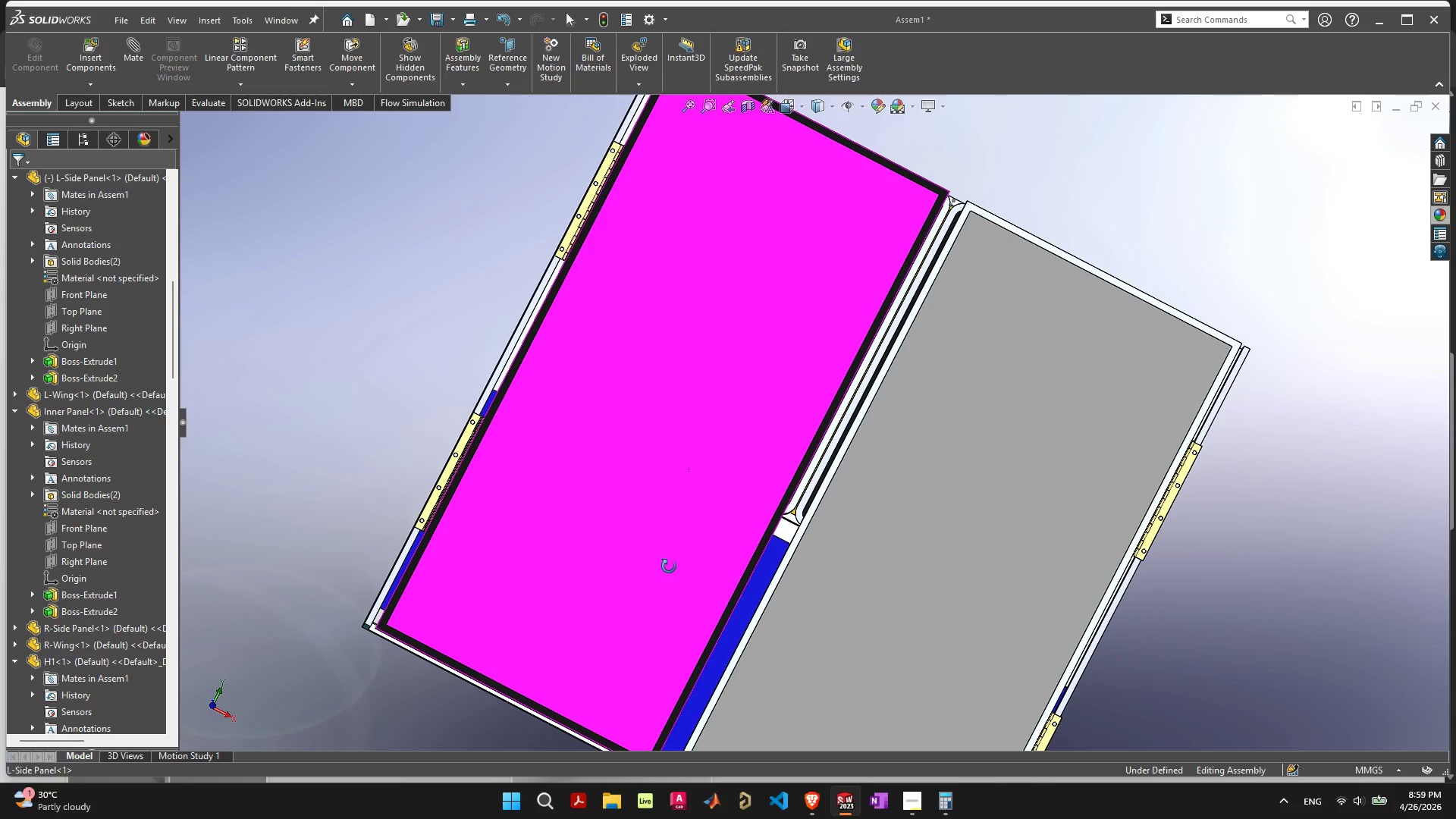 
wait(11.32)
 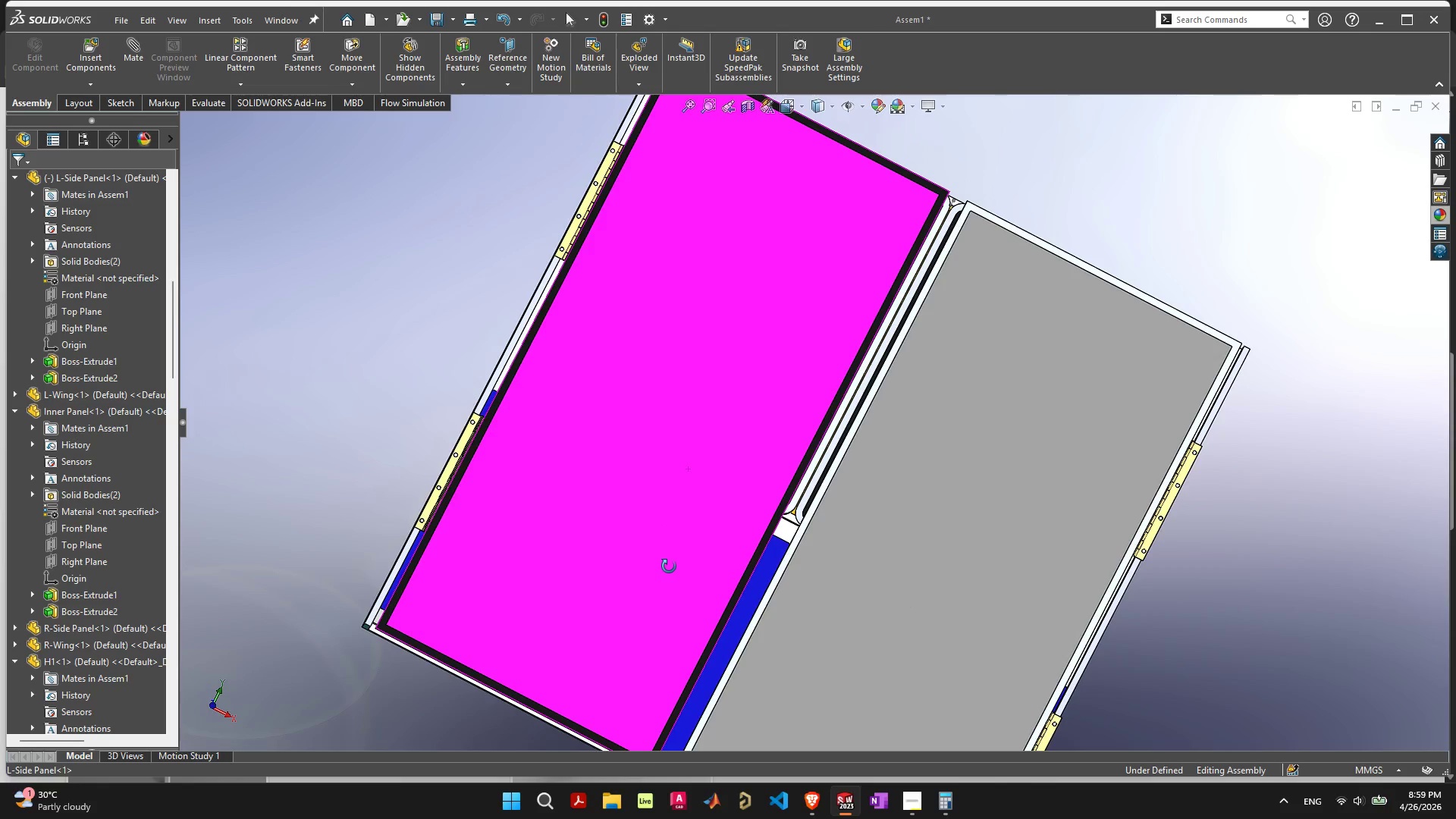 
scroll: coordinate [711, 561], scroll_direction: down, amount: 4.0
 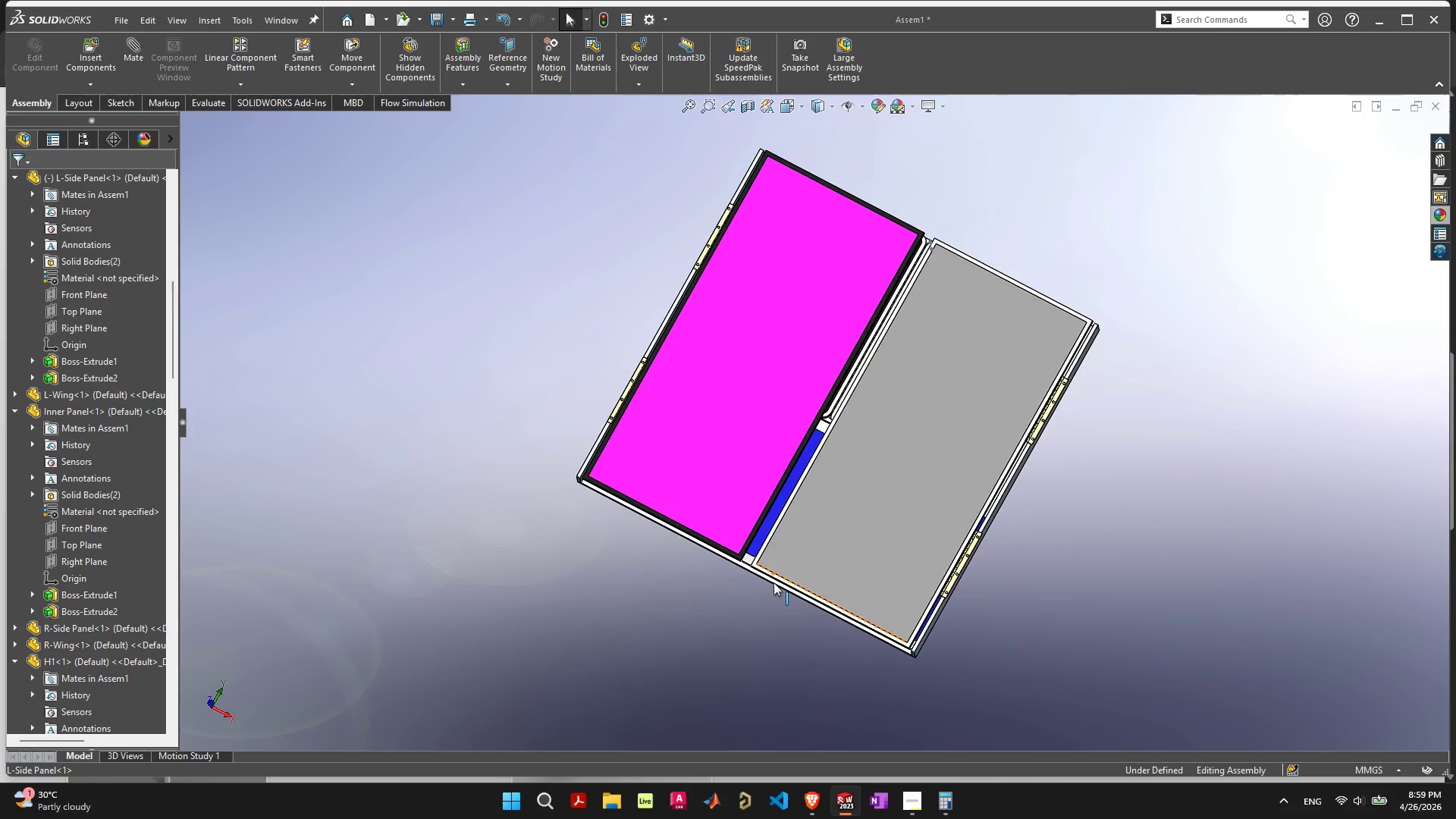 
scroll: coordinate [643, 472], scroll_direction: up, amount: 12.0
 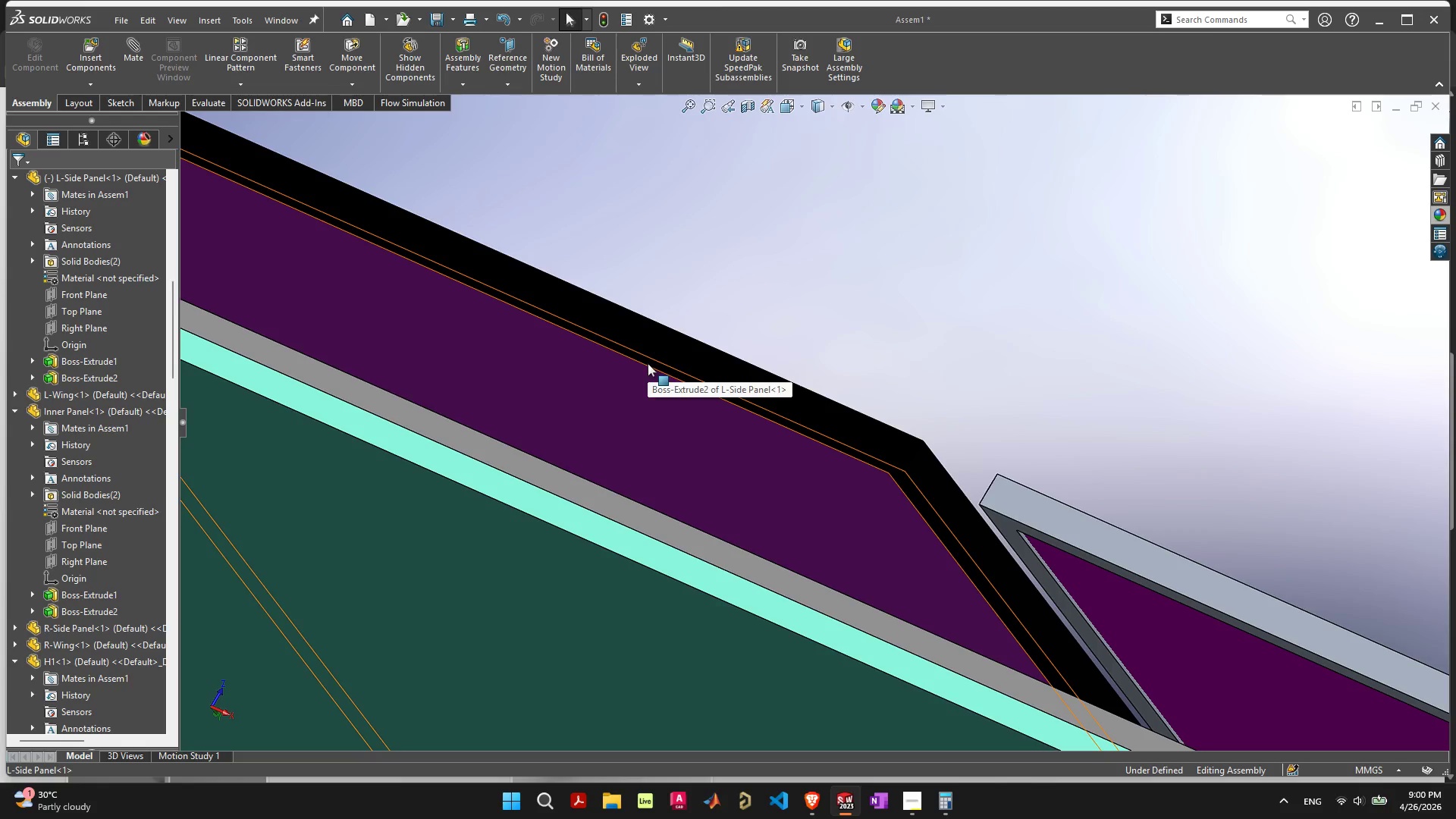 
left_click([648, 363])
 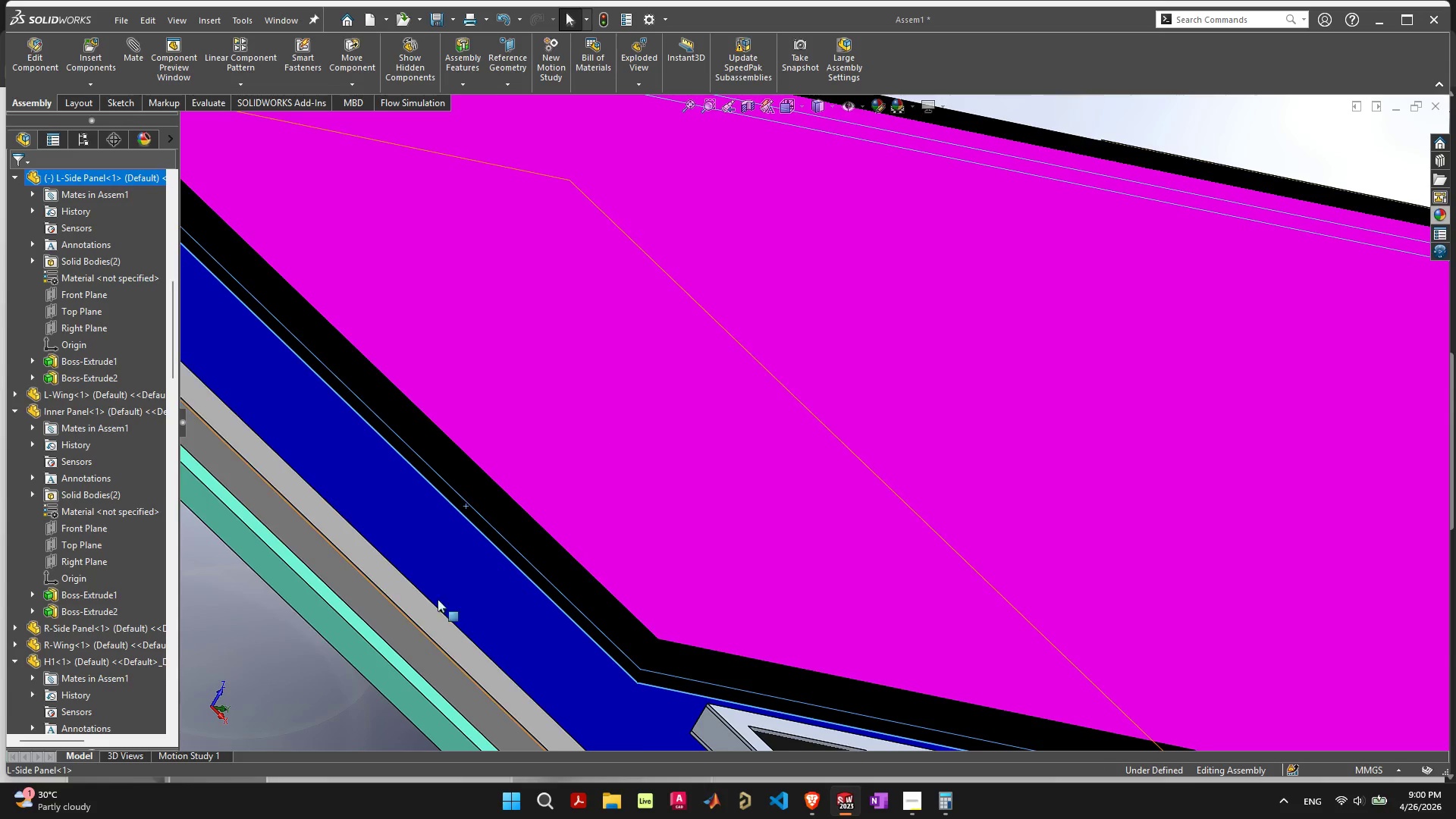 
hold_key(key=ShiftLeft, duration=0.41)
left_click([417, 612])
 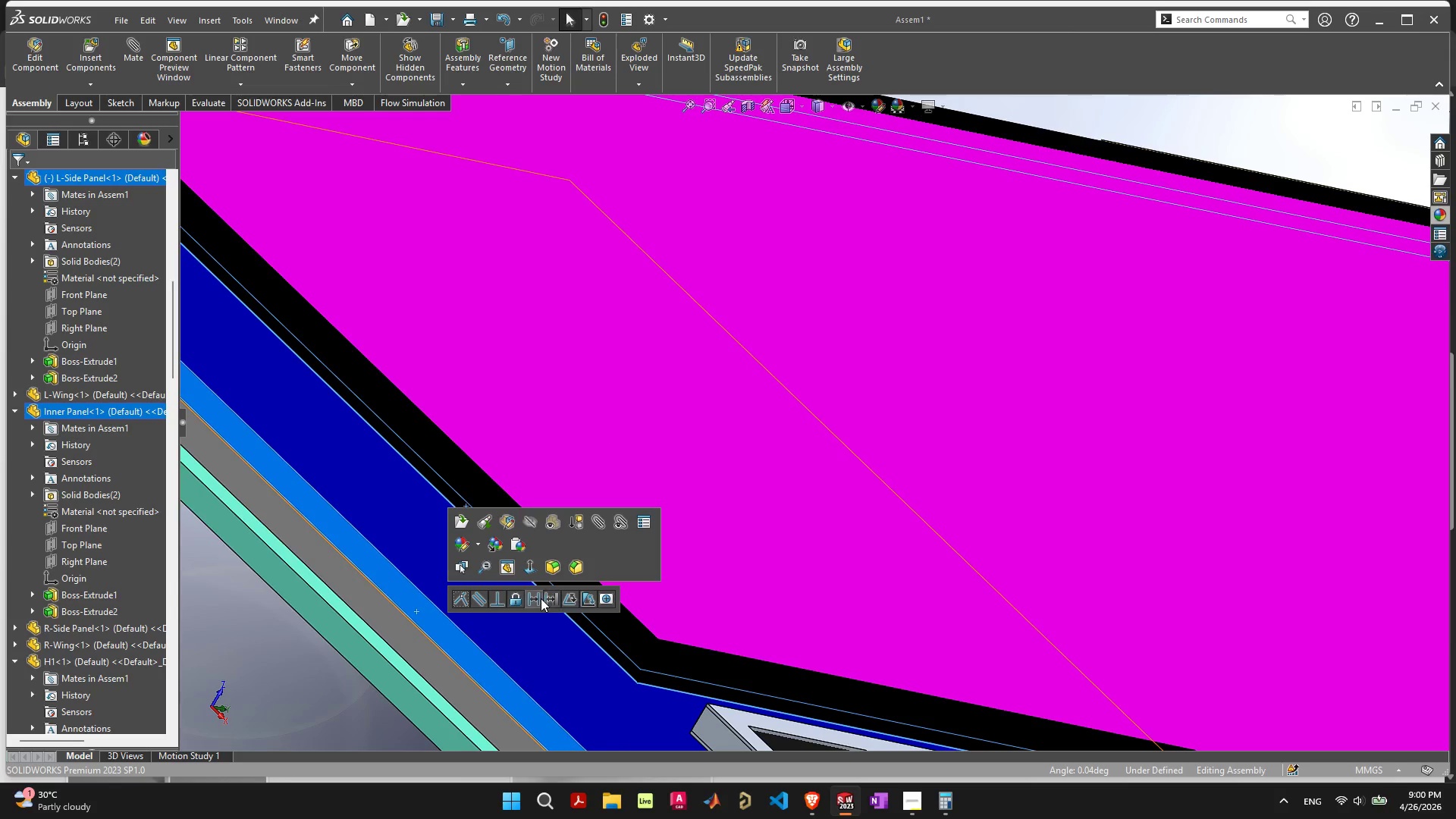 
left_click([549, 598])
 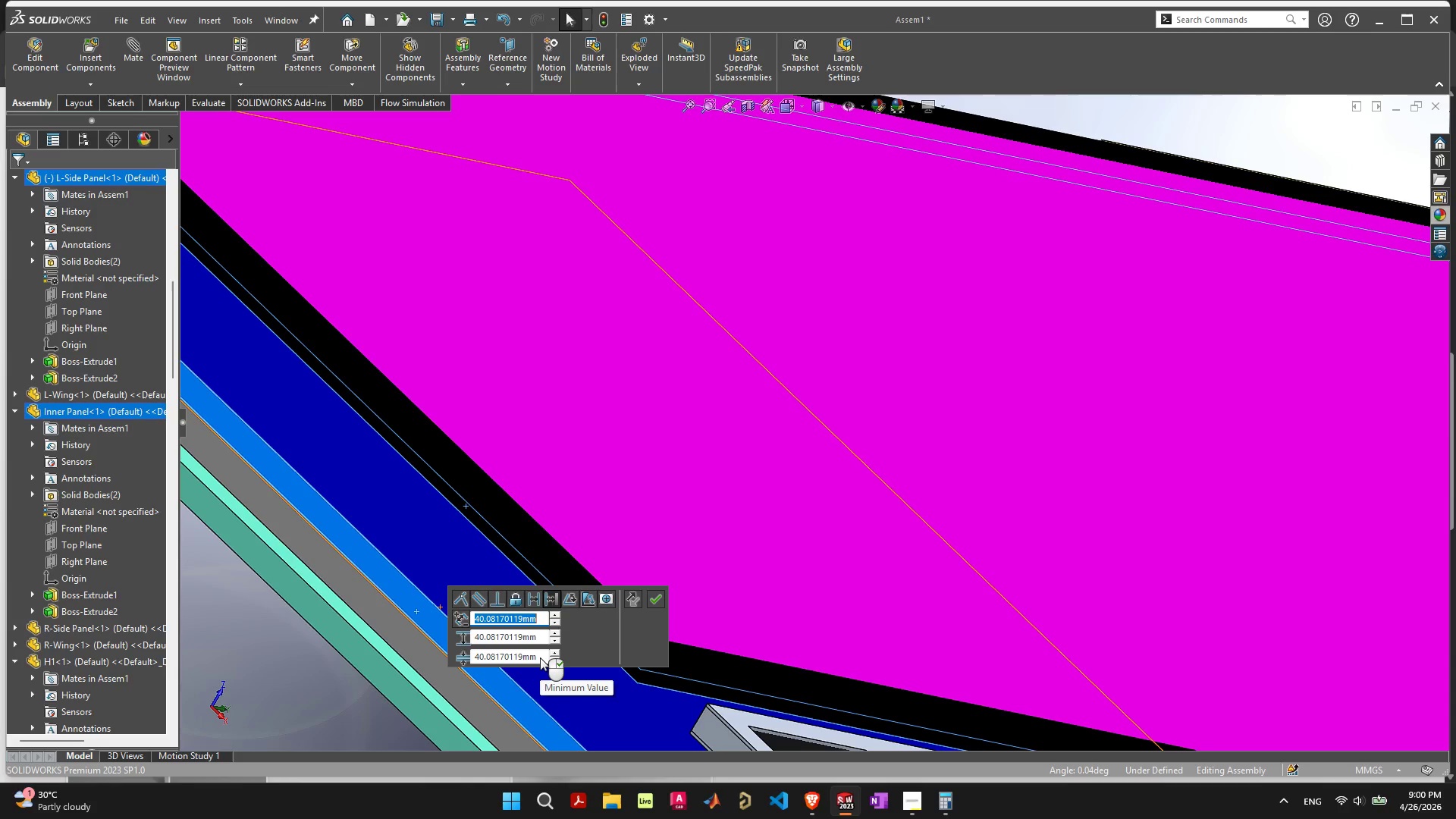 
wait(9.81)
 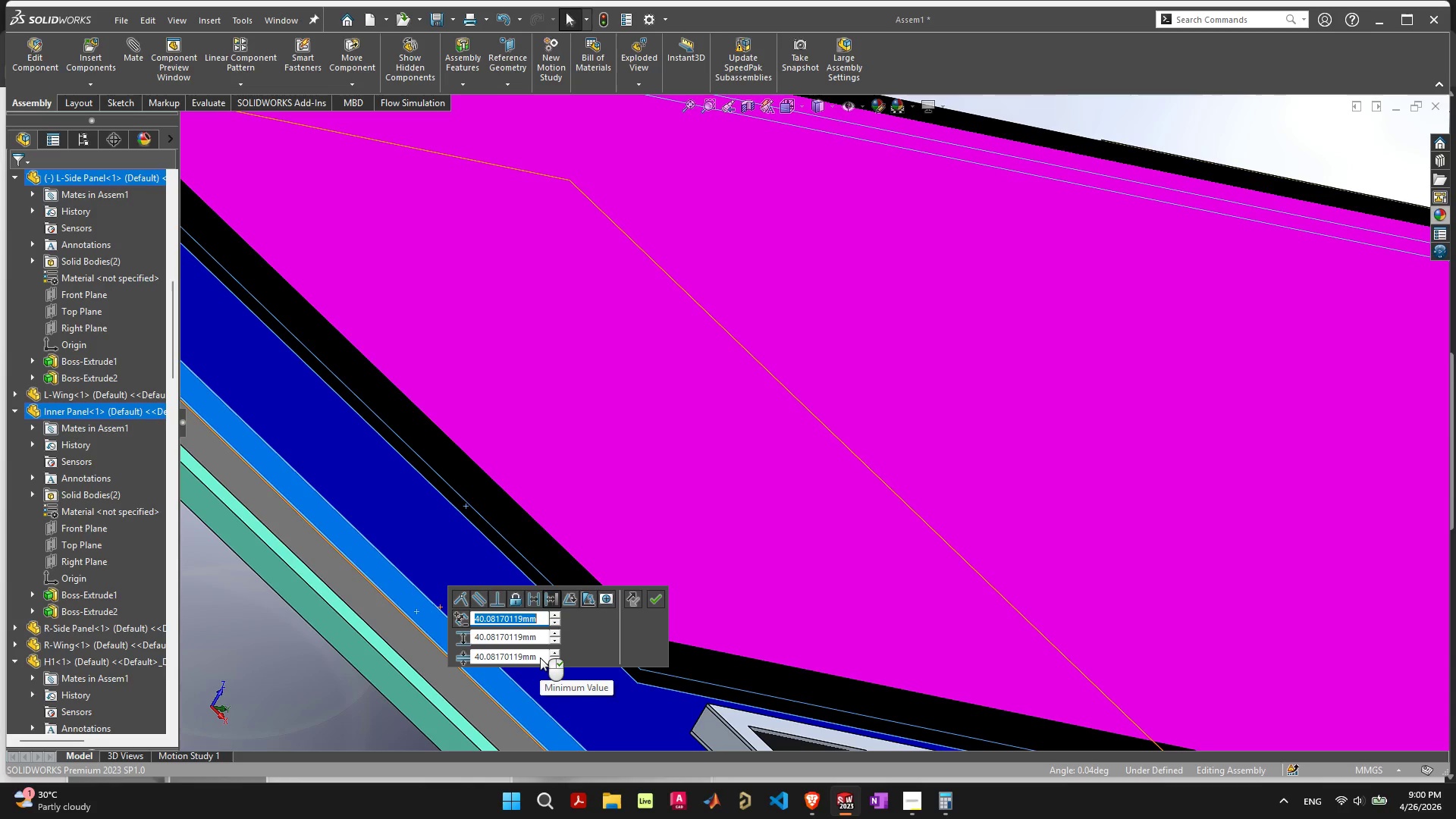 
left_click_drag(start_coordinate=[542, 640], to_coordinate=[420, 634])
 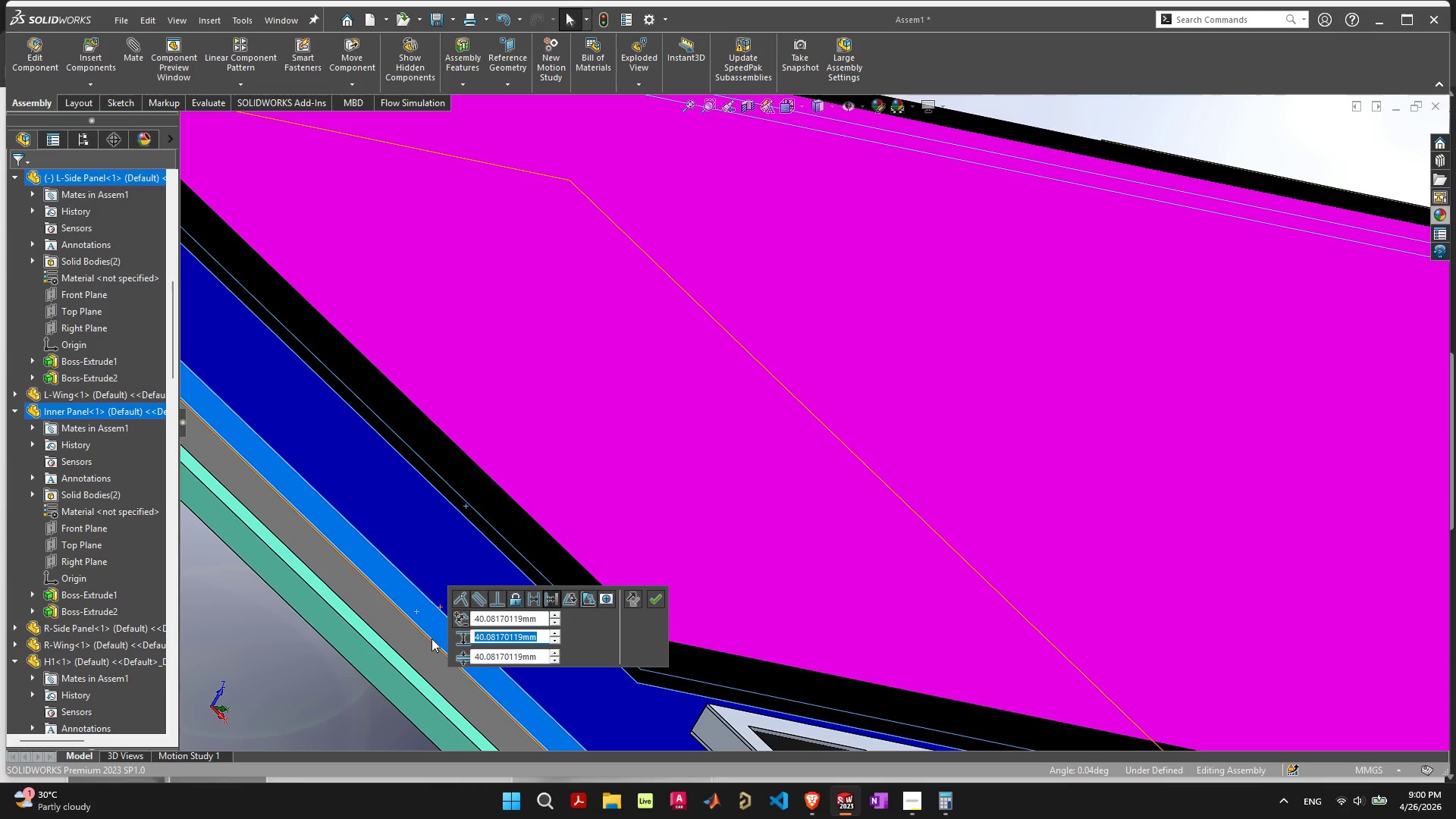 
type(90)
 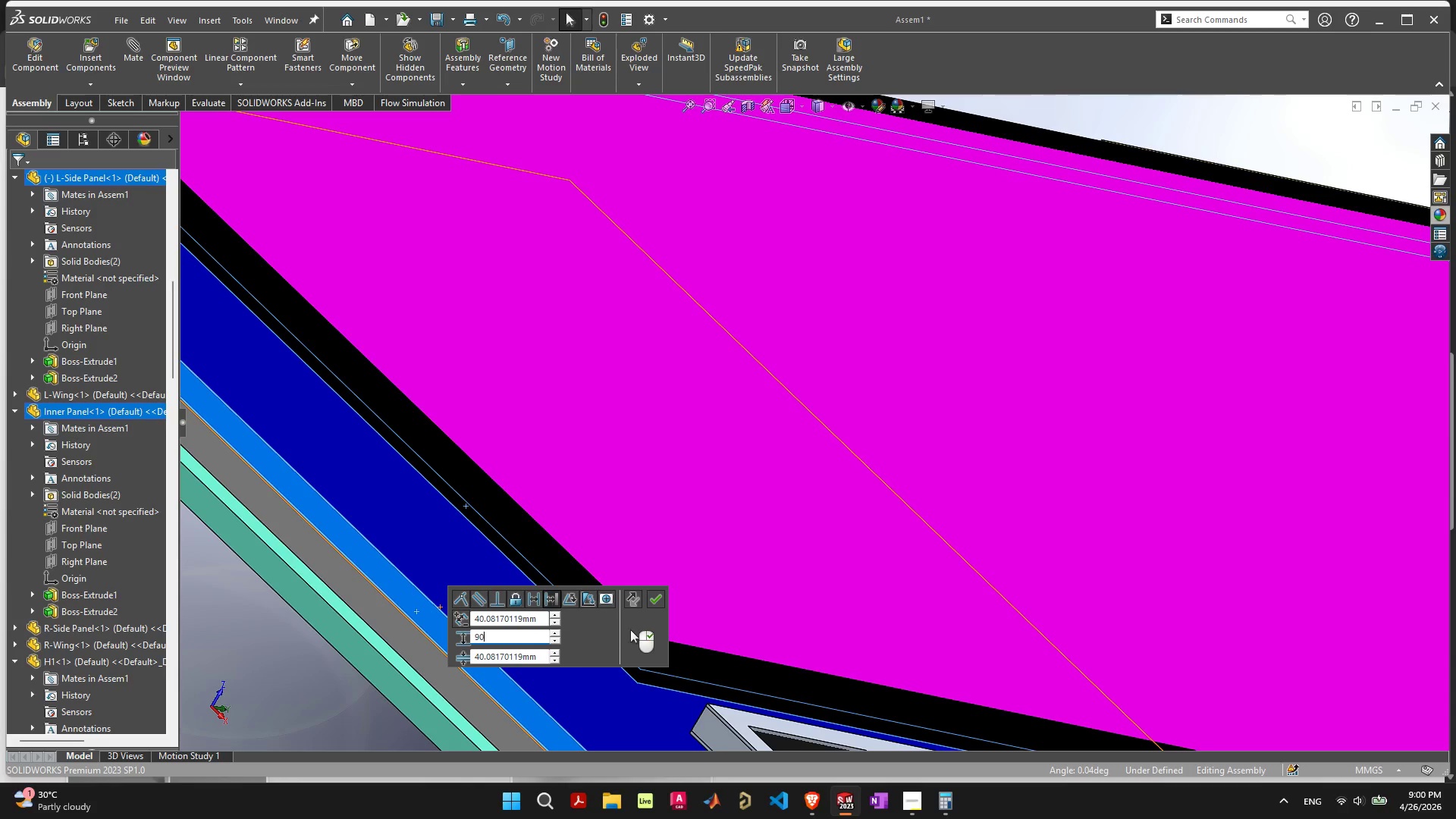 
key(Escape)
 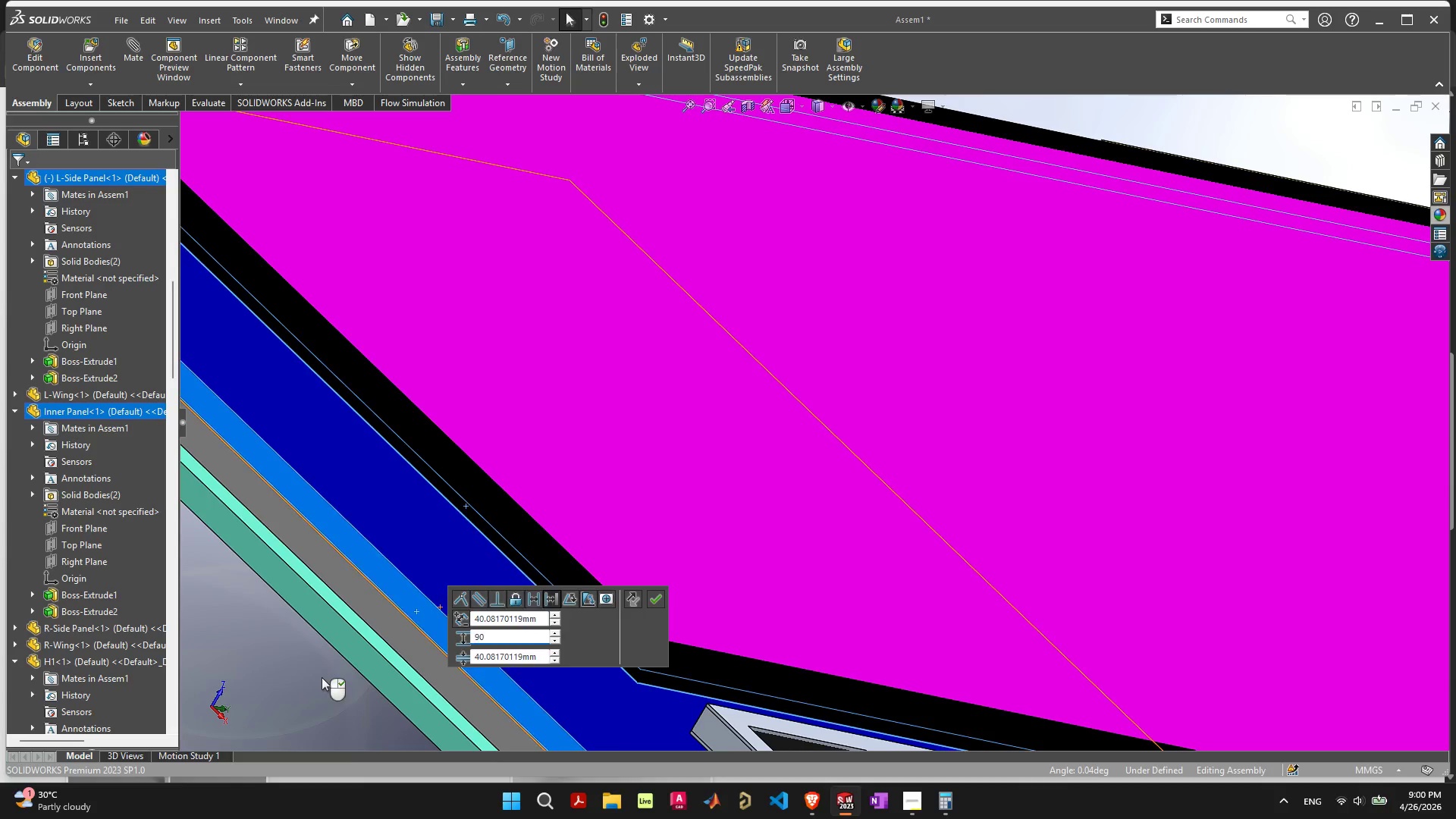 
key(Escape)
 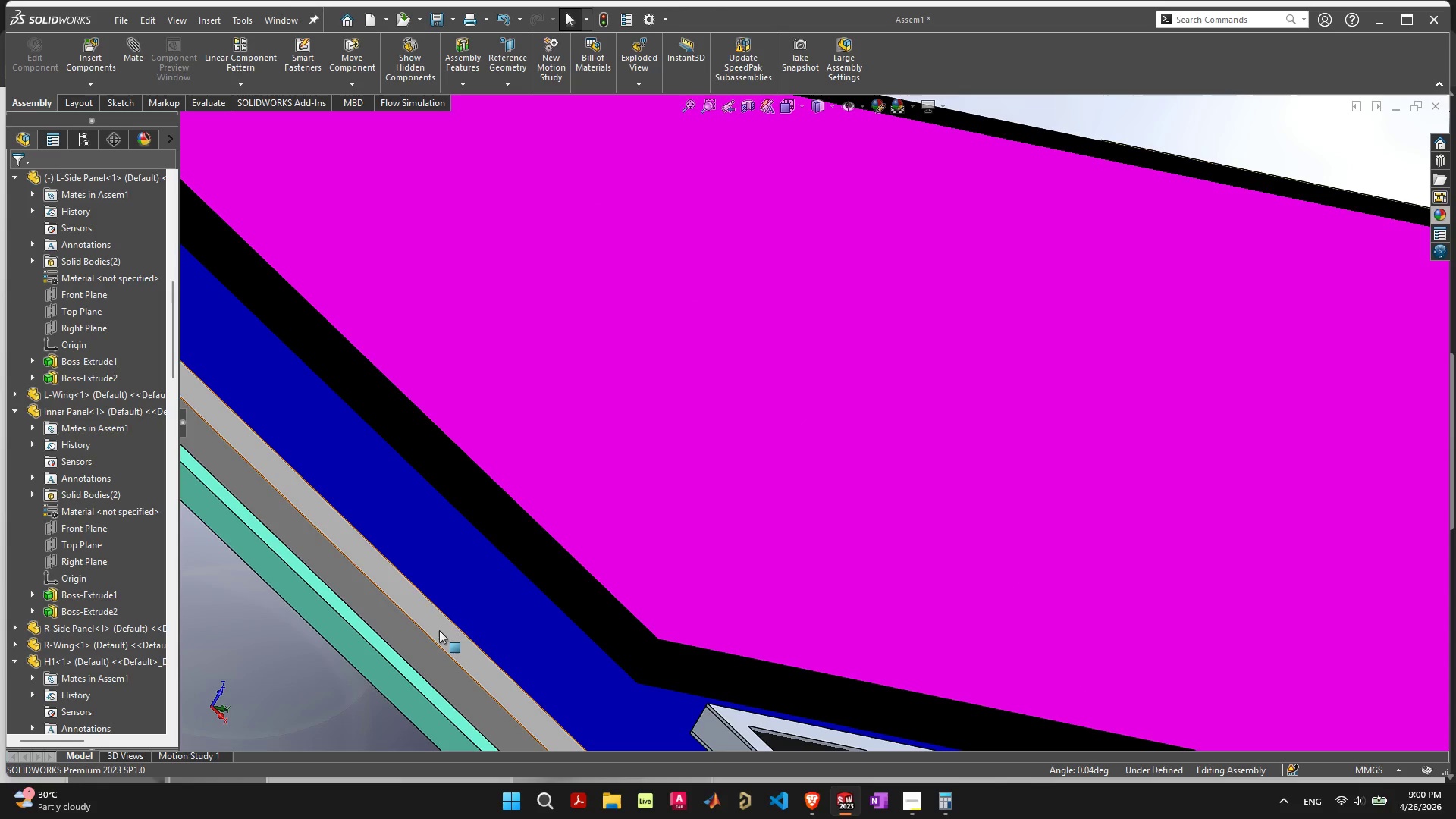 
left_click([441, 629])
 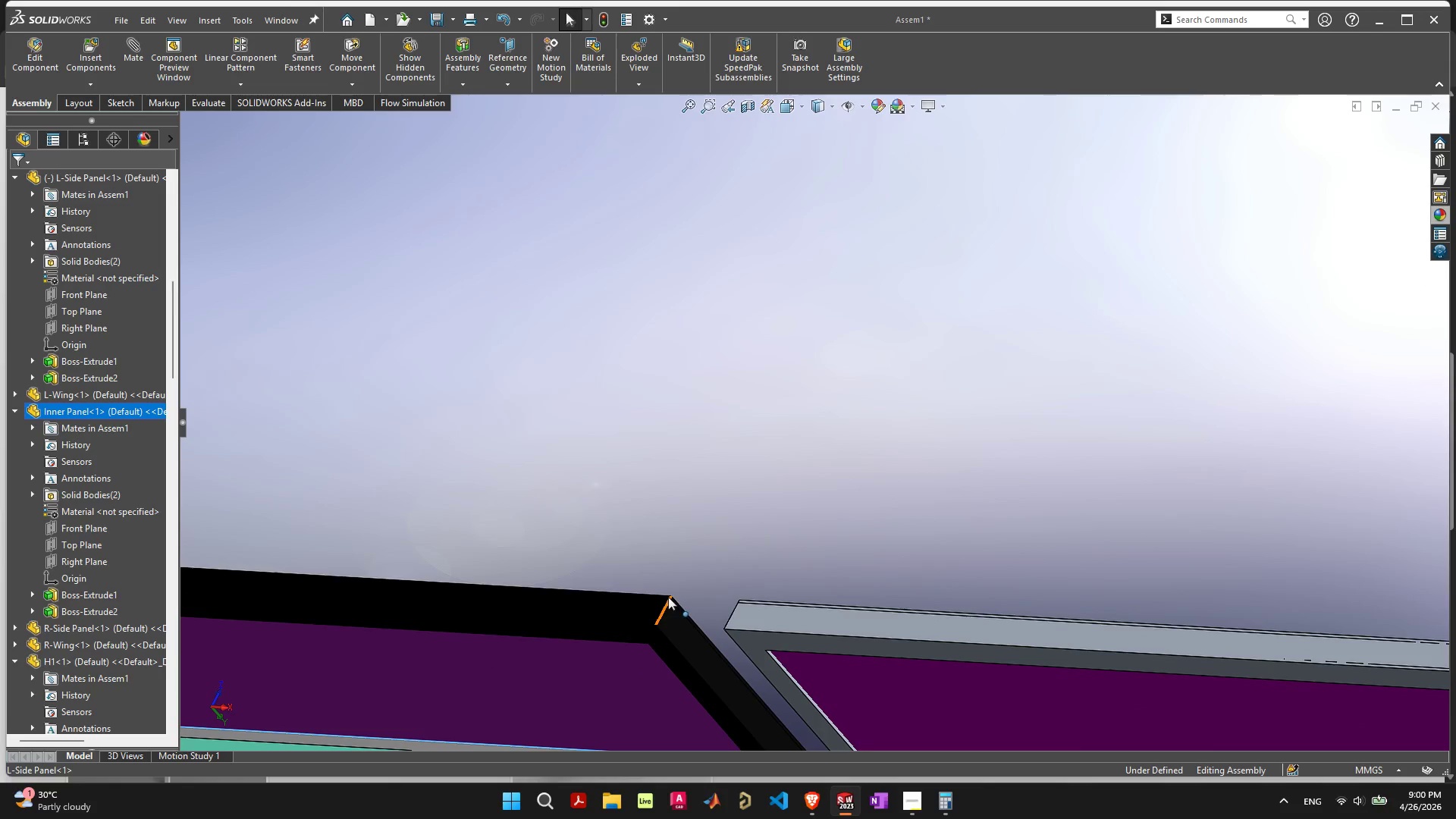 
hold_key(key=ShiftLeft, duration=0.31)
left_click([650, 631])
 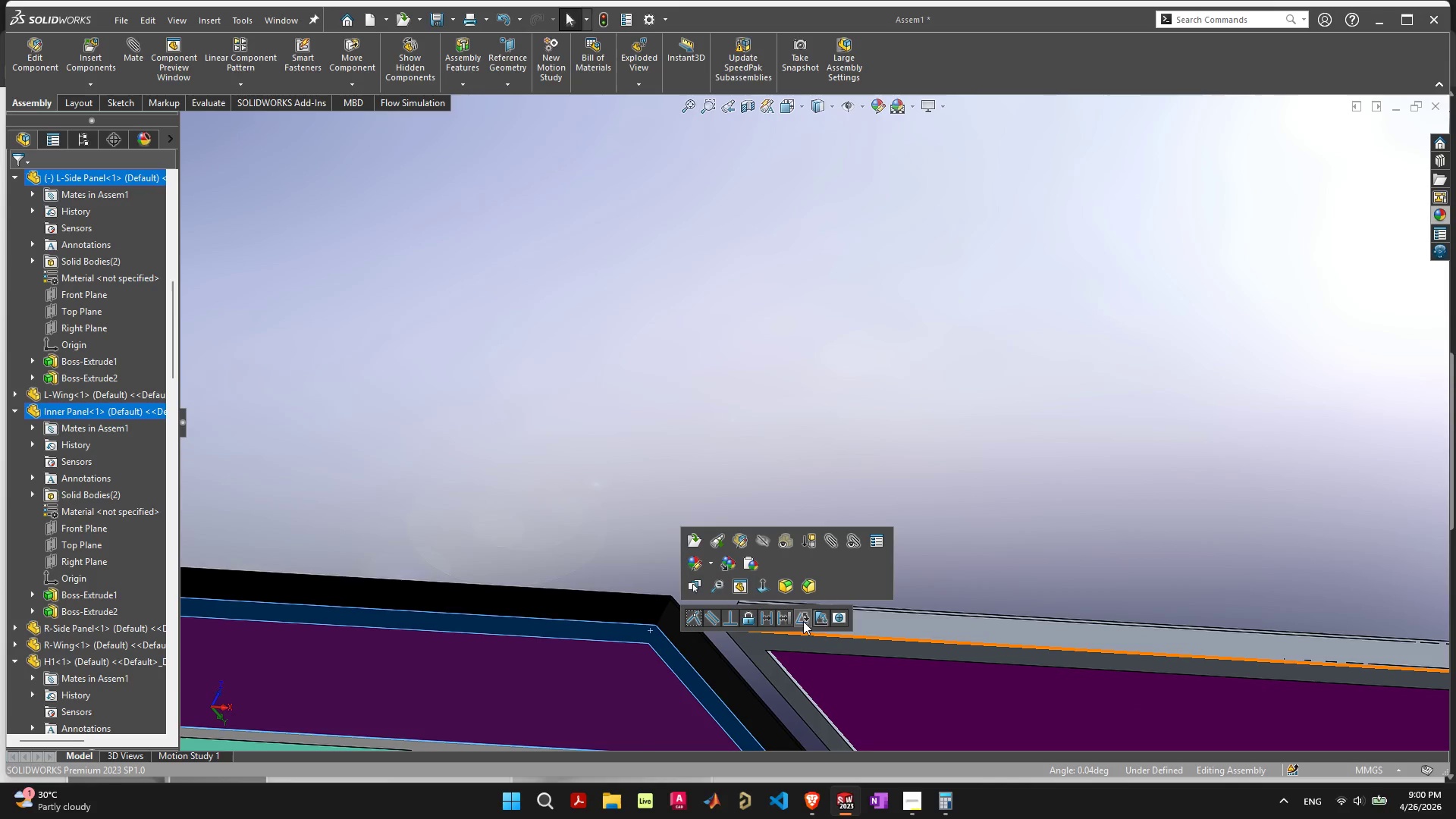 
left_click([820, 619])
 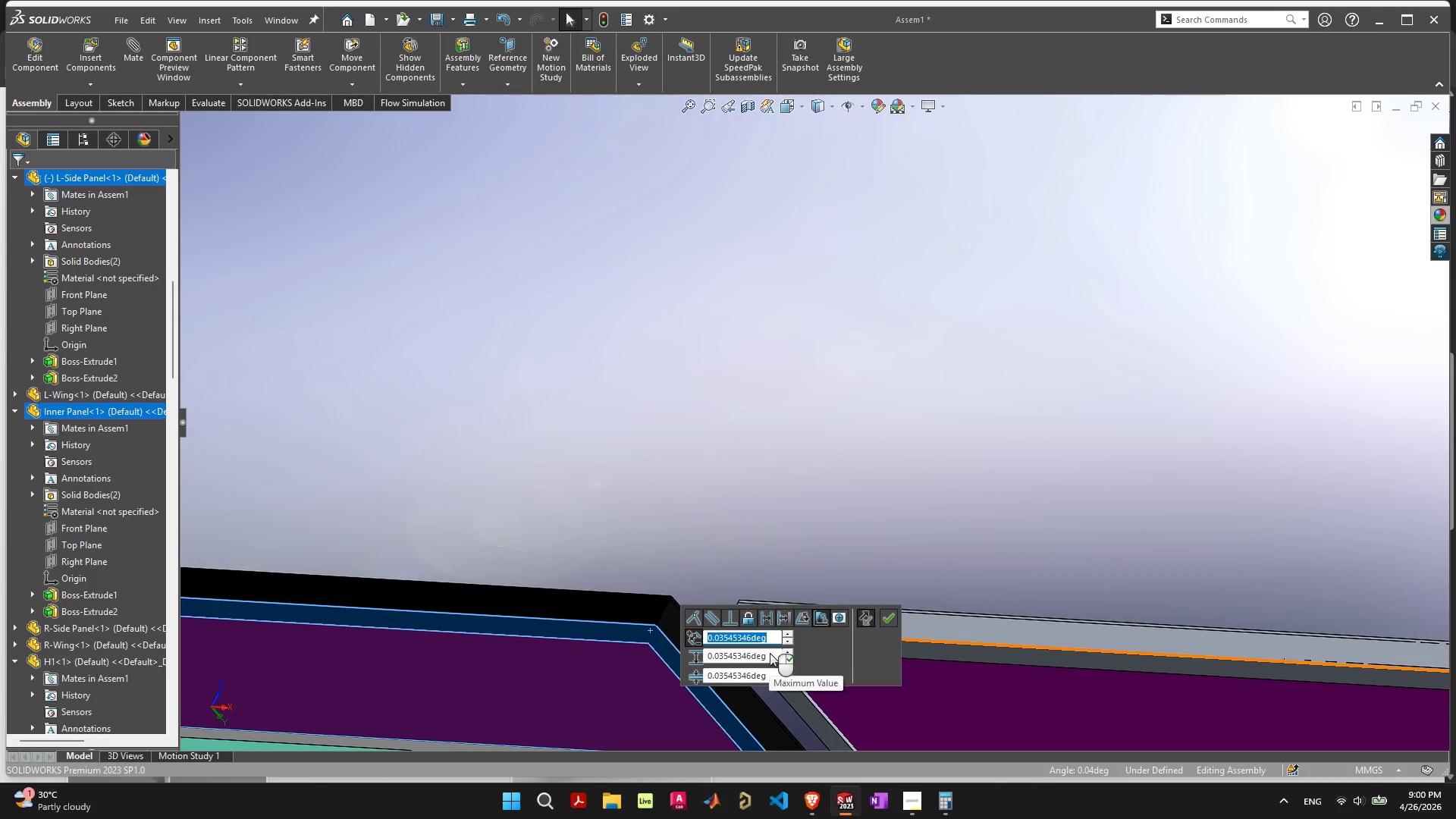 
left_click_drag(start_coordinate=[770, 653], to_coordinate=[656, 656])
 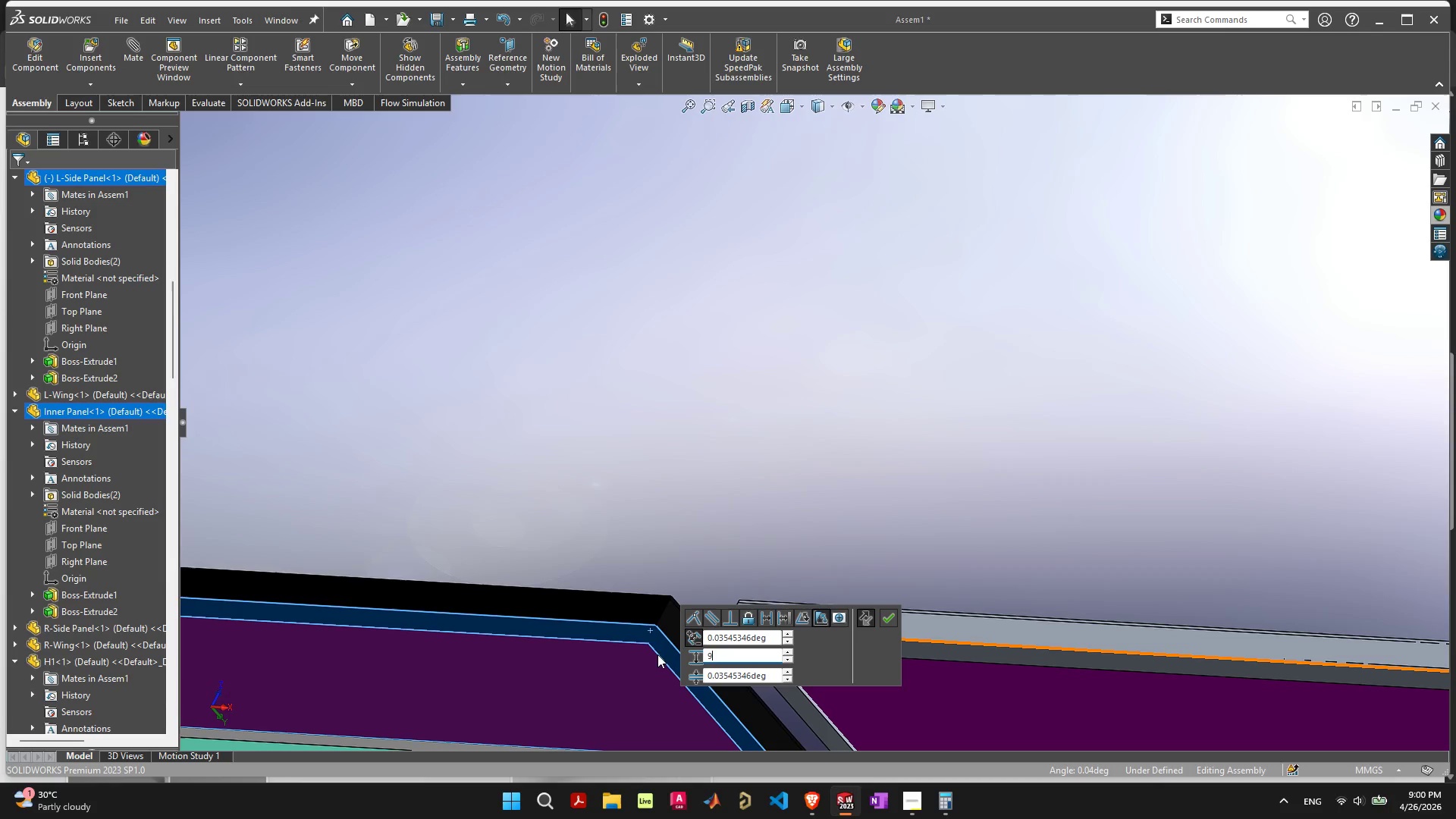 
type(90)
 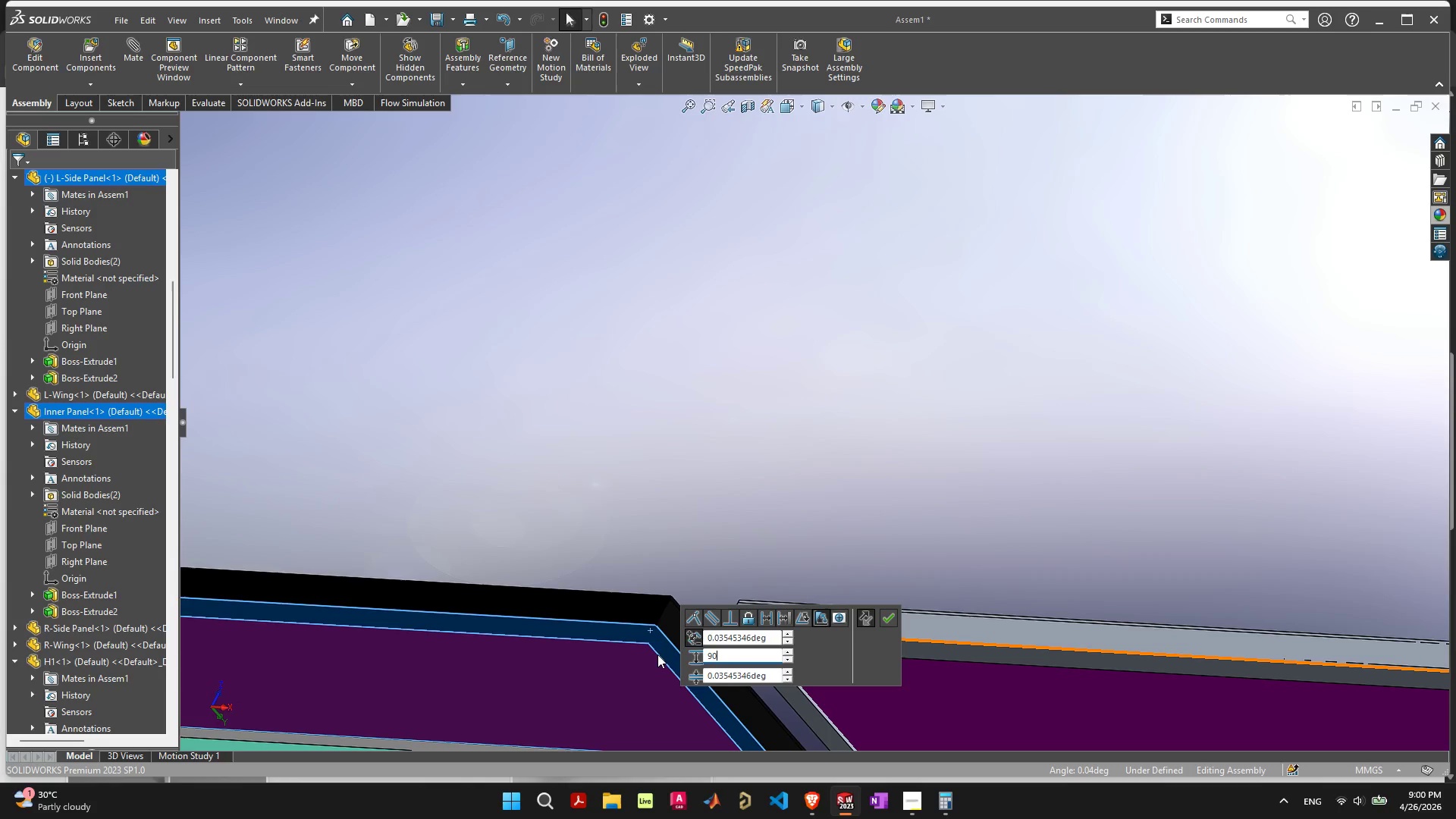 
key(Enter)
 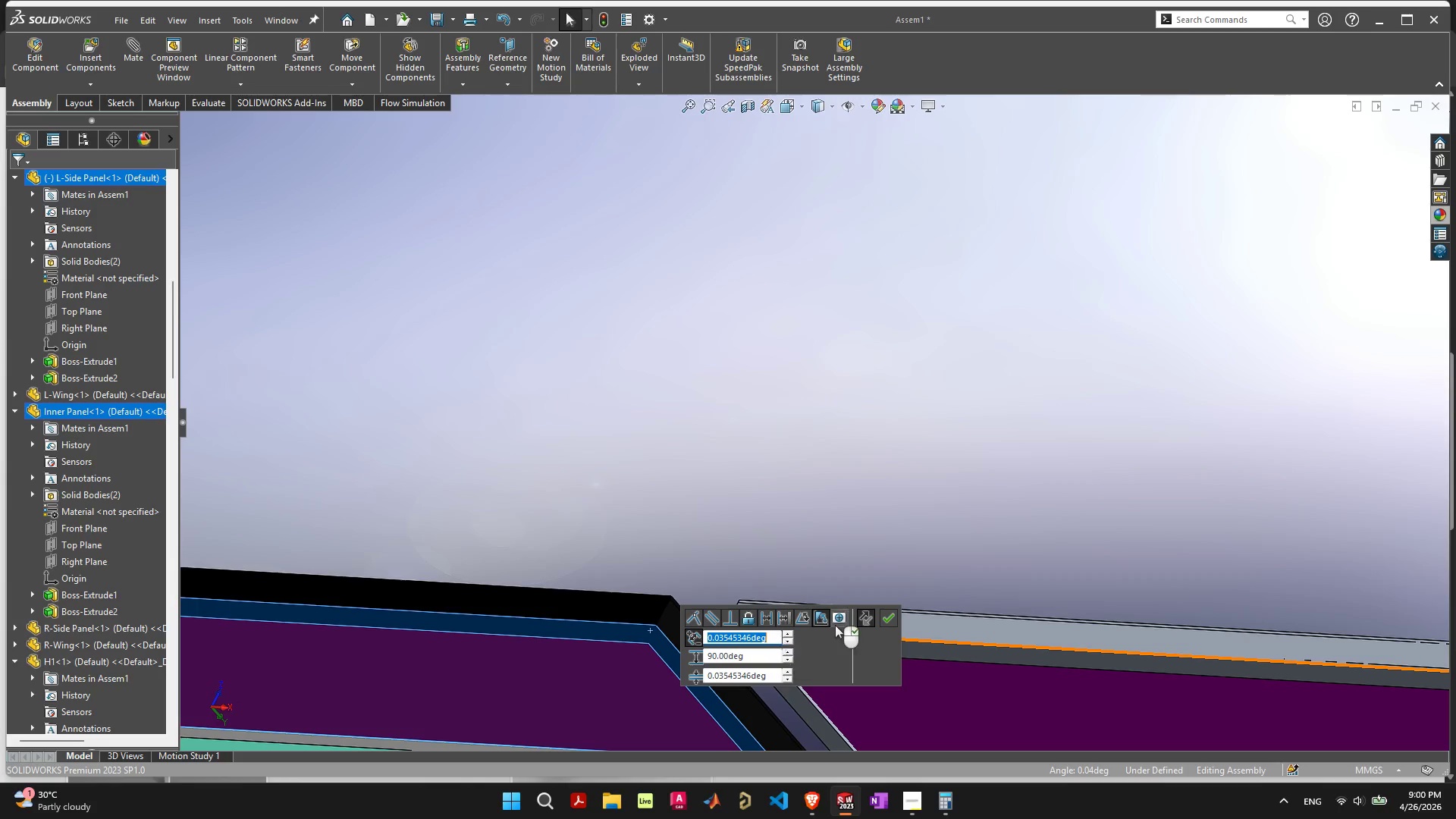 
wait(6.38)
 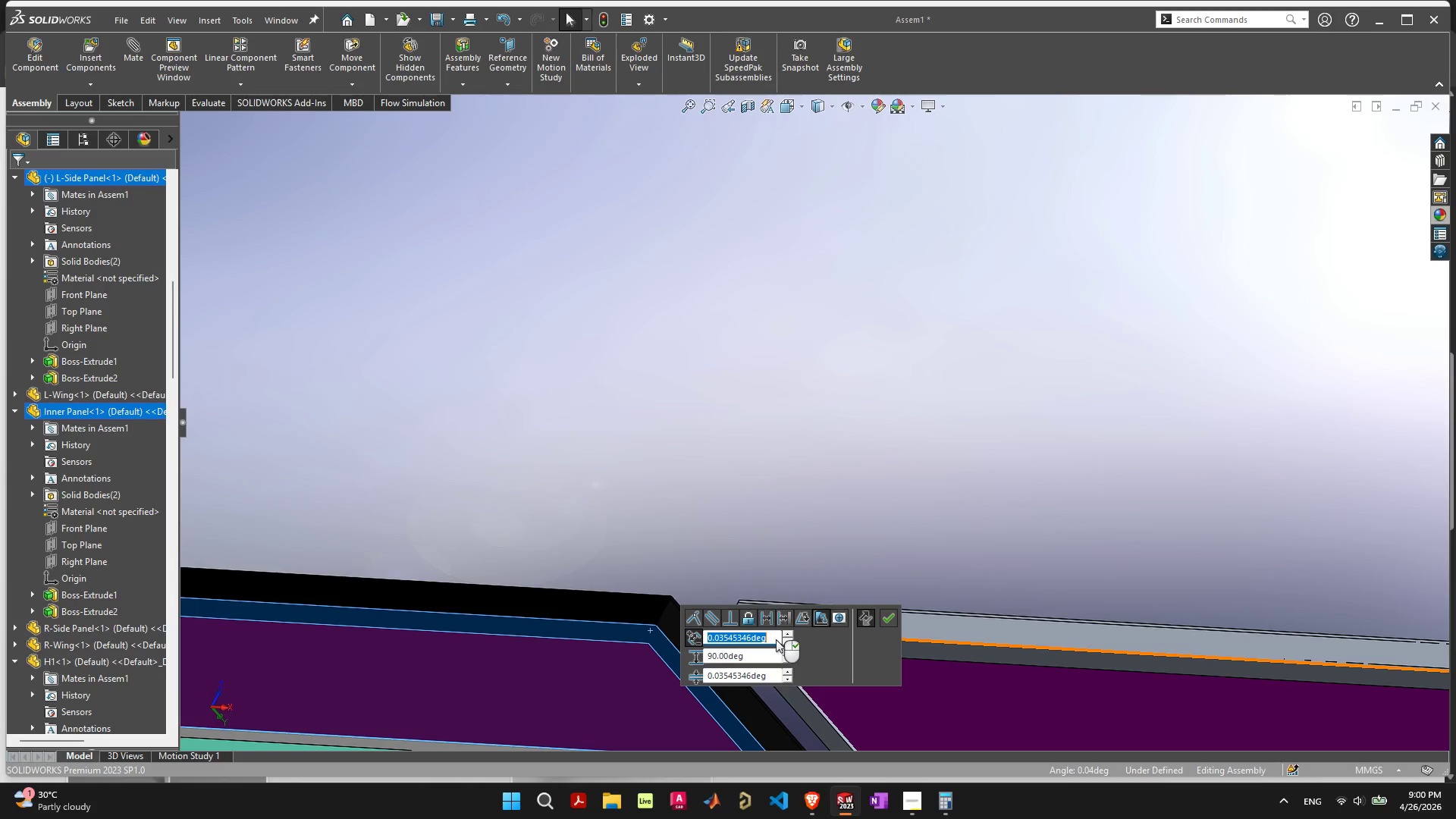 
left_click([775, 634])
 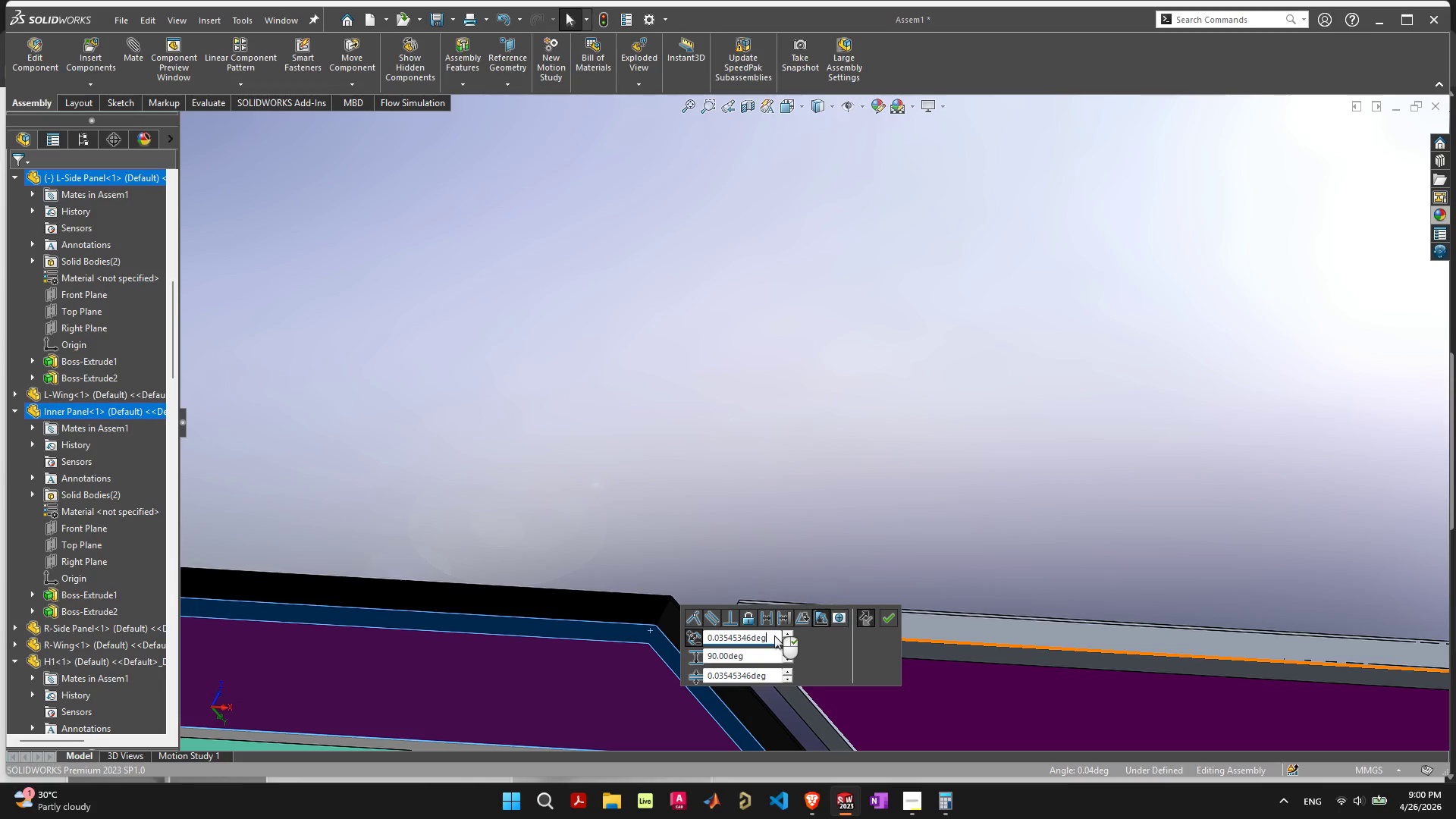 
left_click_drag(start_coordinate=[774, 635], to_coordinate=[645, 634])
 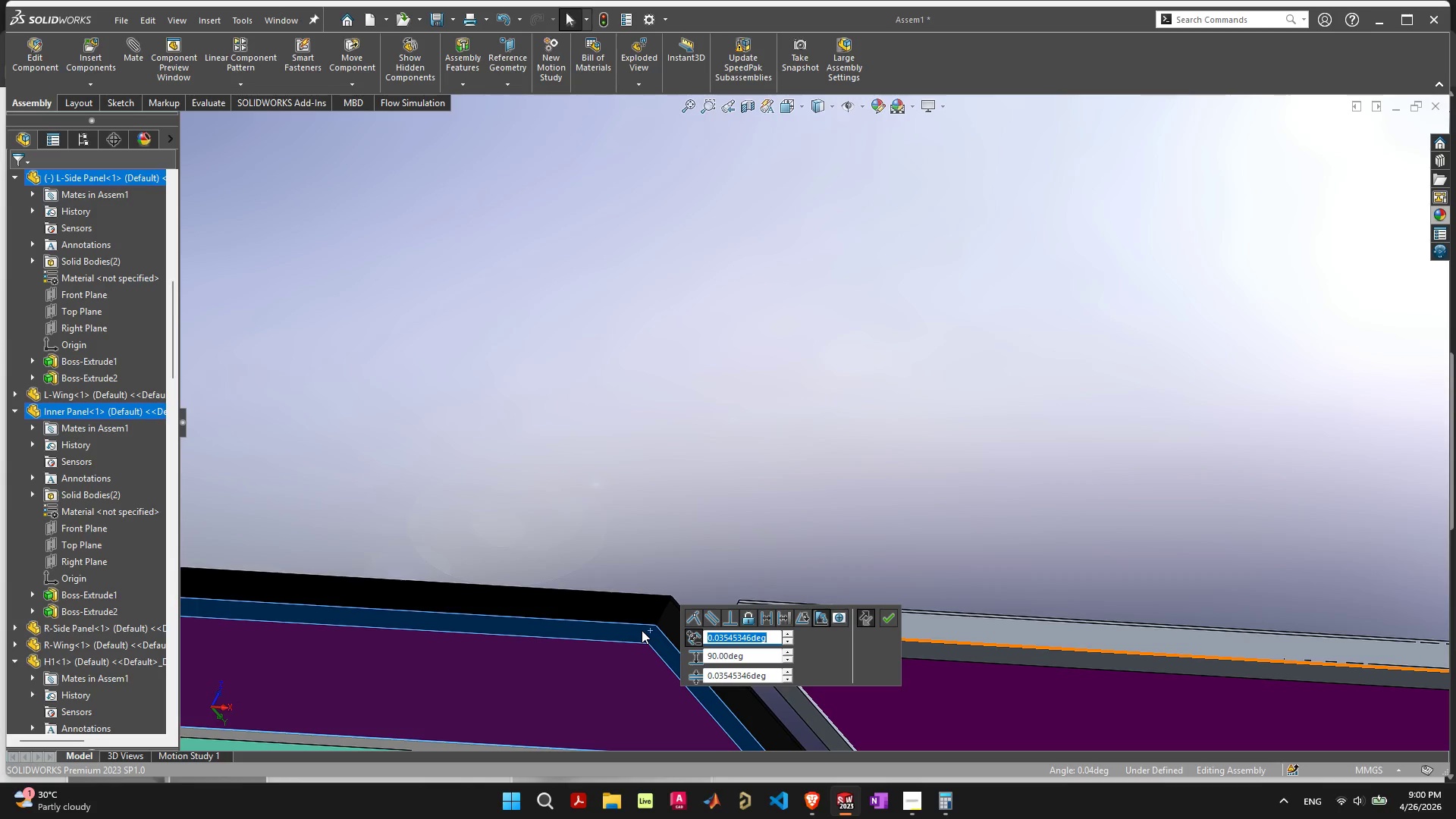 
type(90)
 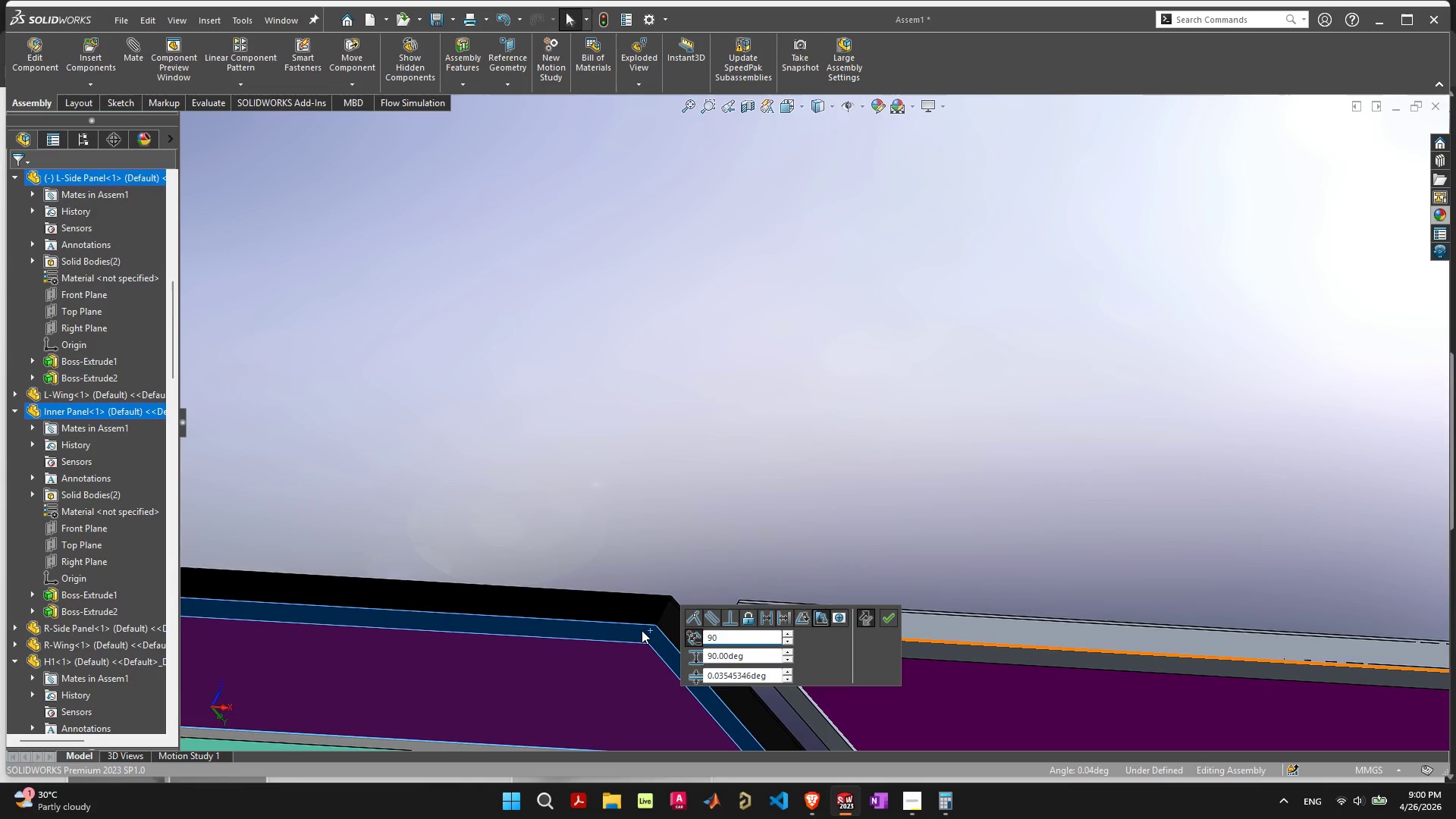 
key(Enter)
 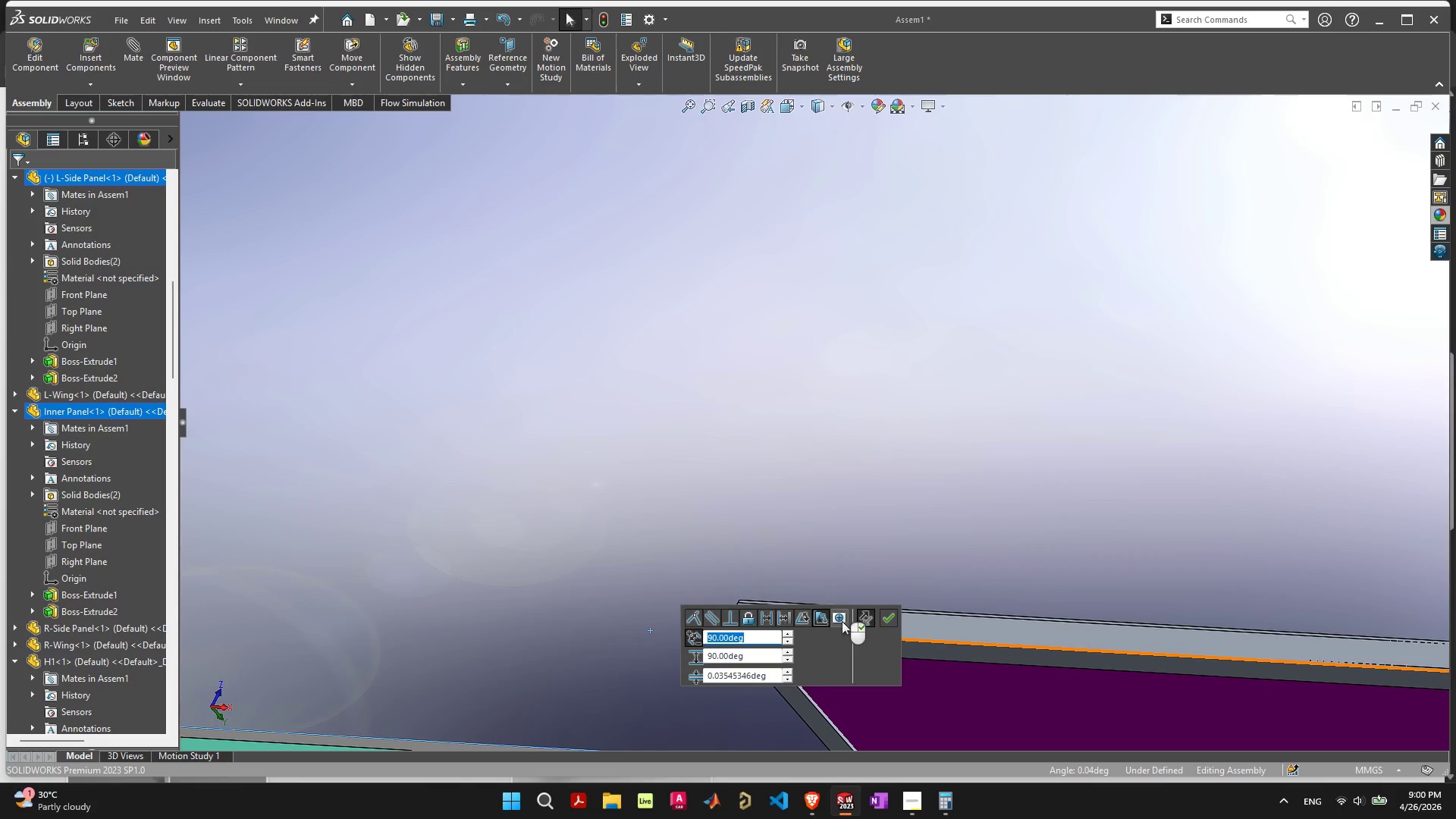 
left_click([892, 617])
 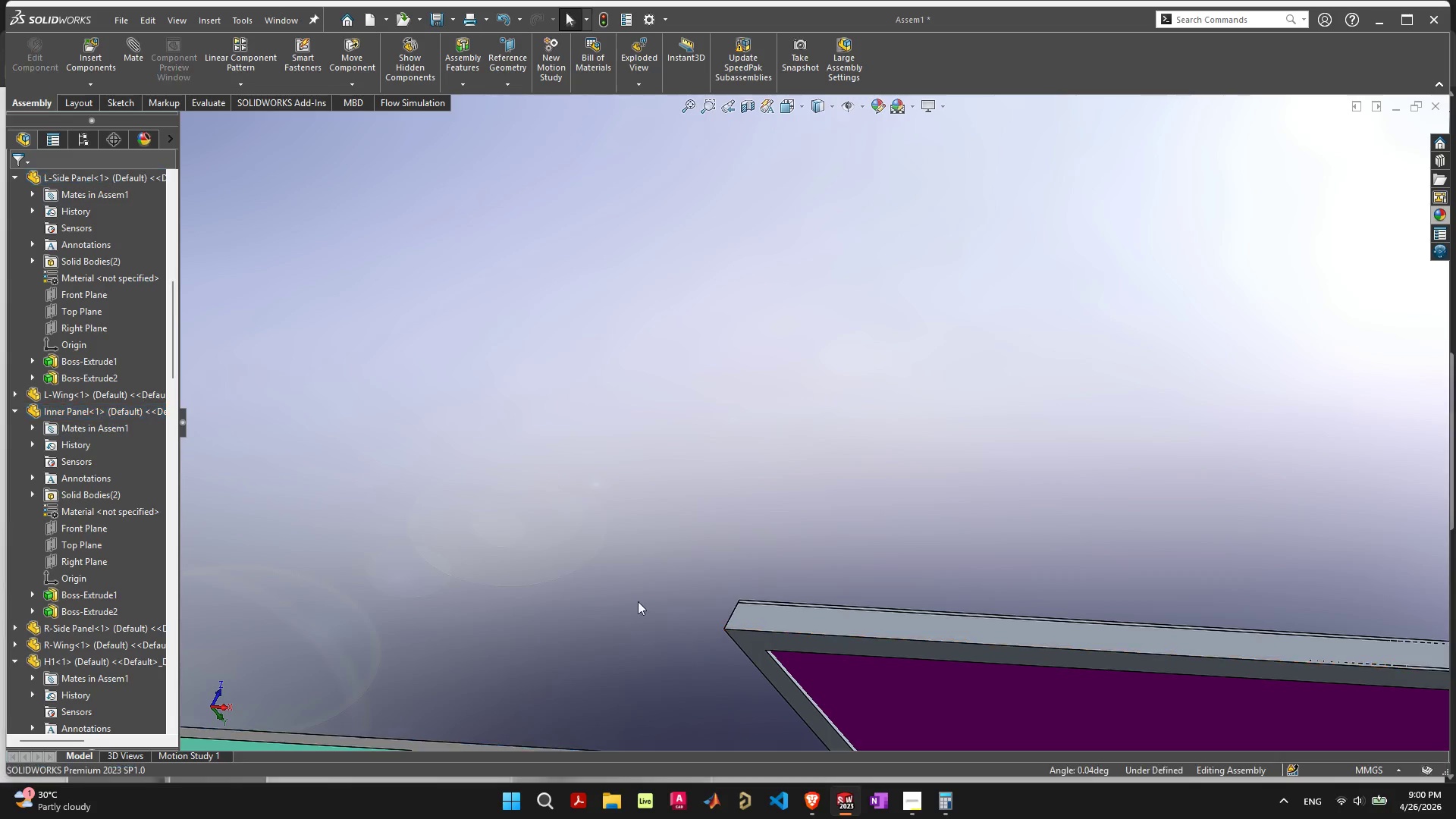 
scroll: coordinate [648, 613], scroll_direction: down, amount: 13.0
 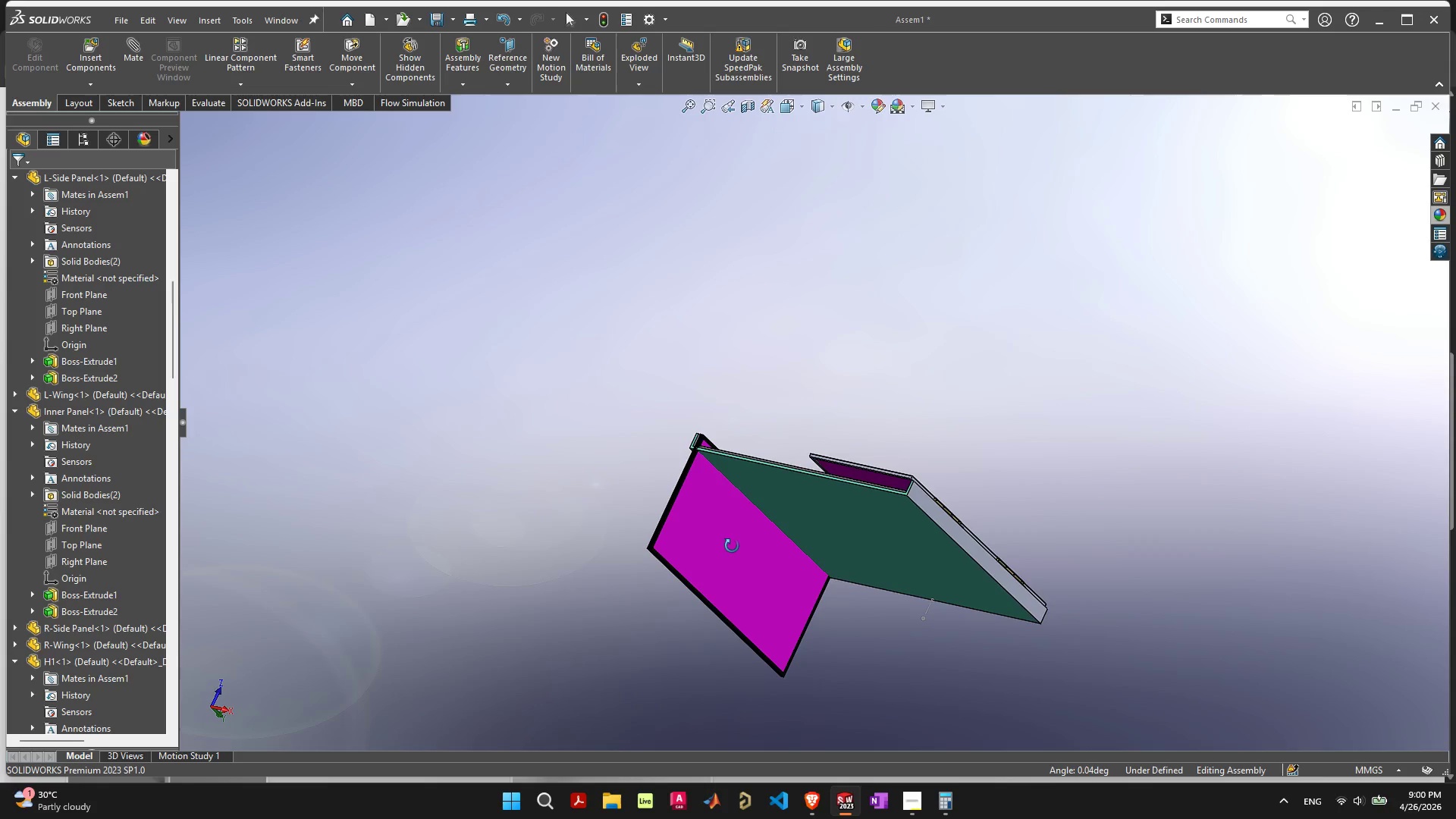 
left_click([732, 546])
 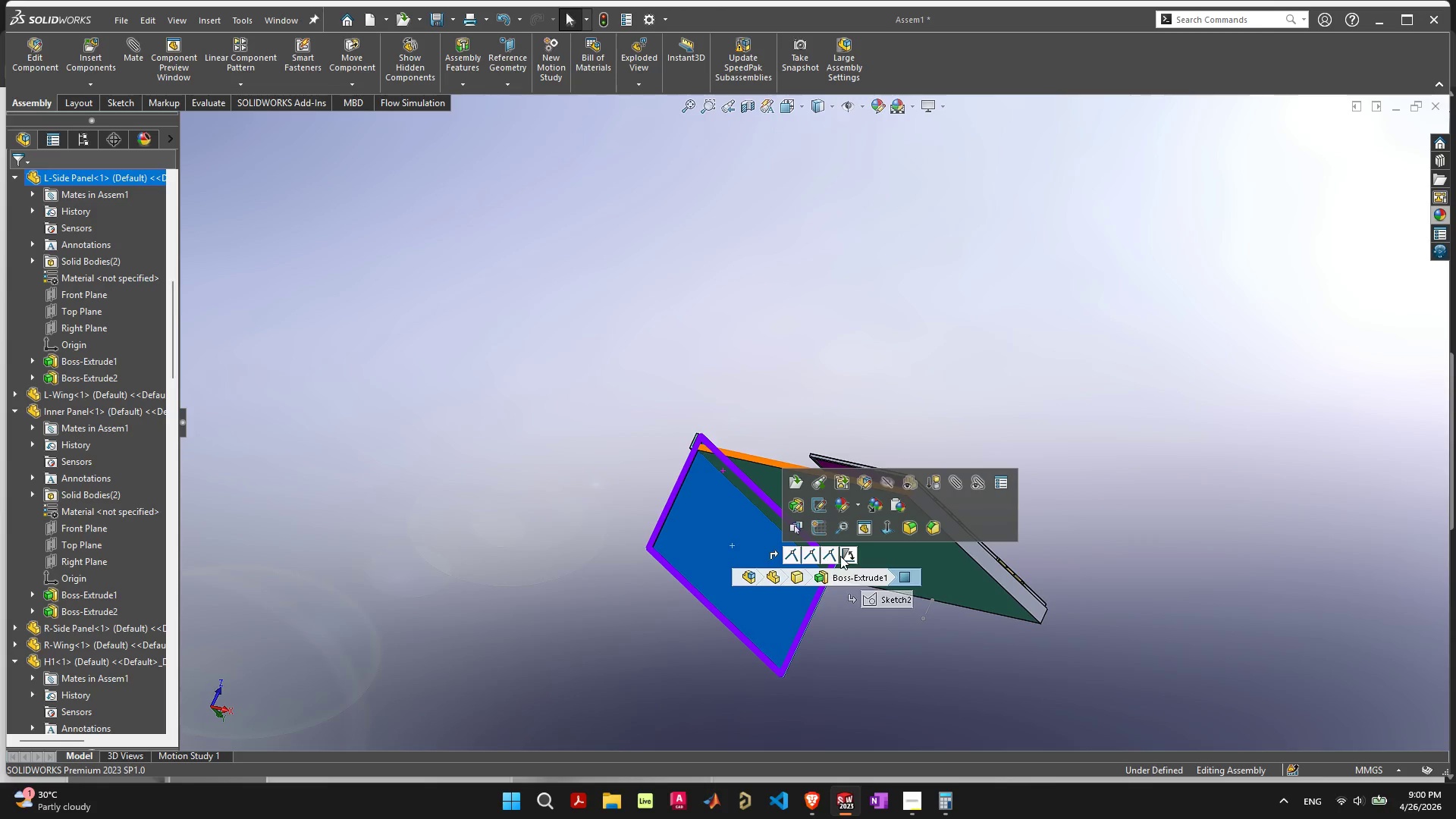 
left_click([850, 556])
 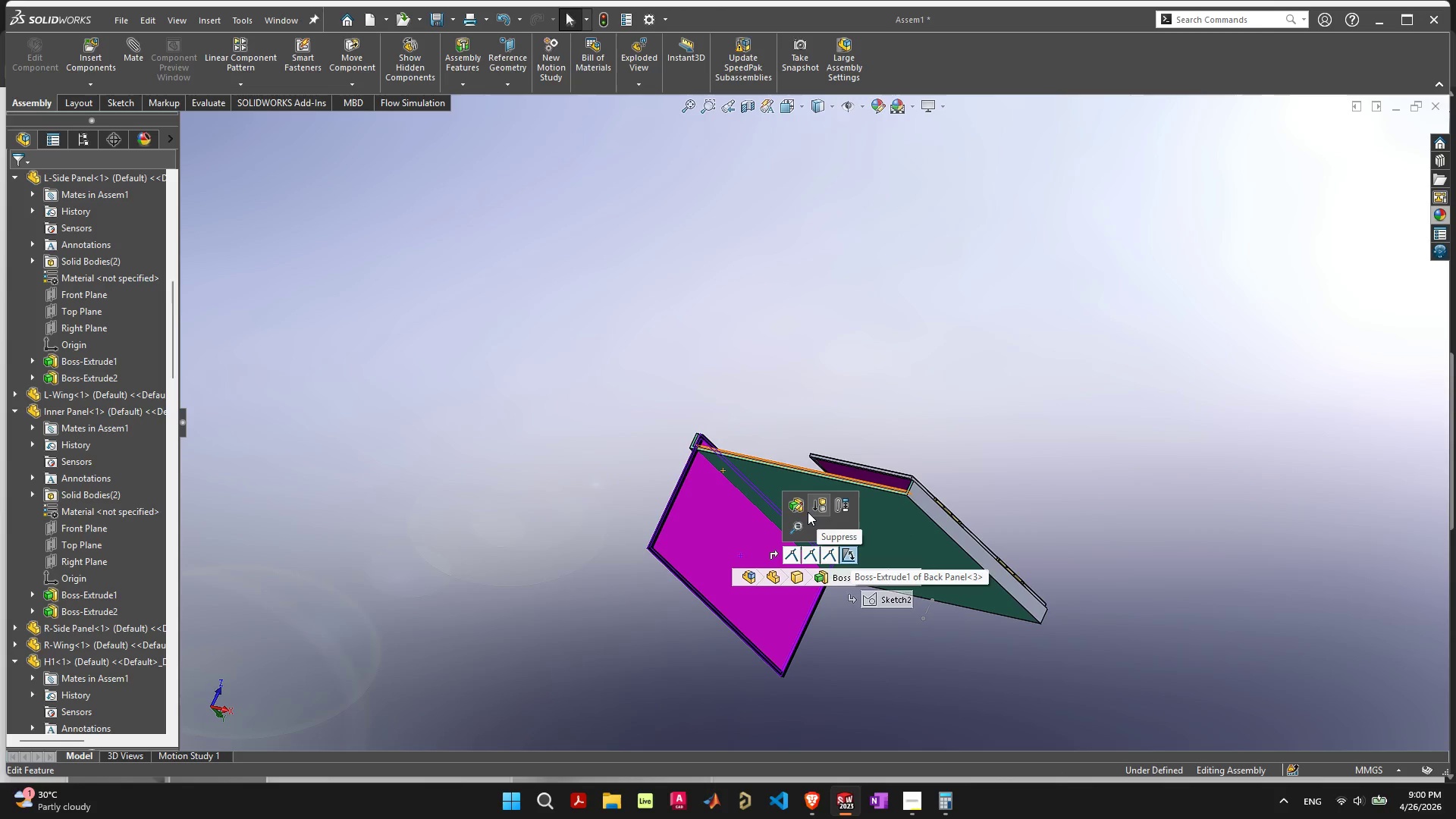 
left_click([799, 507])
 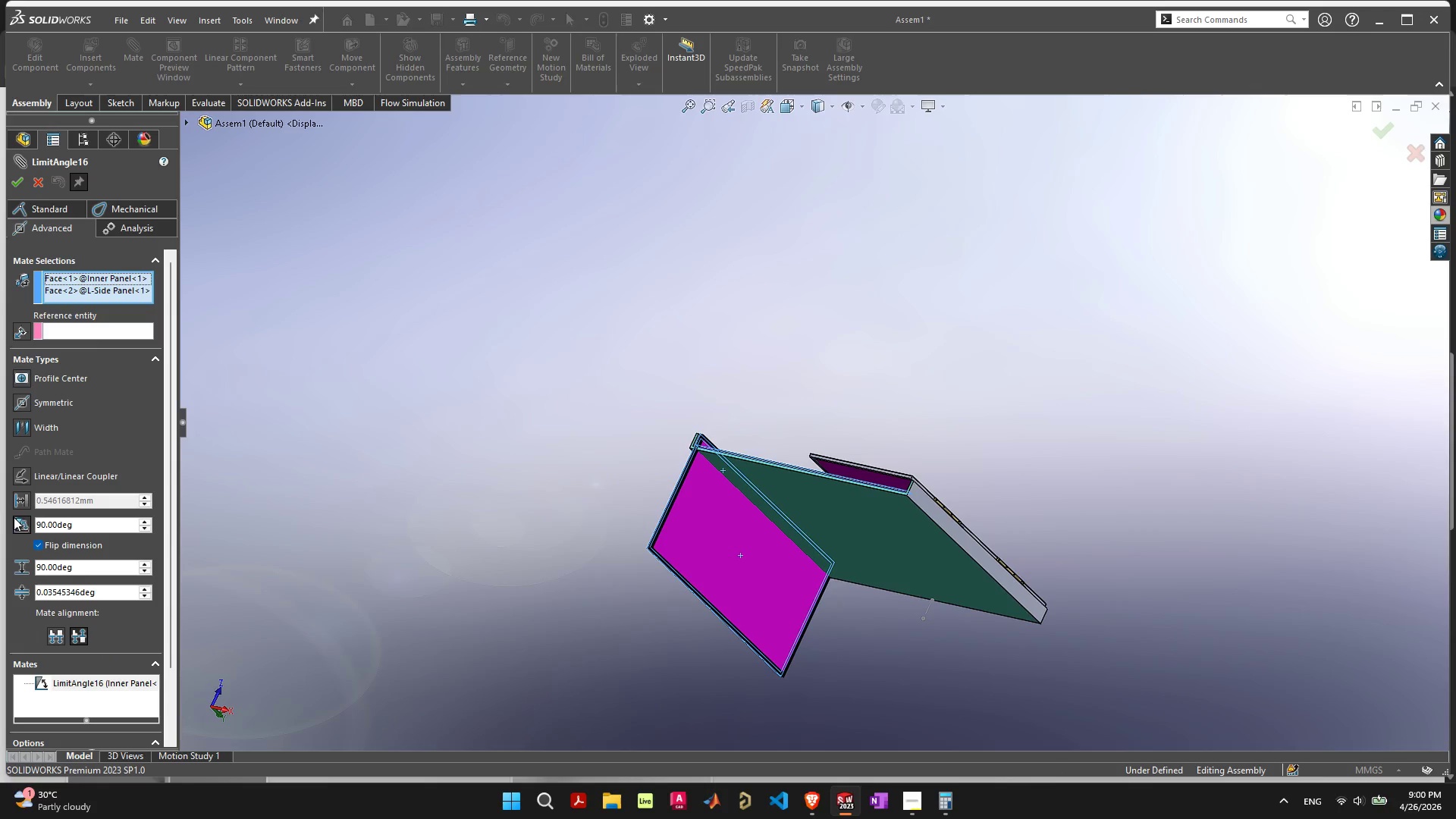 
left_click([38, 542])
 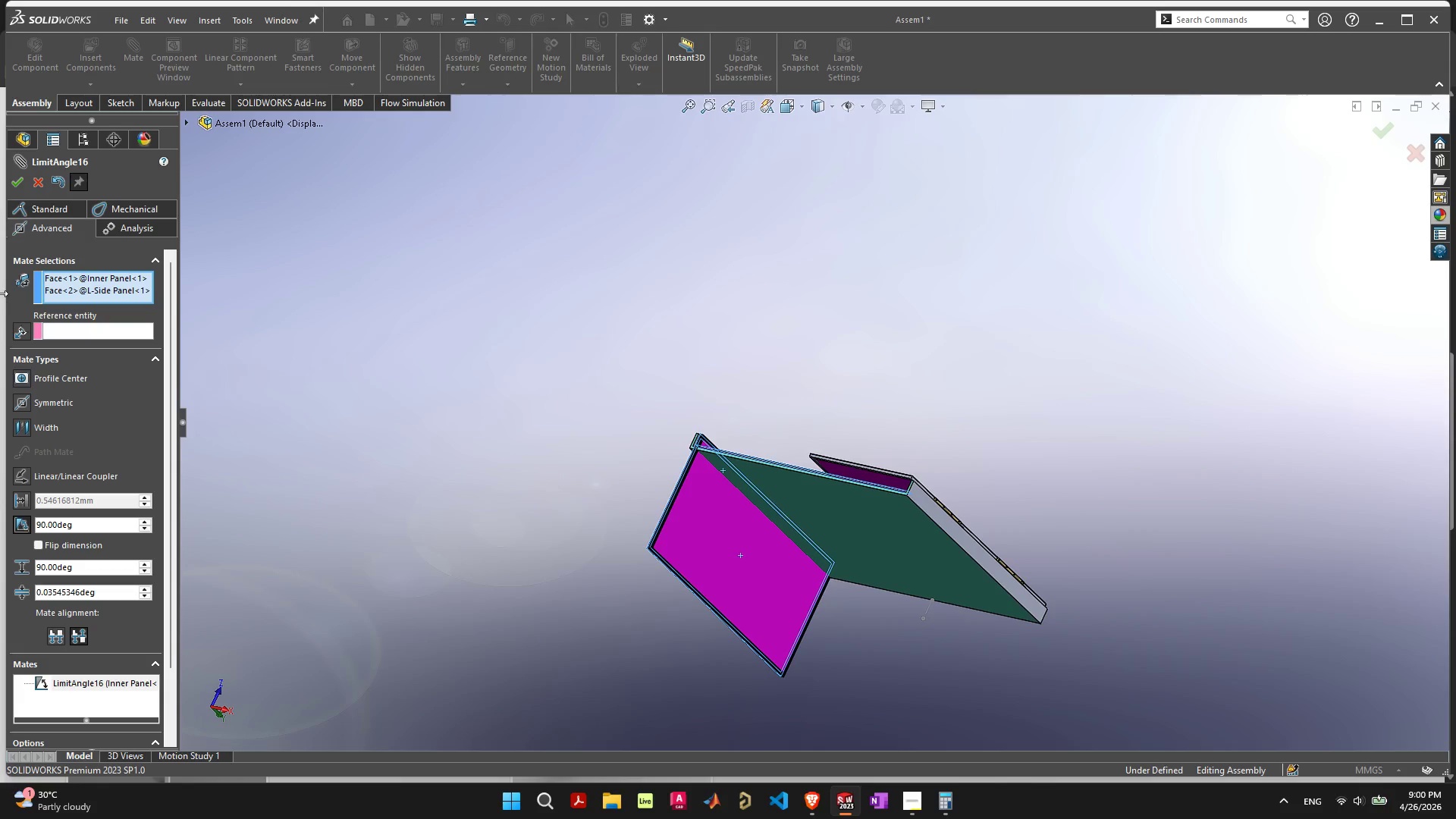 
left_click([22, 181])
 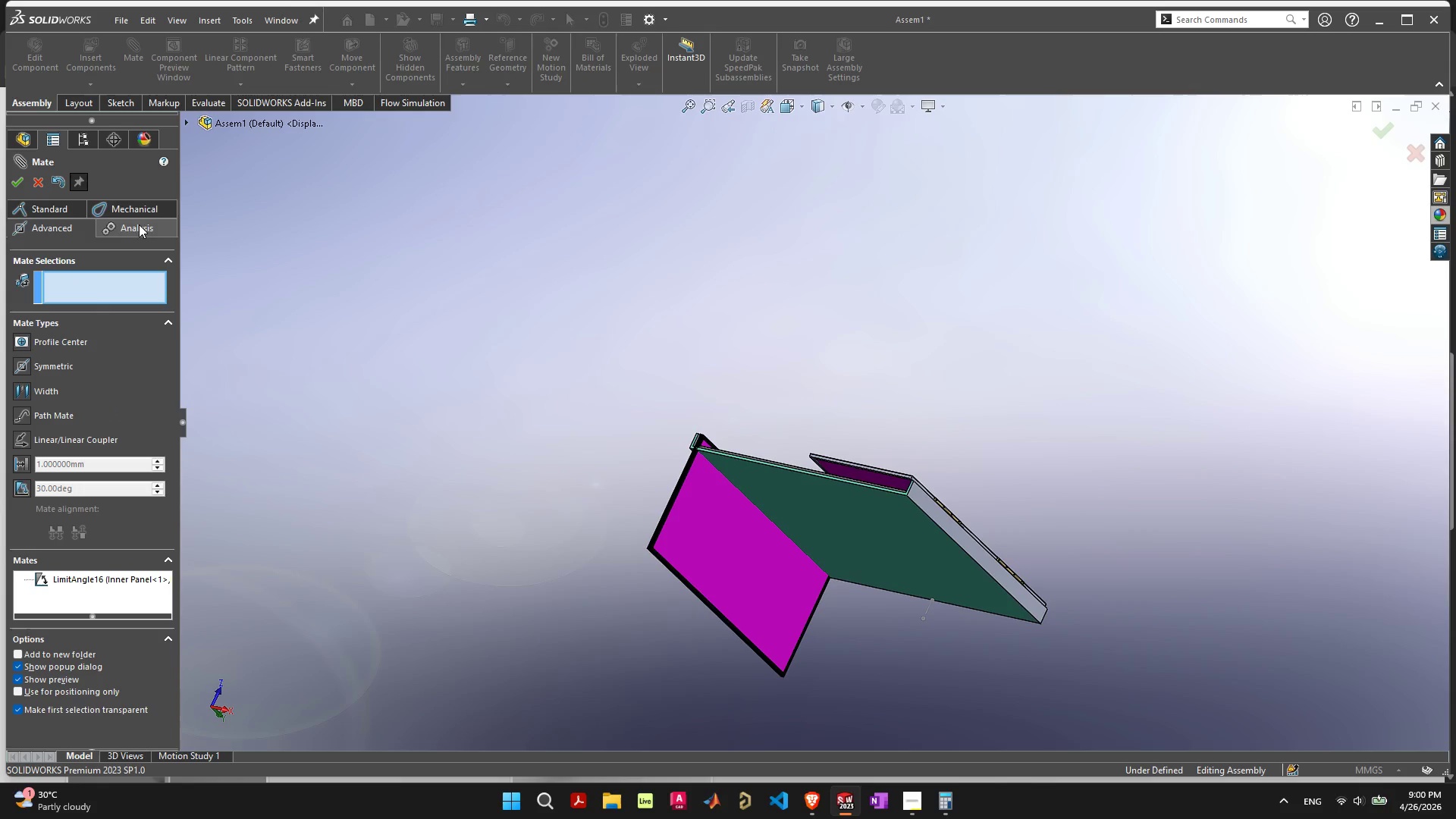 
left_click([42, 180])
 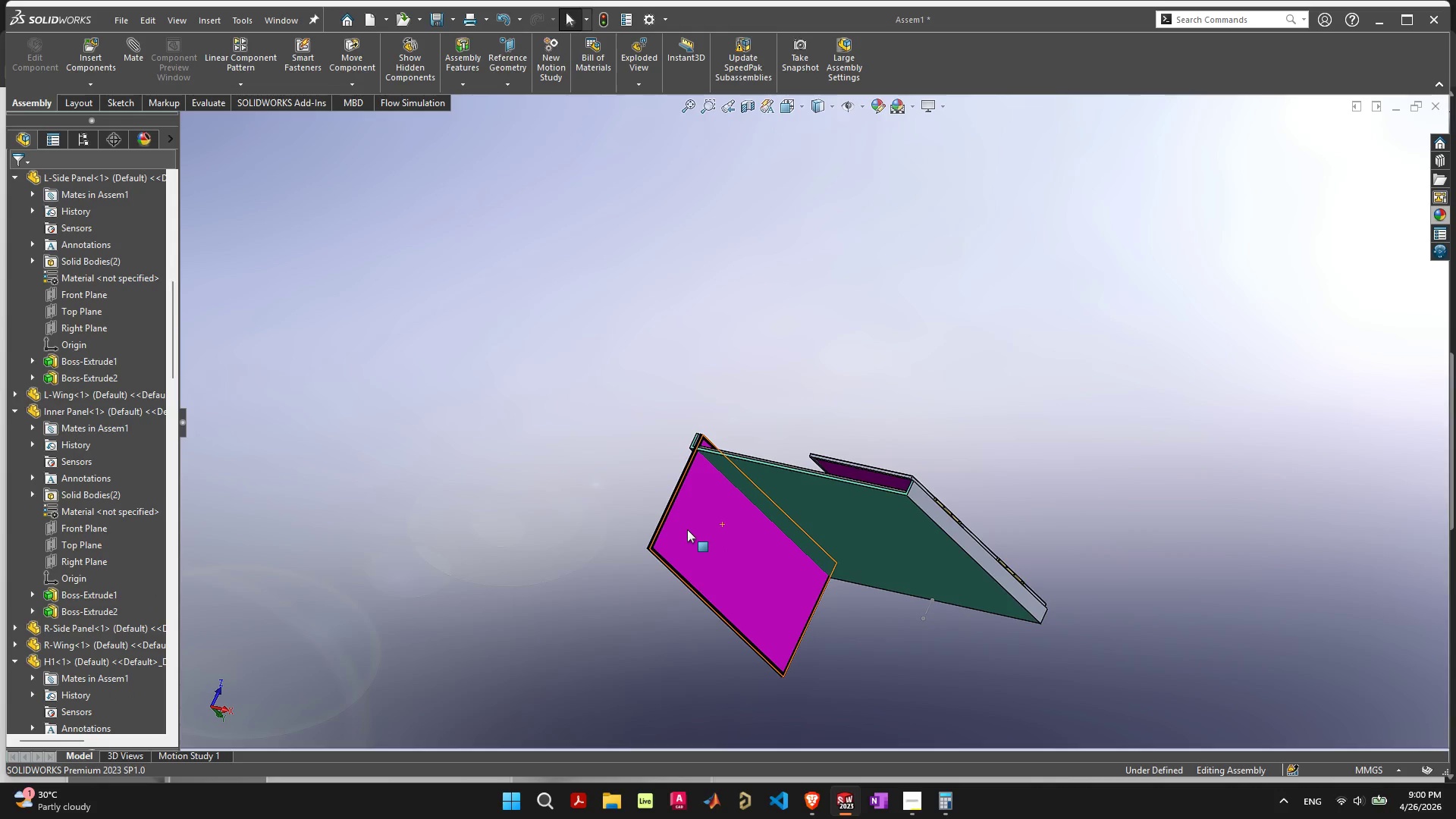 
left_click_drag(start_coordinate=[717, 545], to_coordinate=[574, 560])
 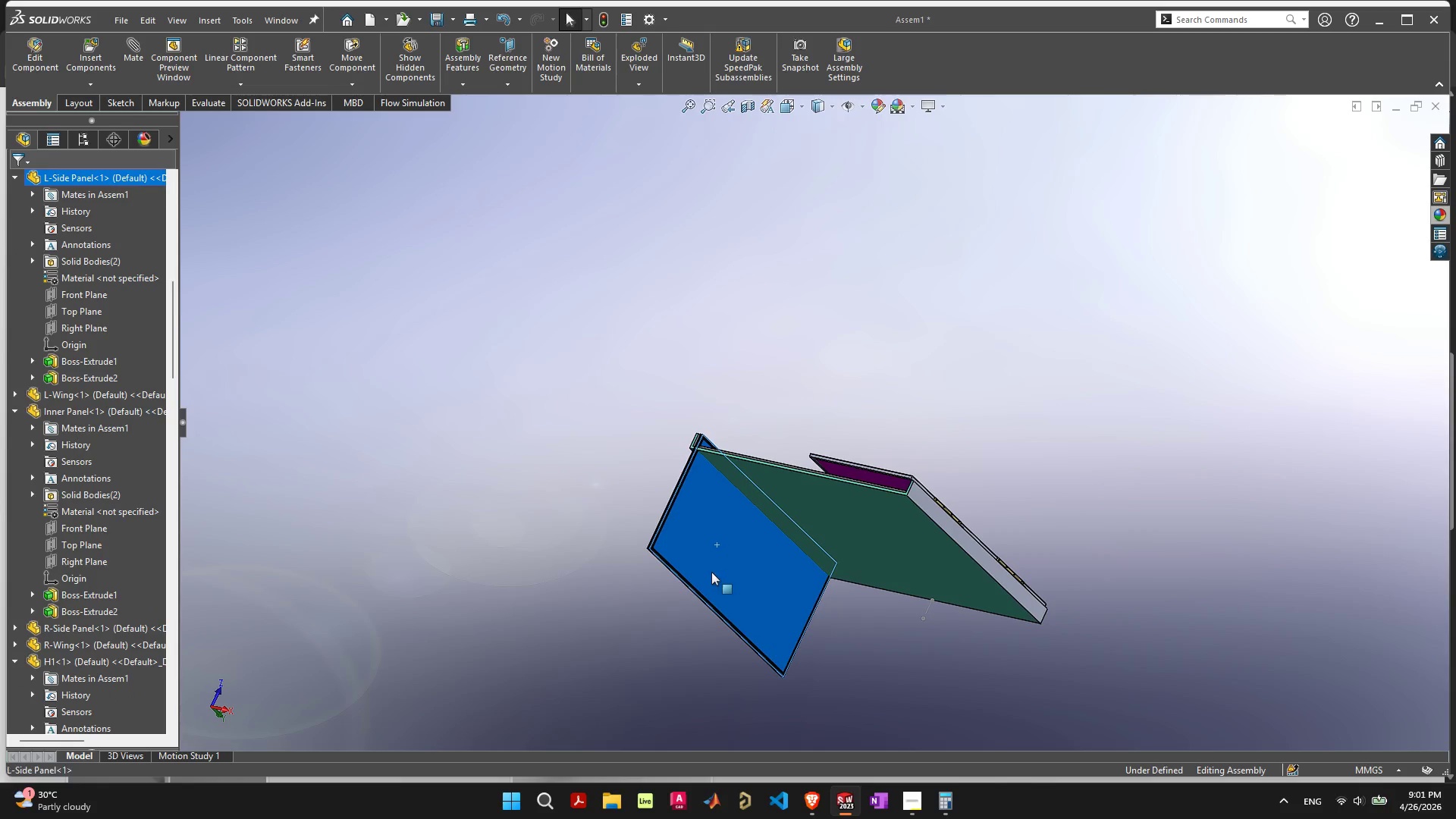 
left_click_drag(start_coordinate=[711, 572], to_coordinate=[557, 384])
 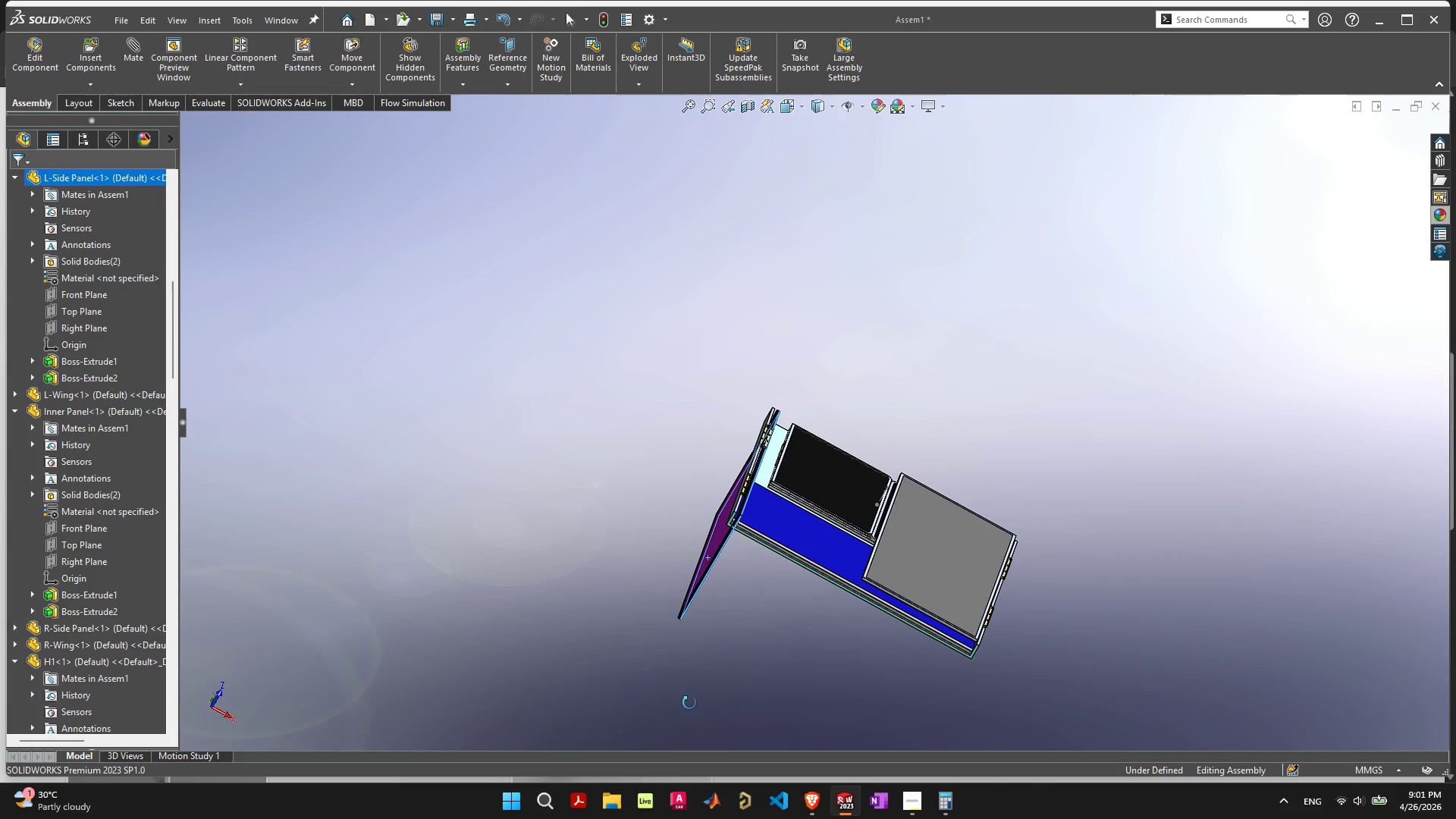 
hold_key(key=ControlLeft, duration=0.47)
 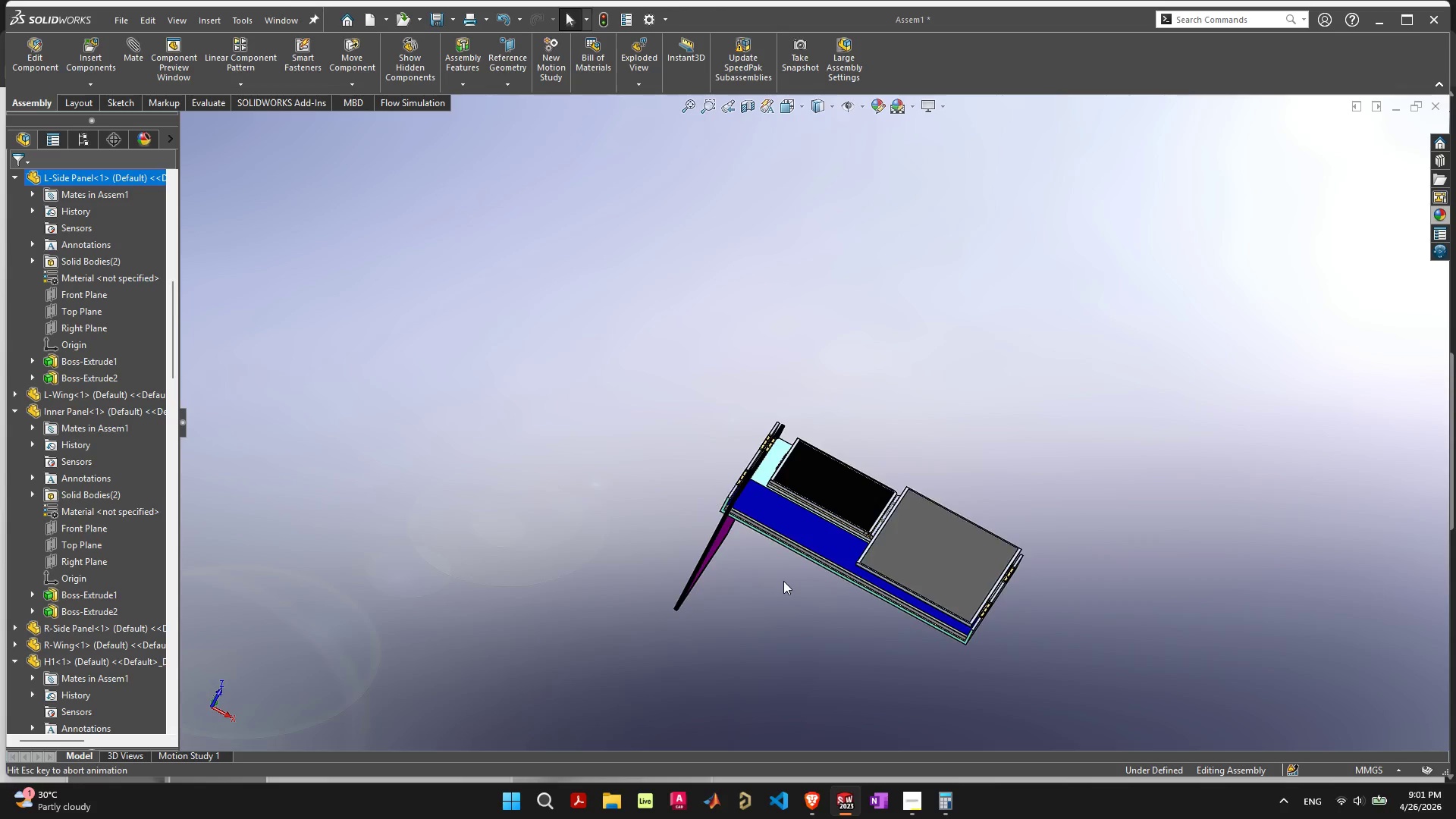 
hold_key(key=Z, duration=2.08)
 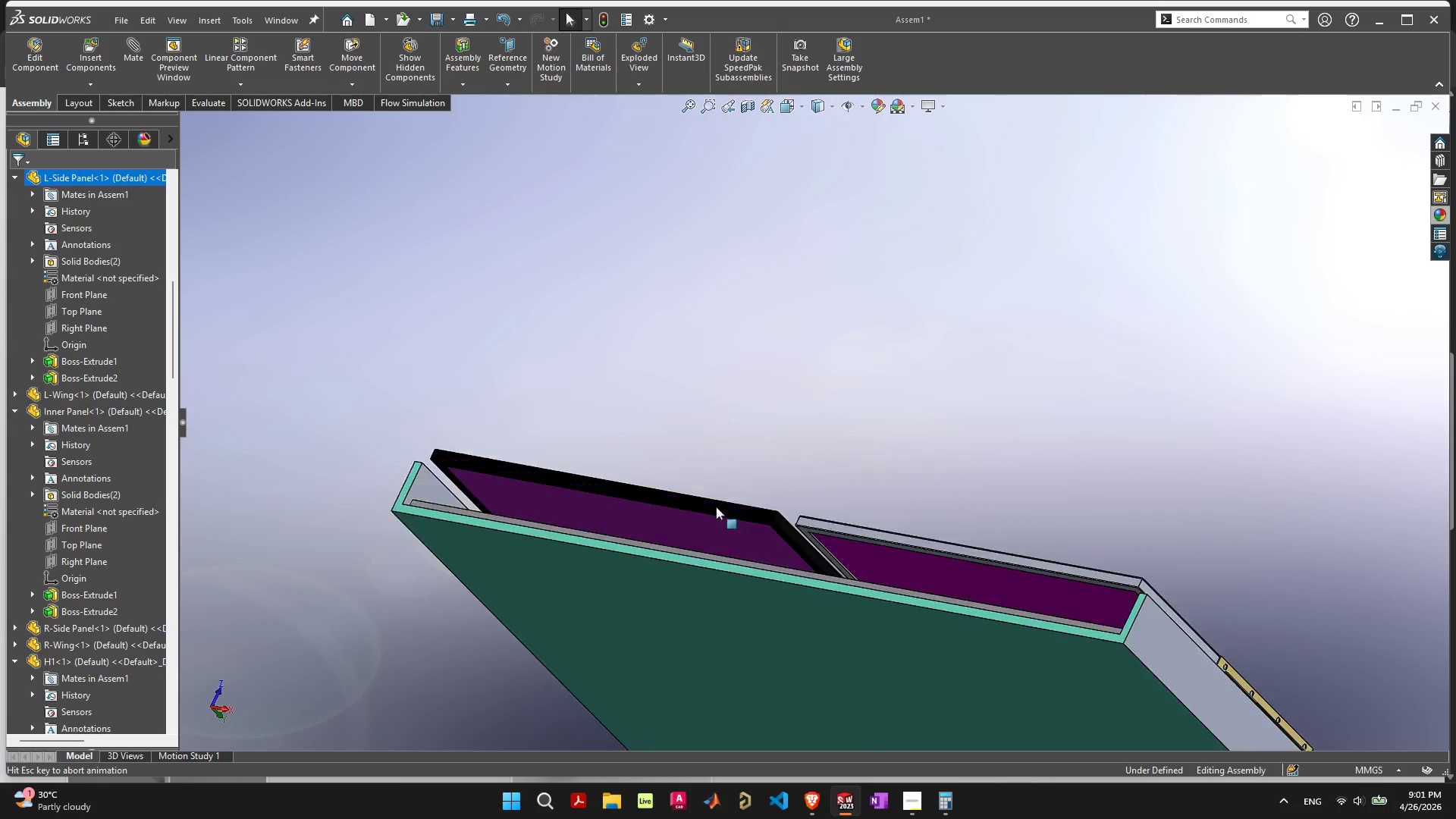 
key(Control+ControlLeft)
 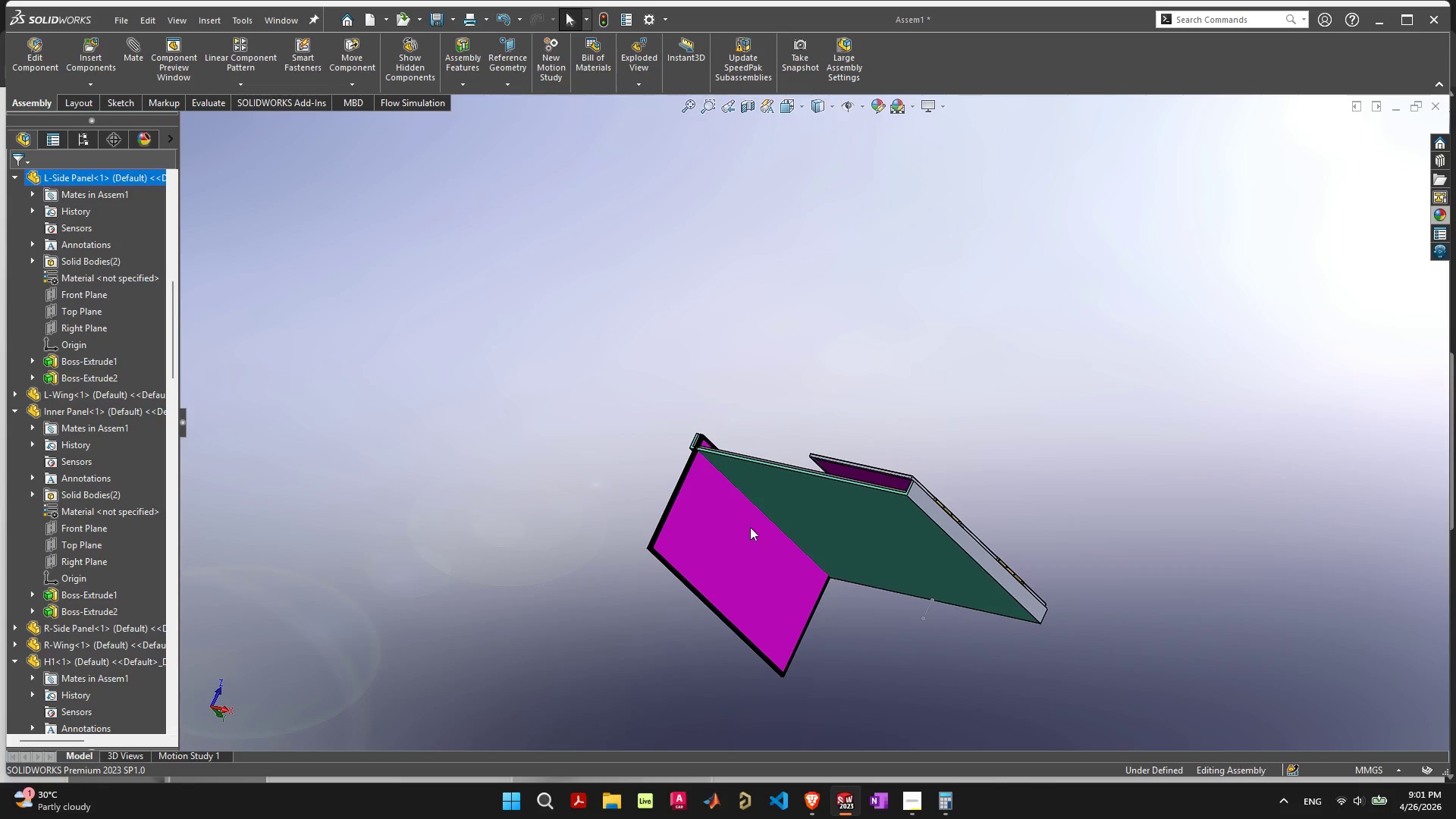 
scroll: coordinate [685, 508], scroll_direction: down, amount: 21.0
 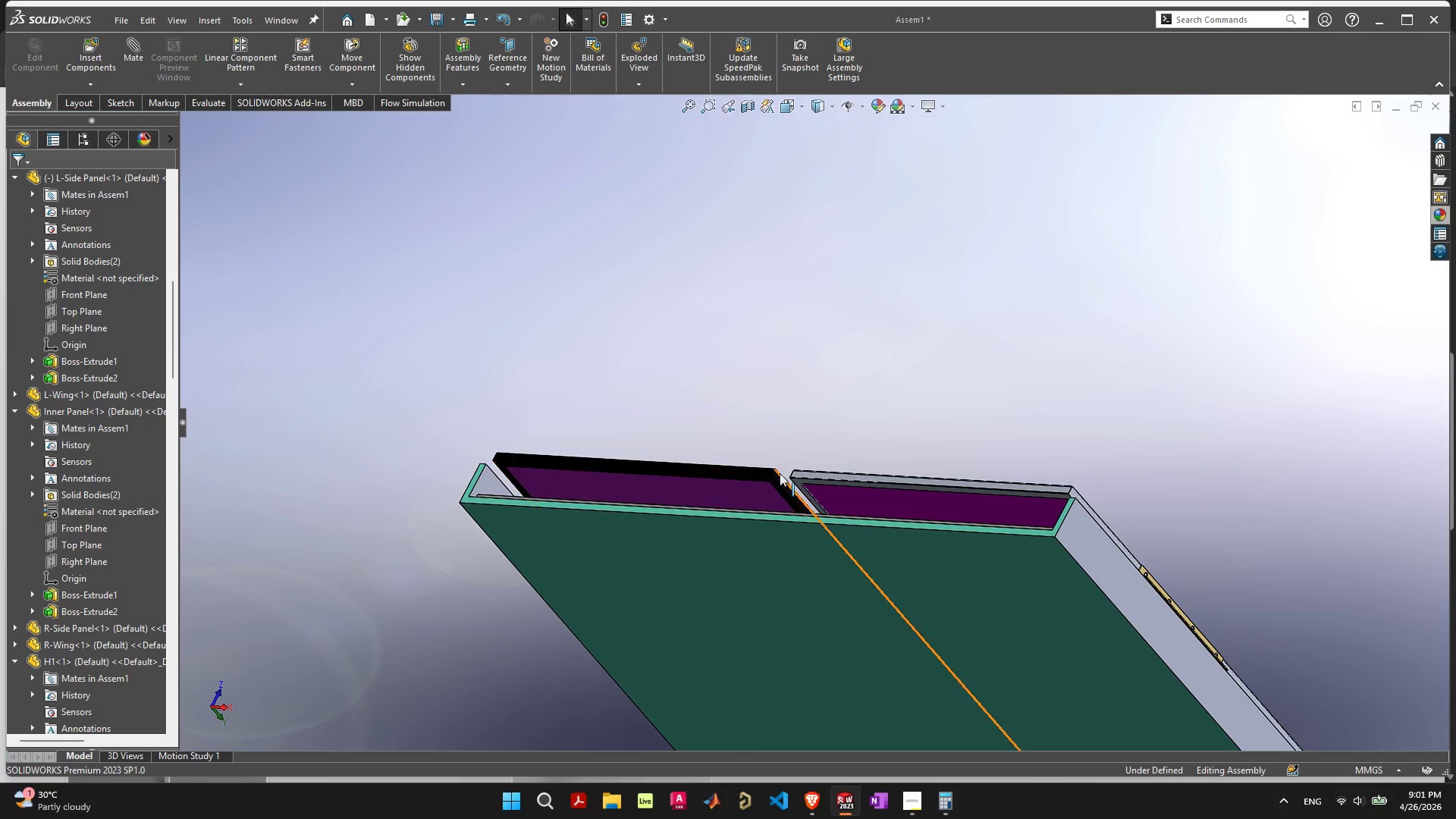 
scroll: coordinate [754, 447], scroll_direction: up, amount: 8.0
 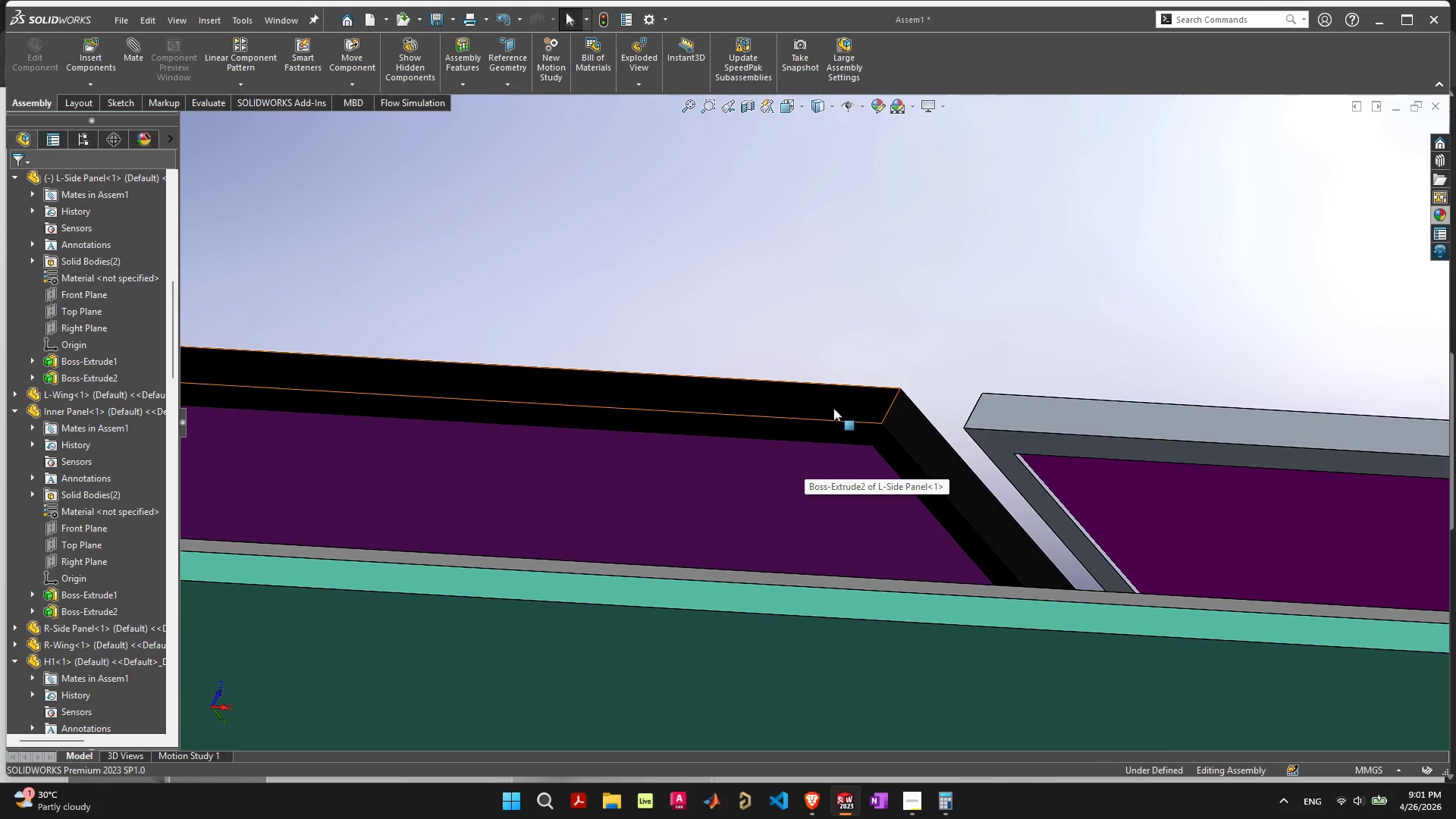 
left_click([833, 429])
 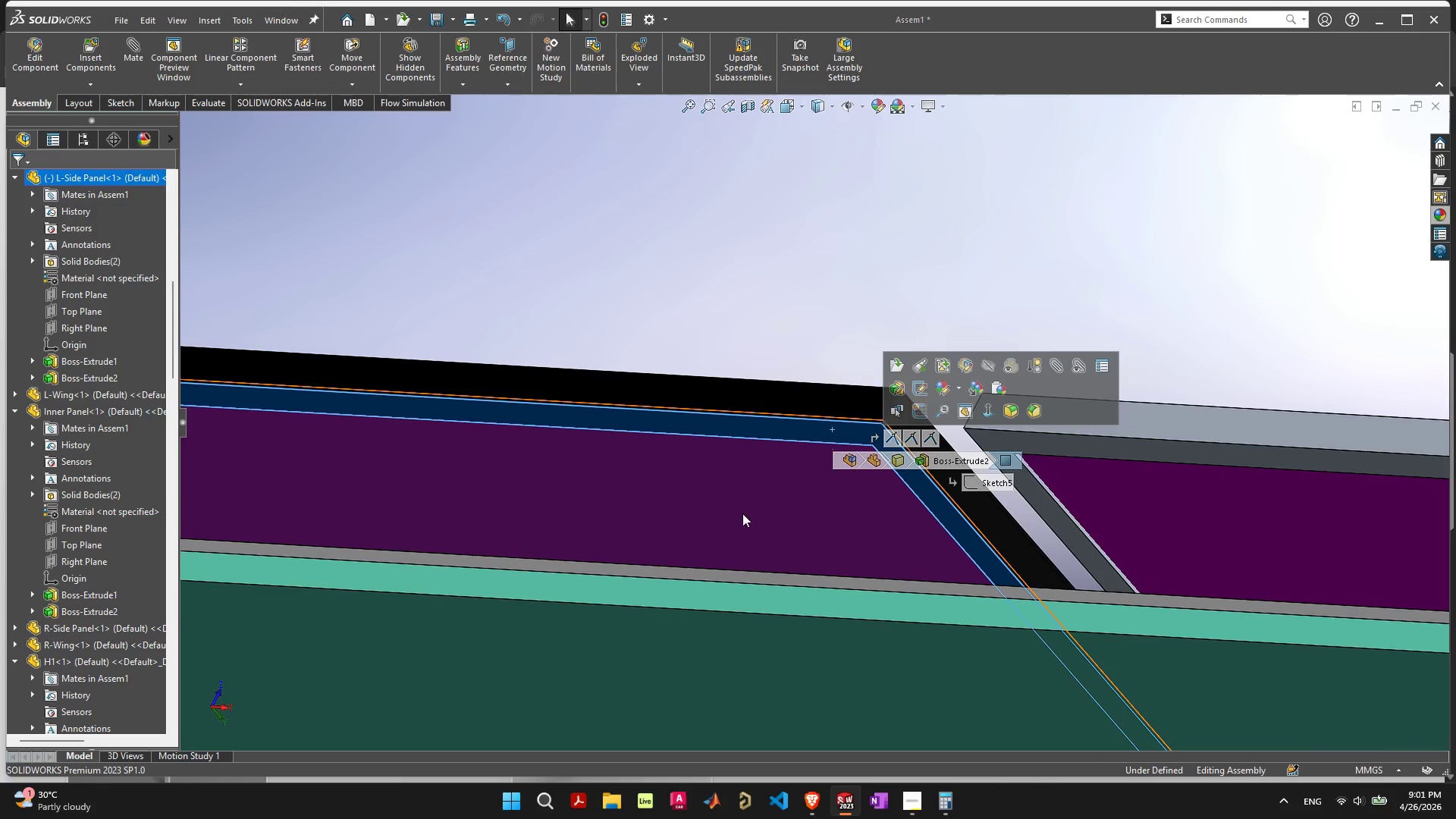 
scroll: coordinate [742, 502], scroll_direction: down, amount: 10.0
 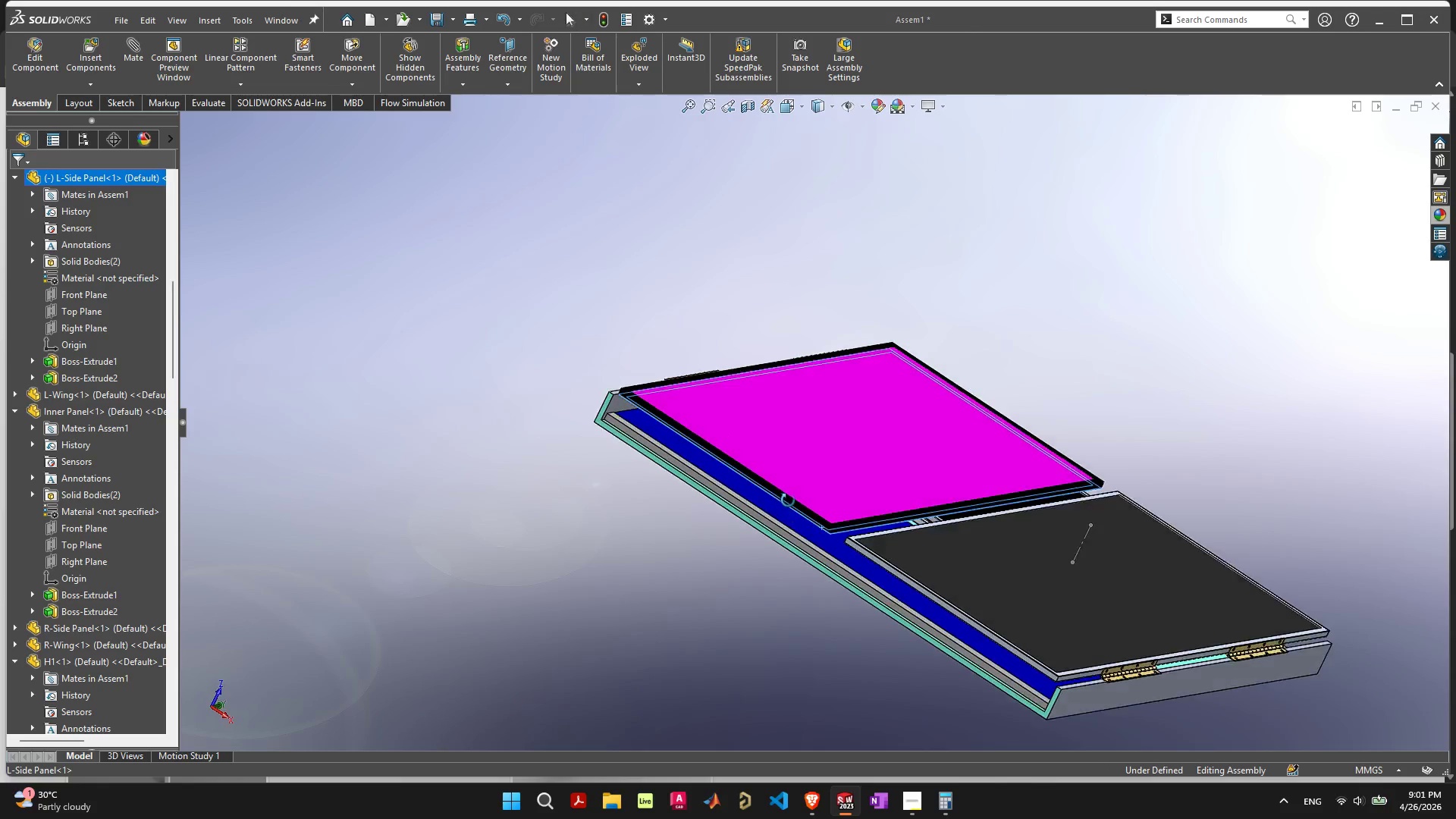 
hold_key(key=ShiftLeft, duration=1.08)
 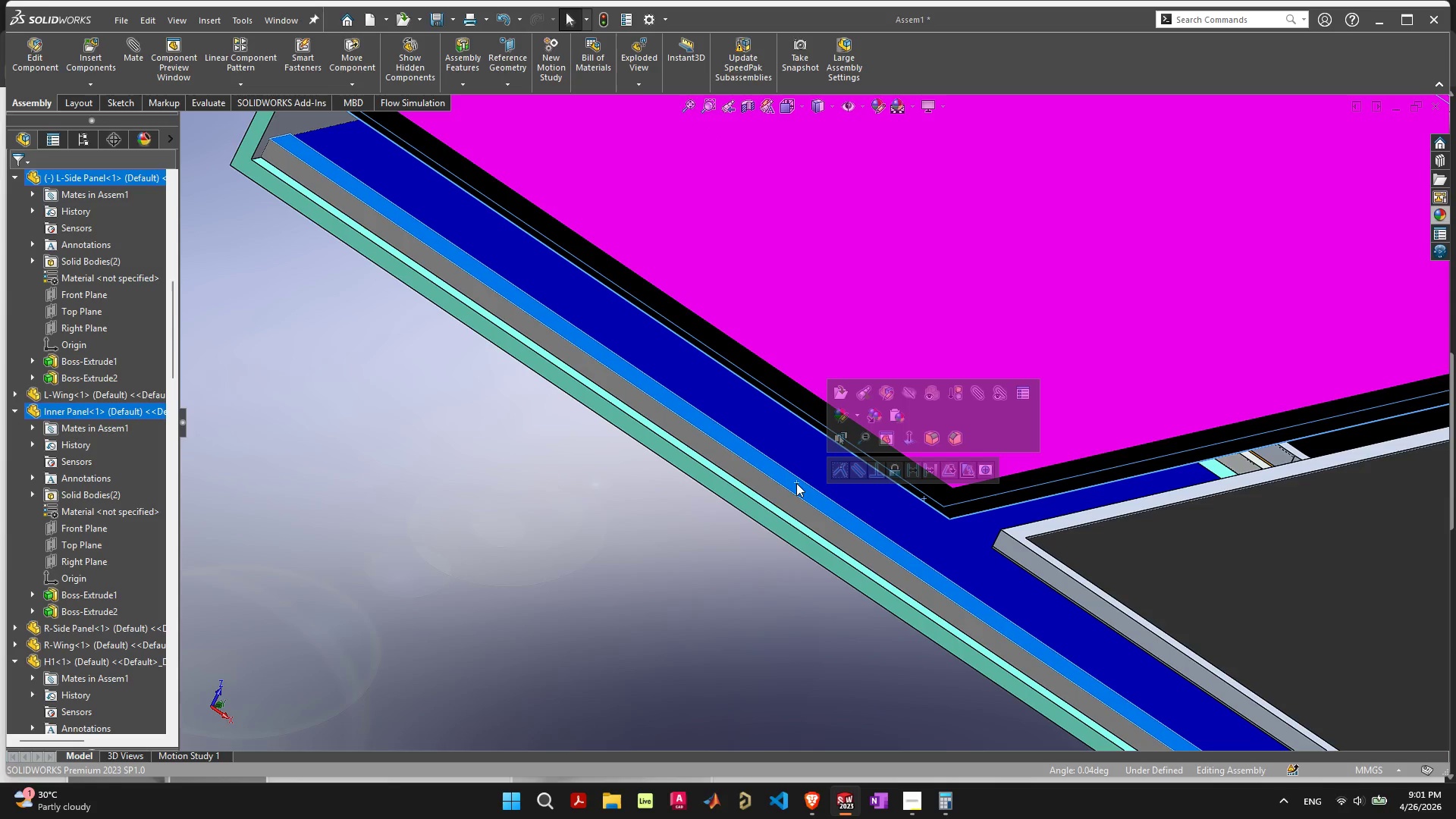 
scroll: coordinate [778, 527], scroll_direction: up, amount: 6.0
 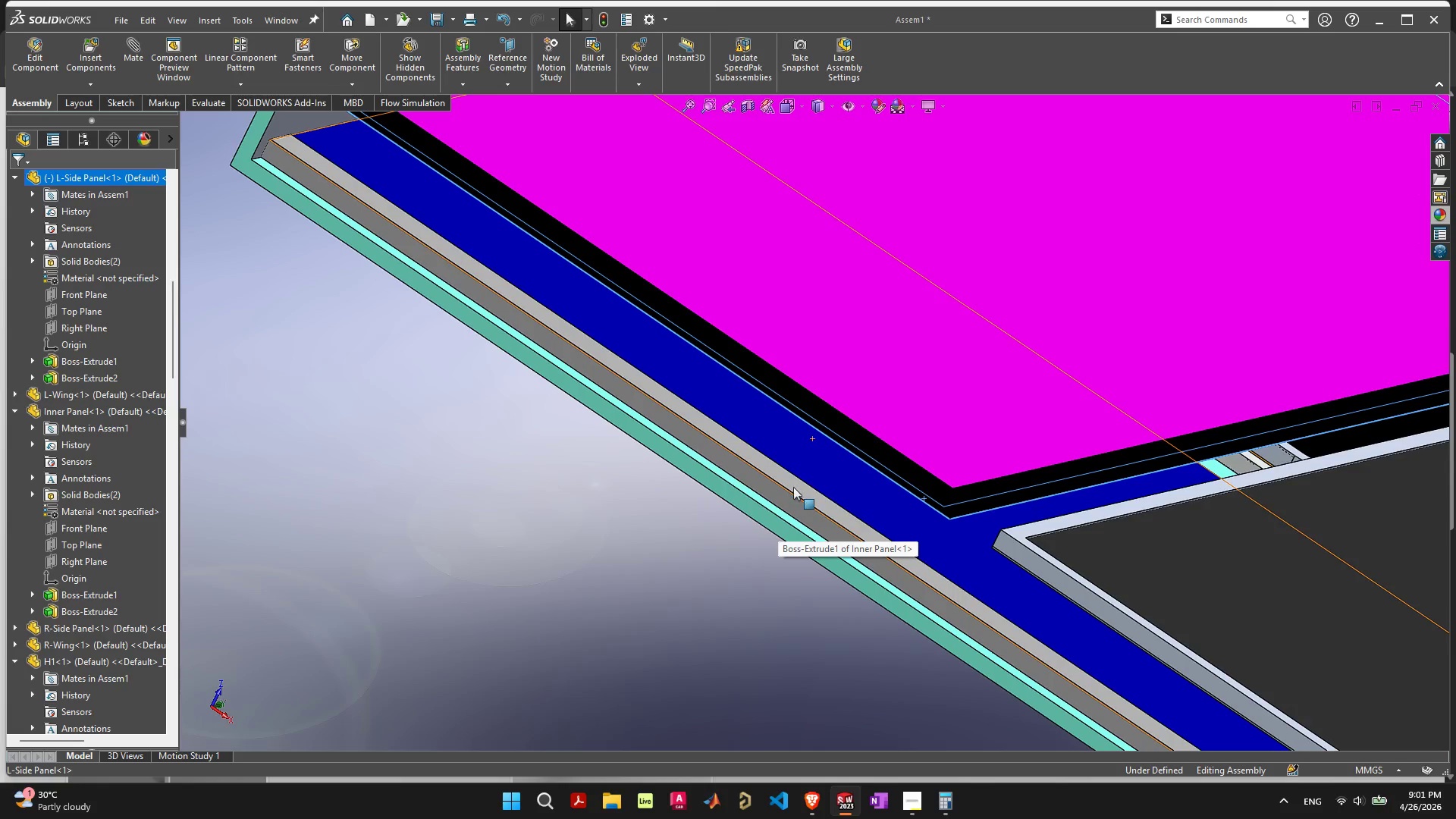 
left_click([796, 483])
 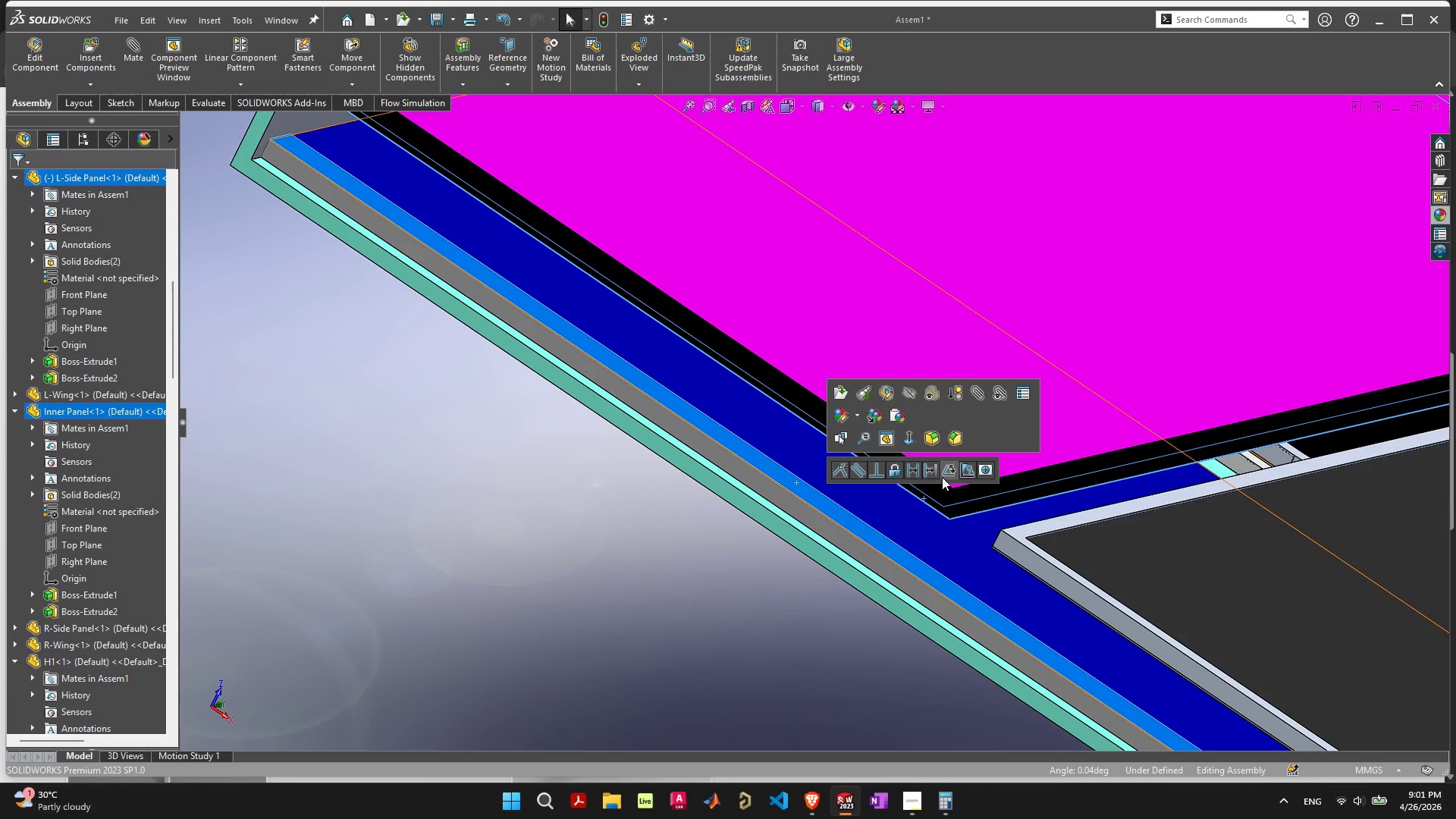 
left_click([971, 471])
 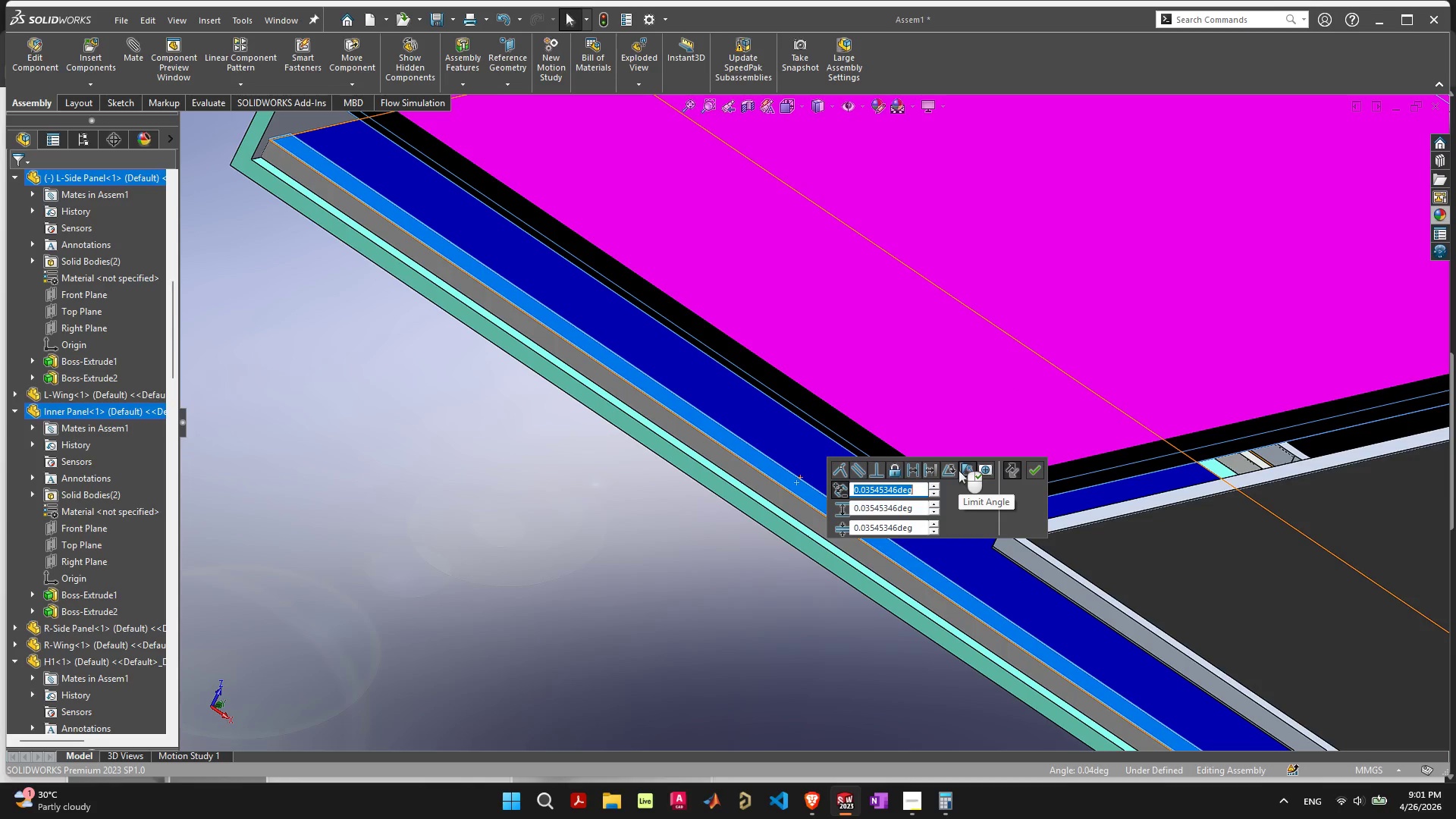 
scroll: coordinate [956, 471], scroll_direction: down, amount: 3.0
 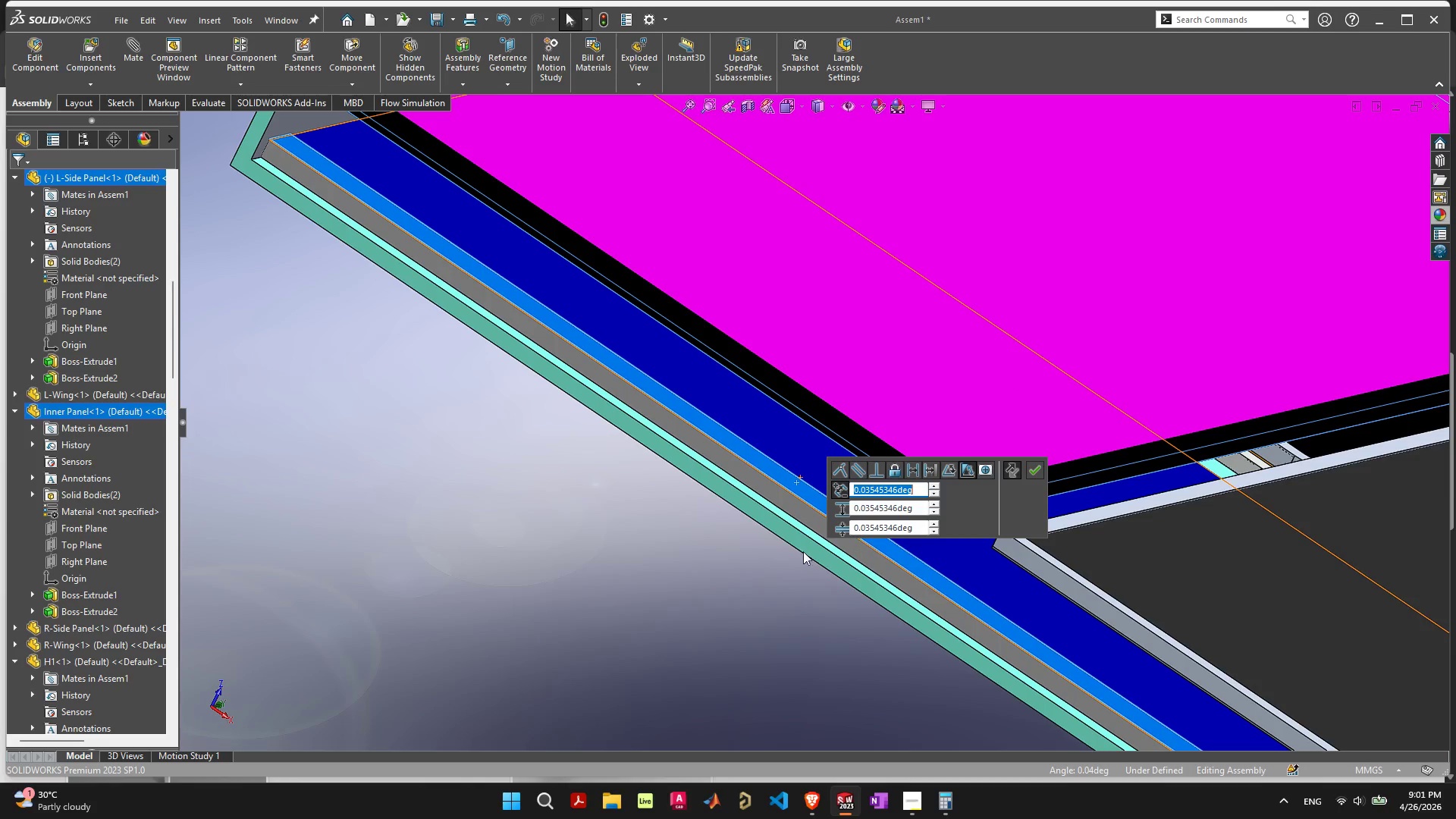 
left_click_drag(start_coordinate=[775, 579], to_coordinate=[774, 583])
 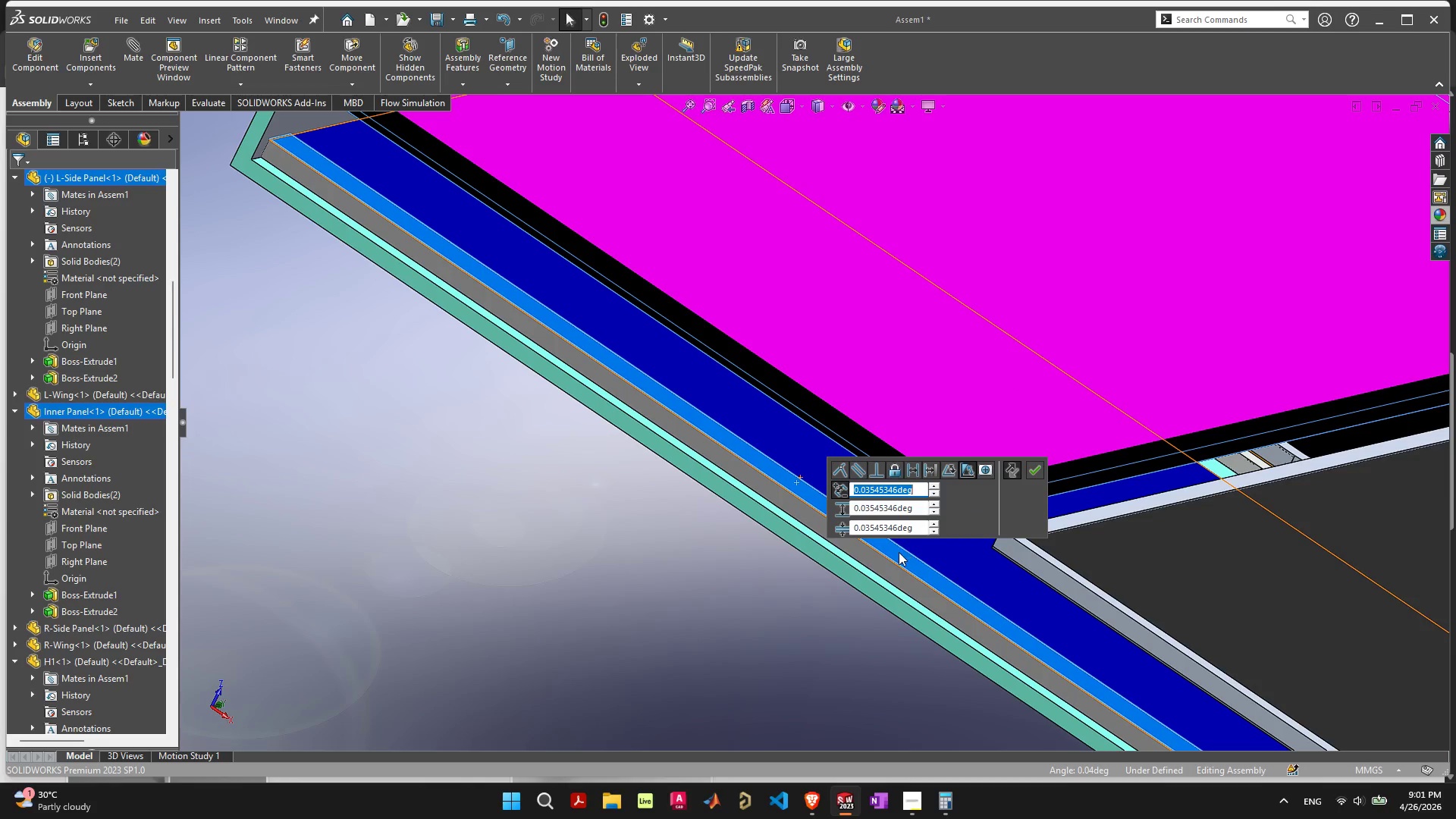 
key(Escape)
 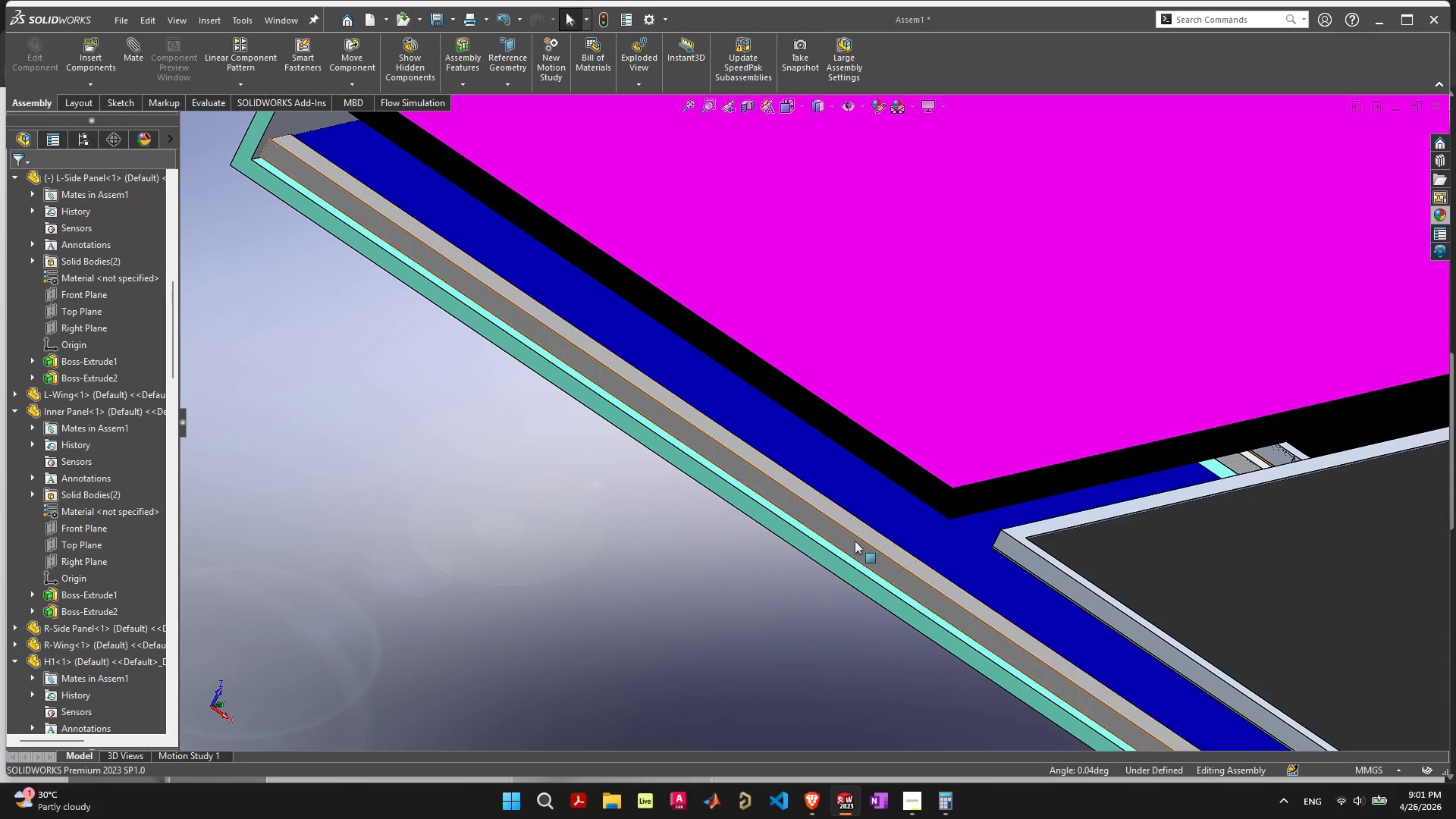 
scroll: coordinate [726, 463], scroll_direction: down, amount: 3.0
 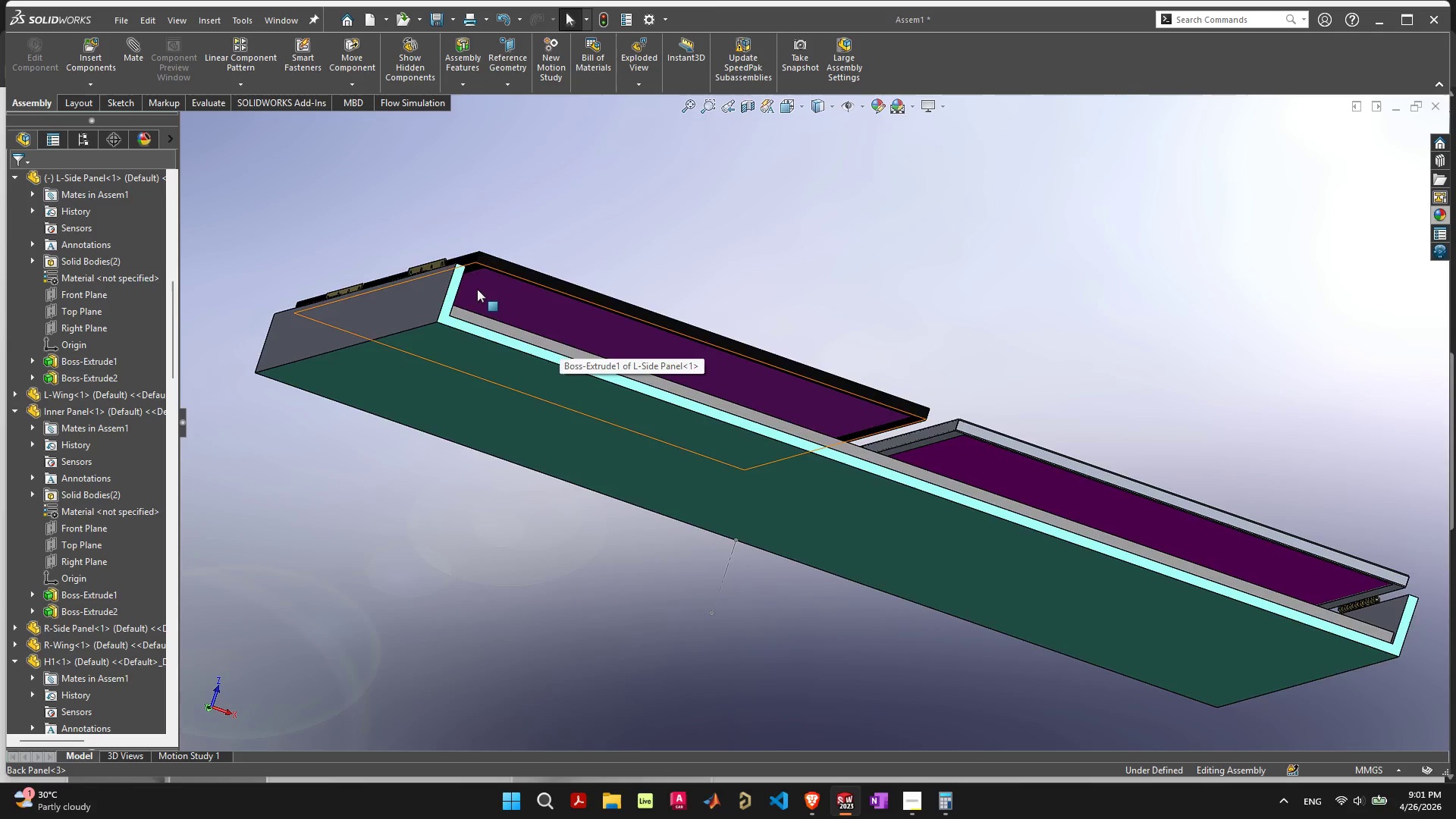 
scroll: coordinate [482, 343], scroll_direction: up, amount: 8.0
 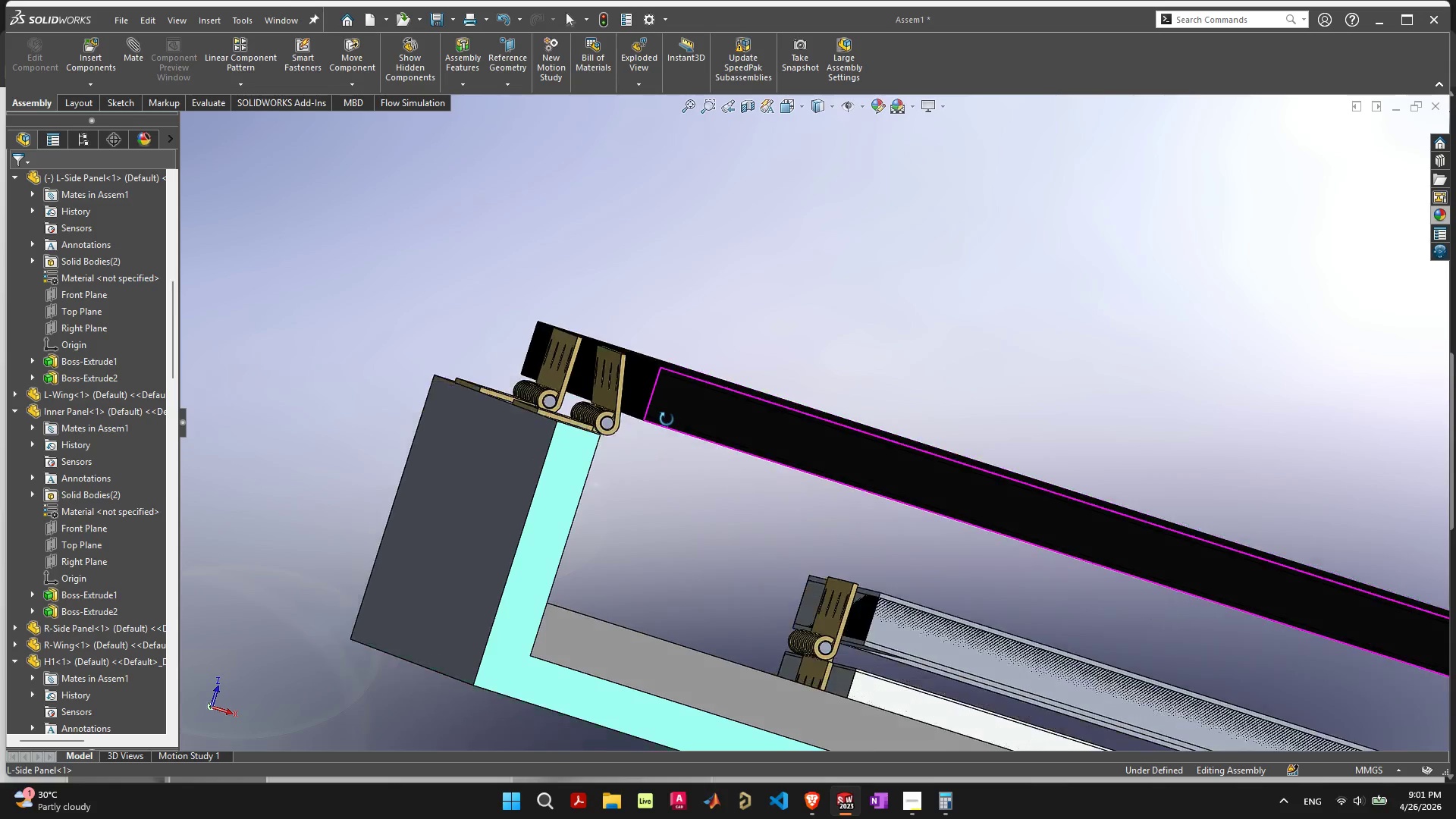 
wait(6.75)
 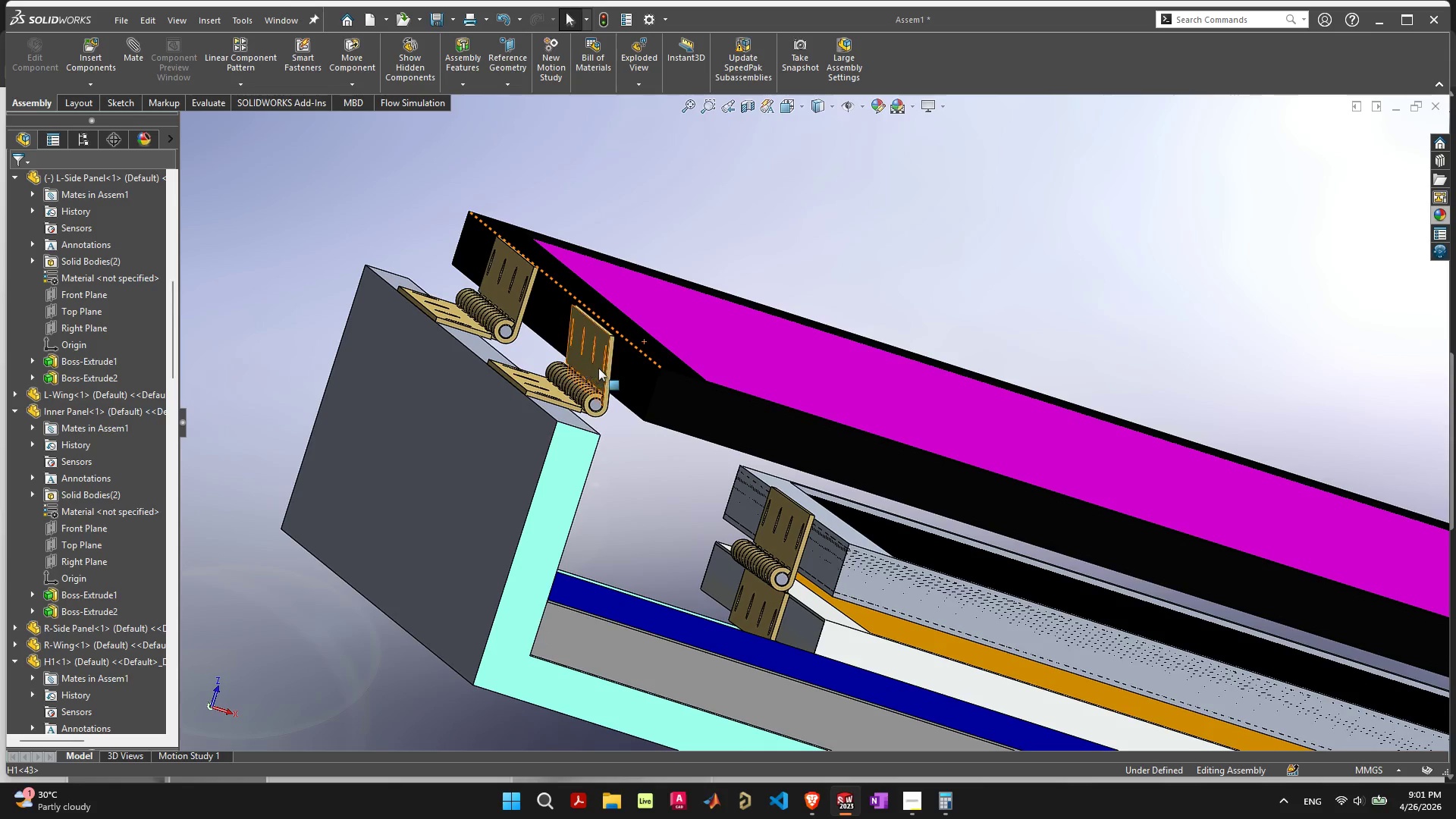 
scroll: coordinate [665, 352], scroll_direction: up, amount: 6.0
 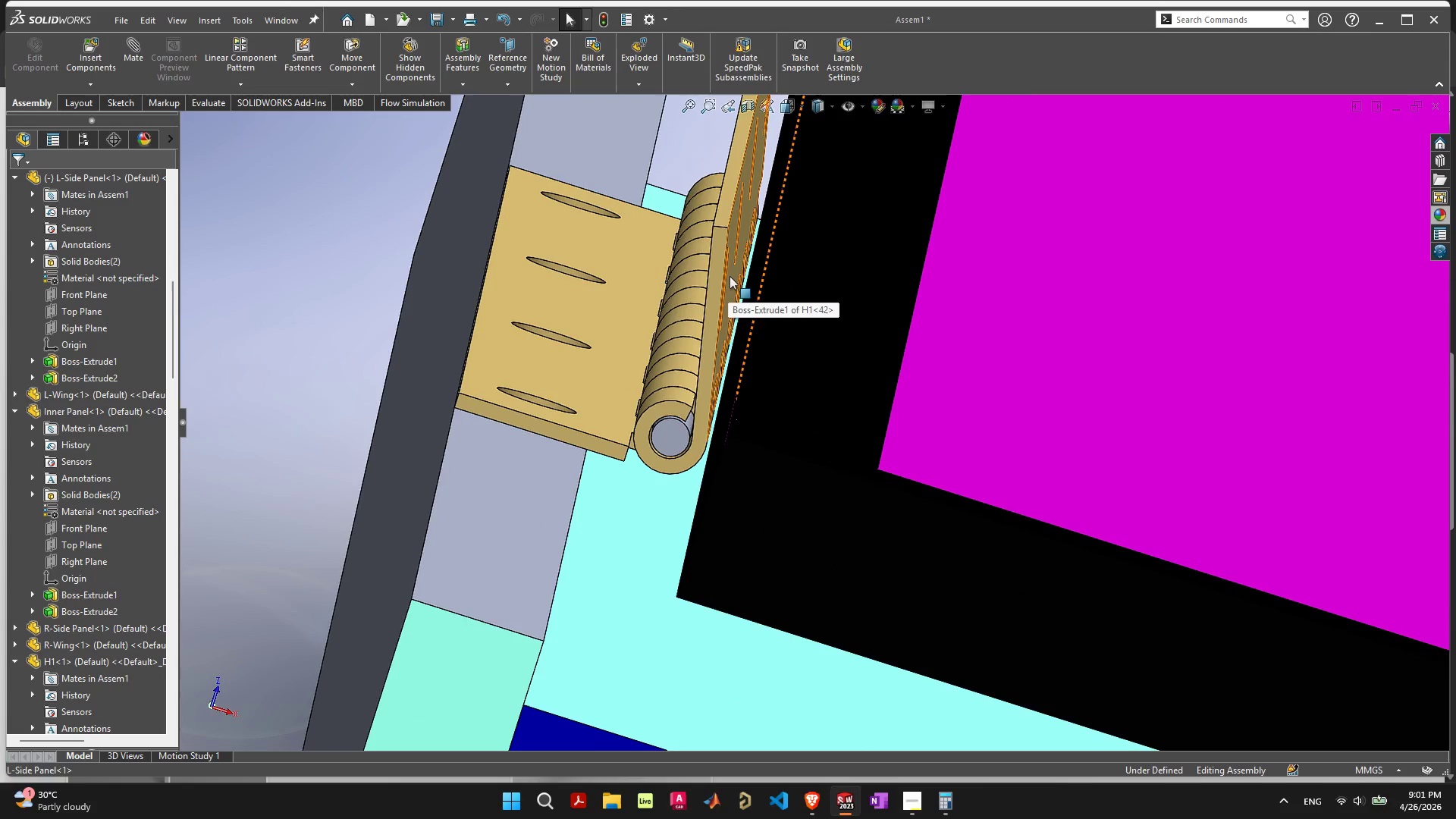 
left_click([730, 275])
 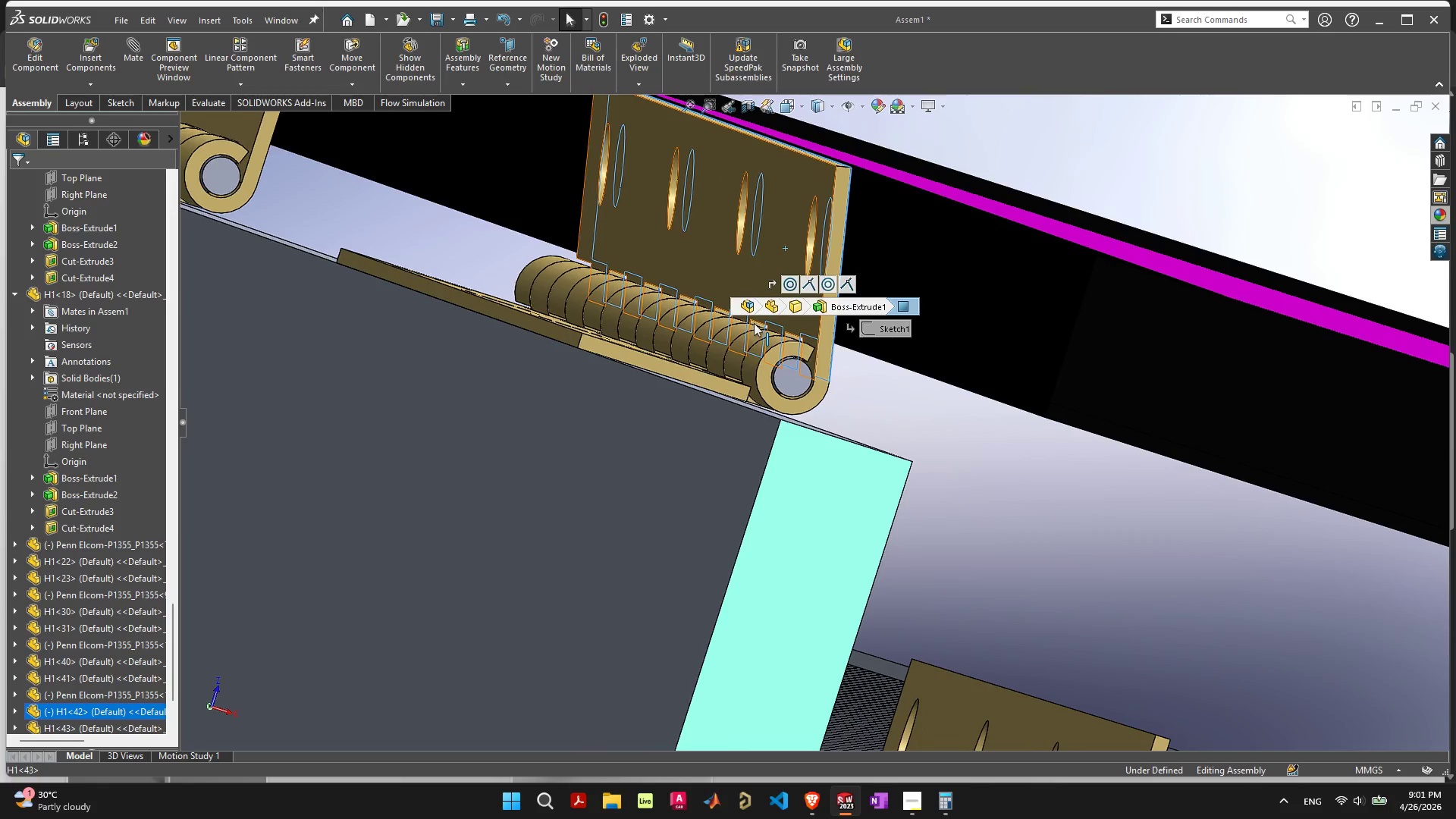 
hold_key(key=ShiftLeft, duration=0.45)
left_click([991, 344])
 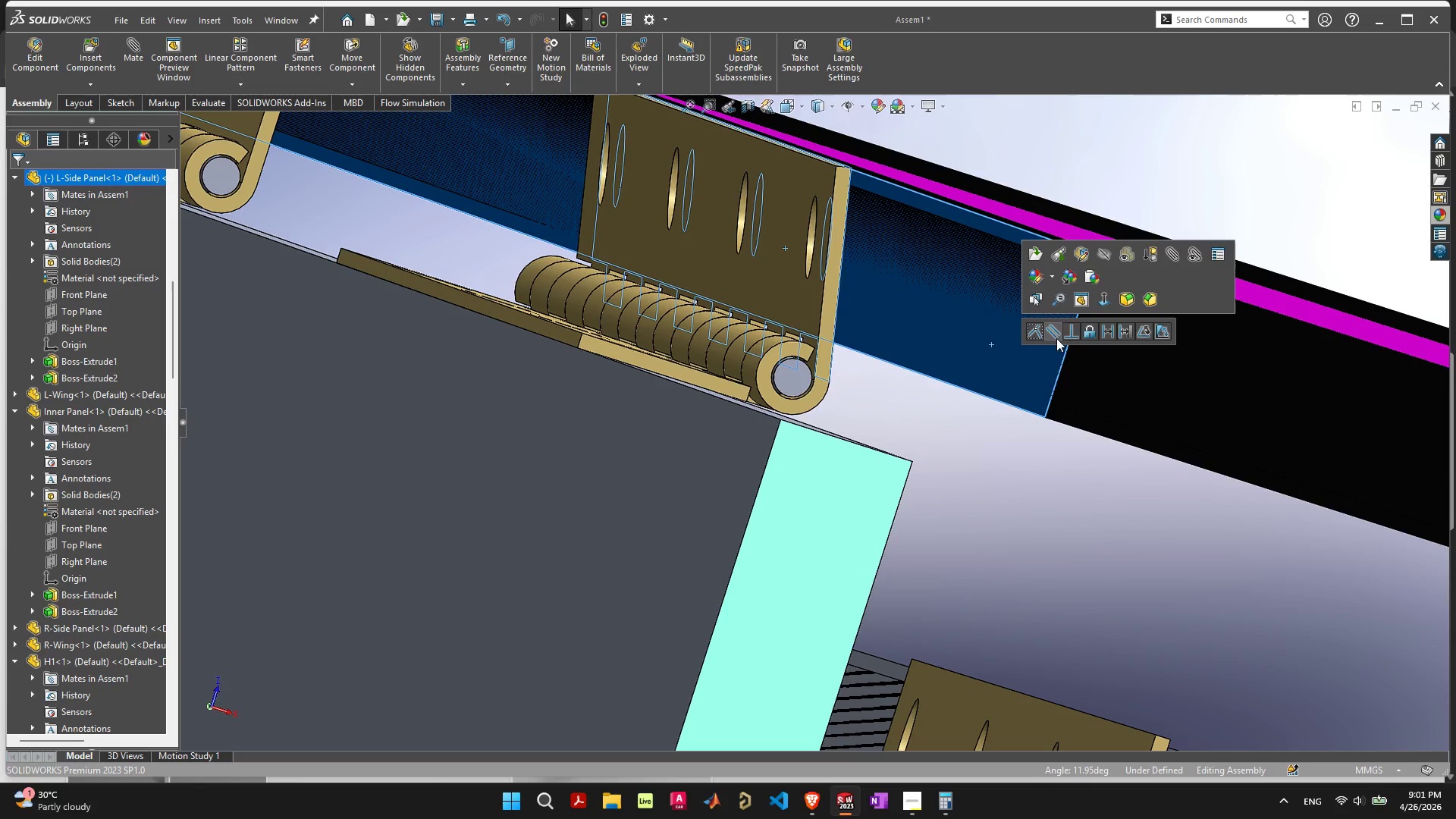 
left_click([1042, 331])
 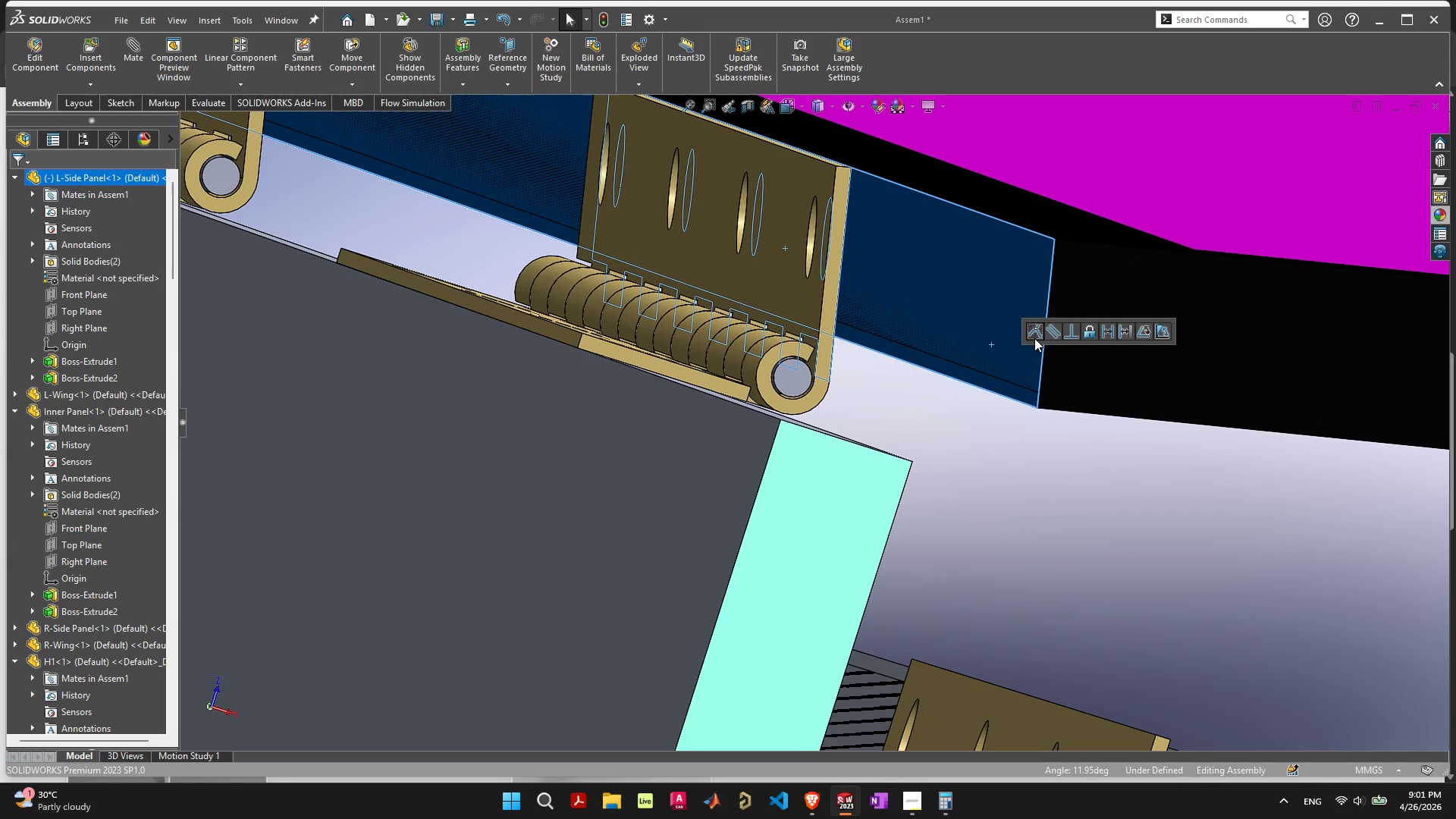 
left_click([1018, 453])
 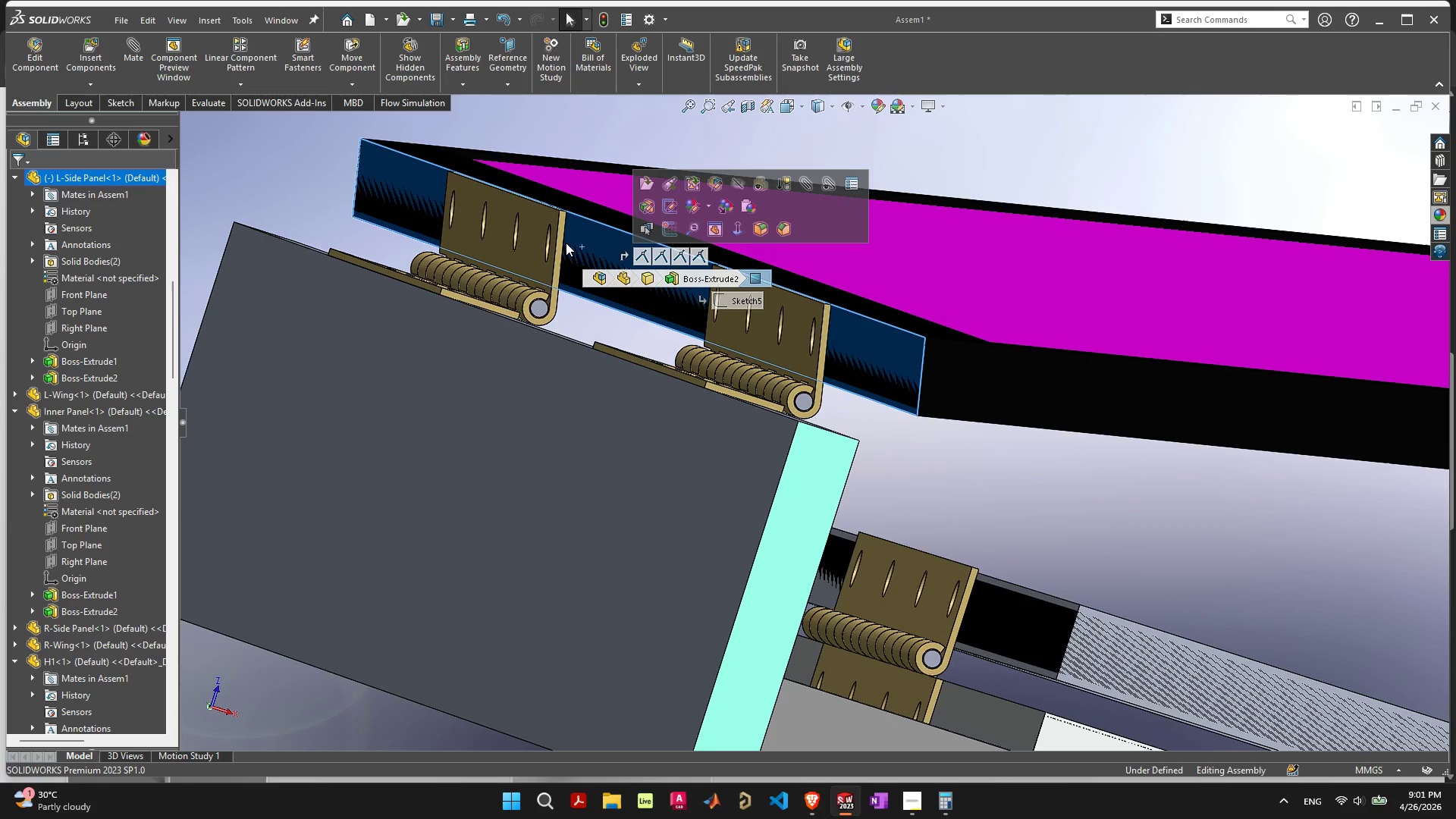 
scroll: coordinate [1002, 386], scroll_direction: down, amount: 4.0
 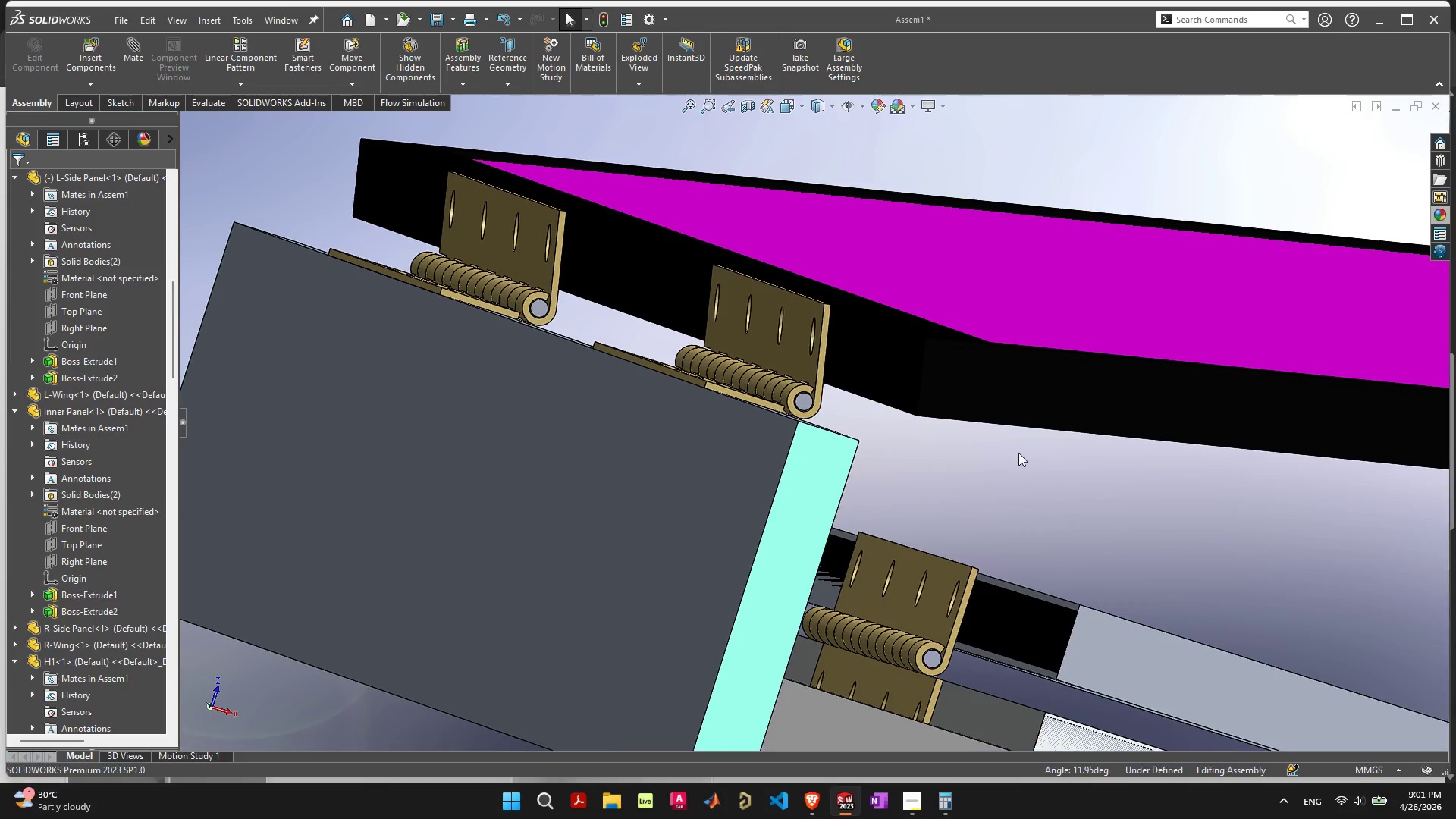 
left_click_drag(start_coordinate=[613, 252], to_coordinate=[639, 265])
 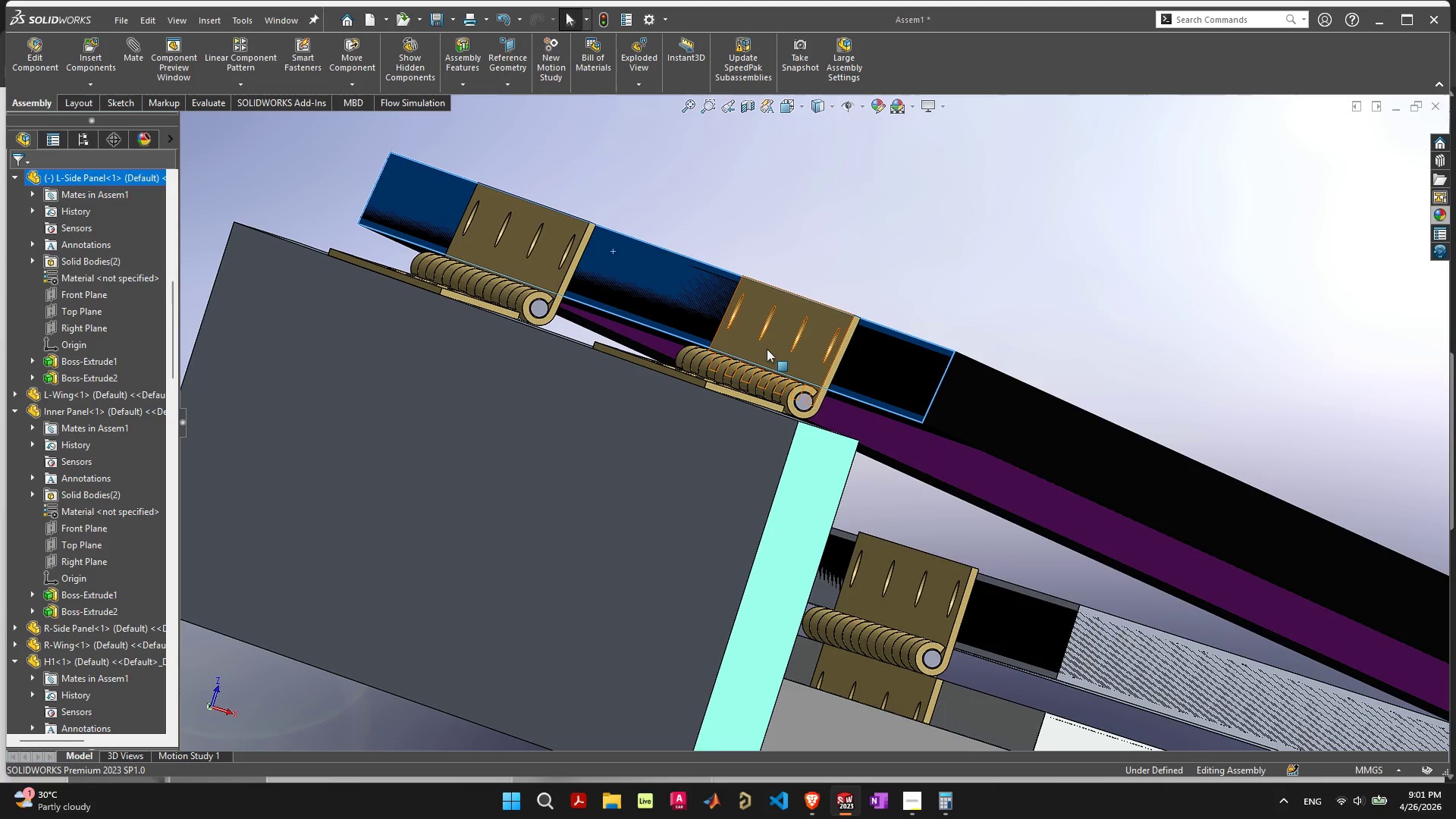 
left_click([767, 348])
 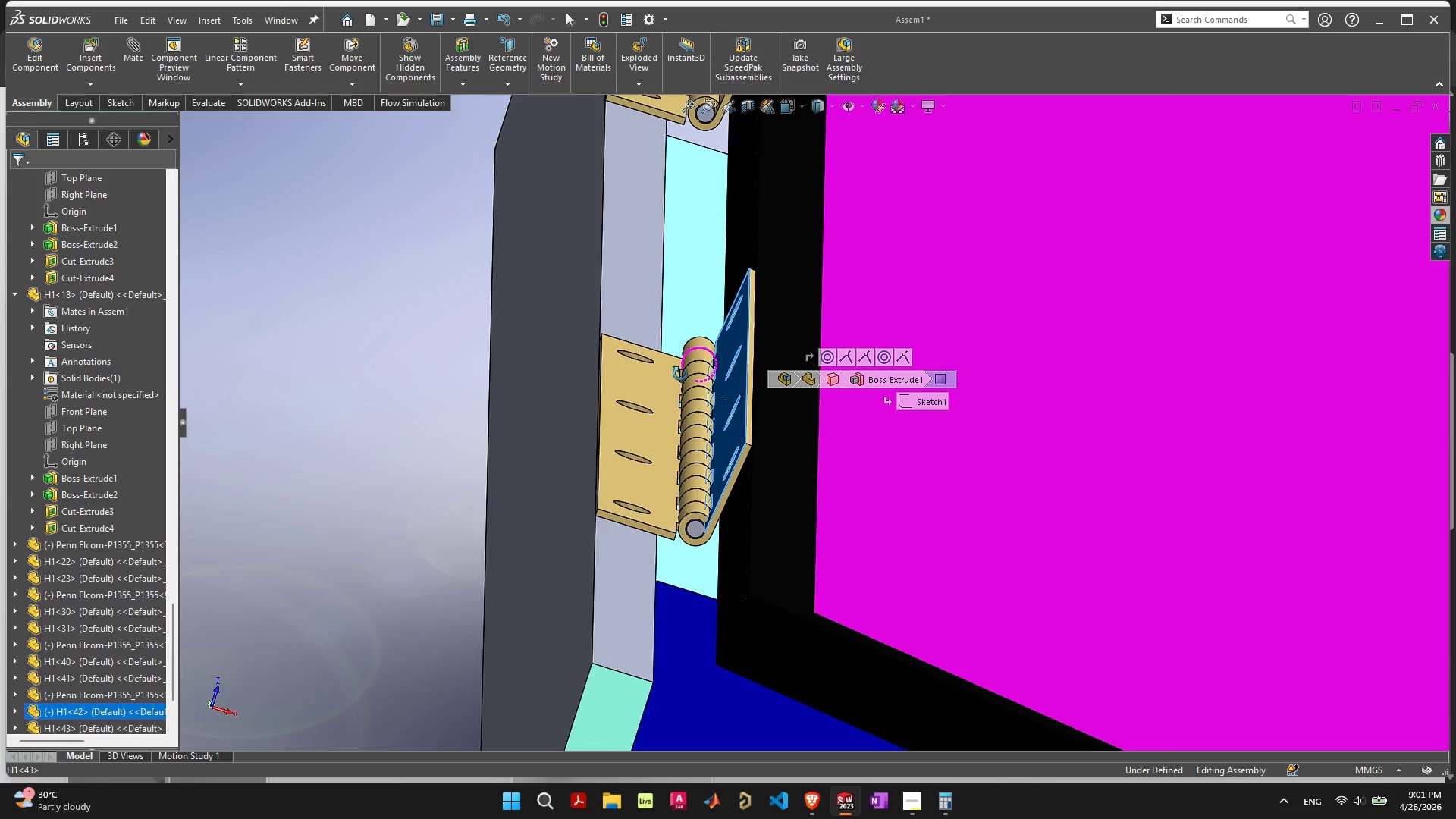 
hold_key(key=ShiftLeft, duration=0.55)
left_click([658, 419])
 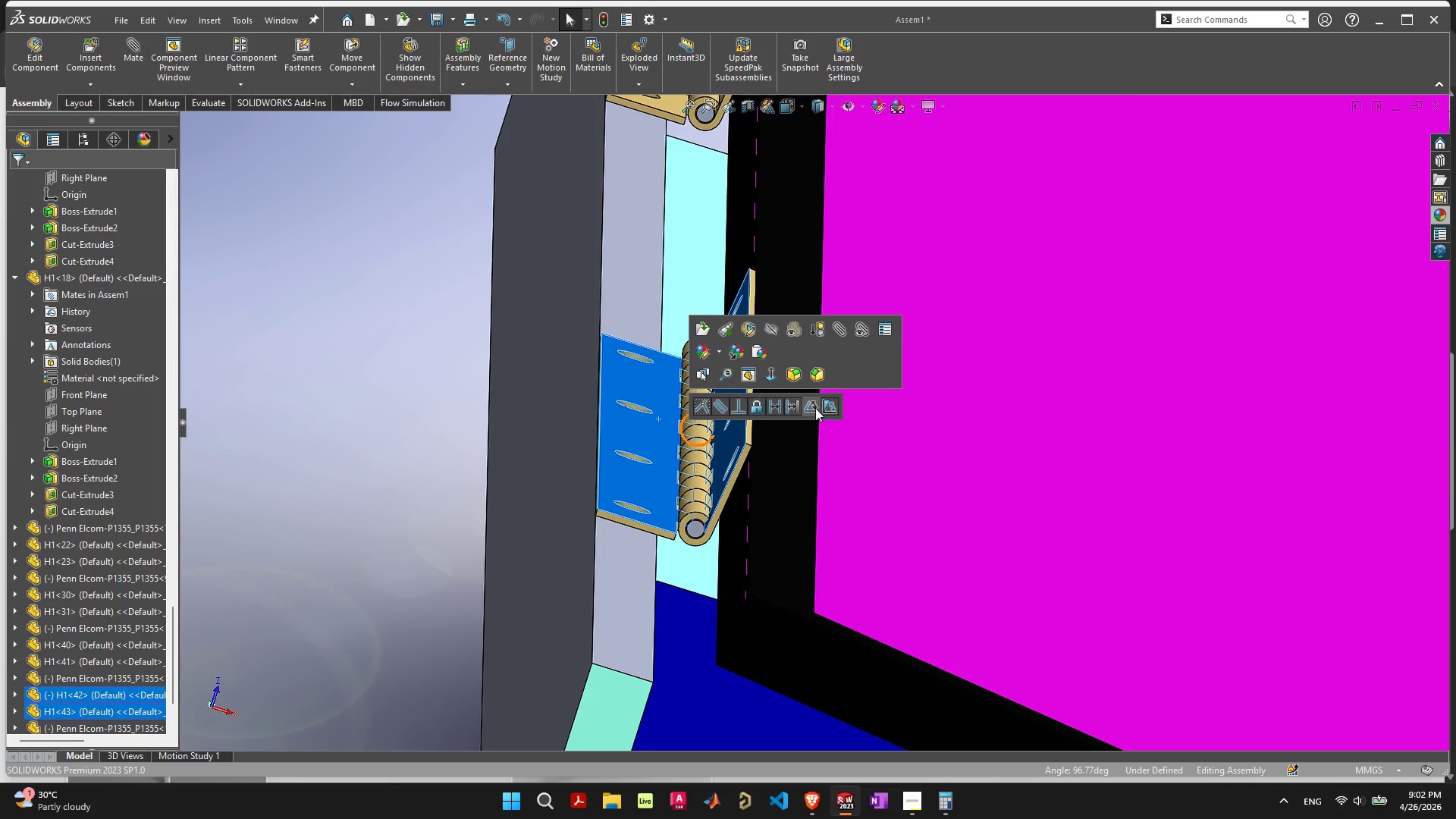 
left_click([826, 406])
 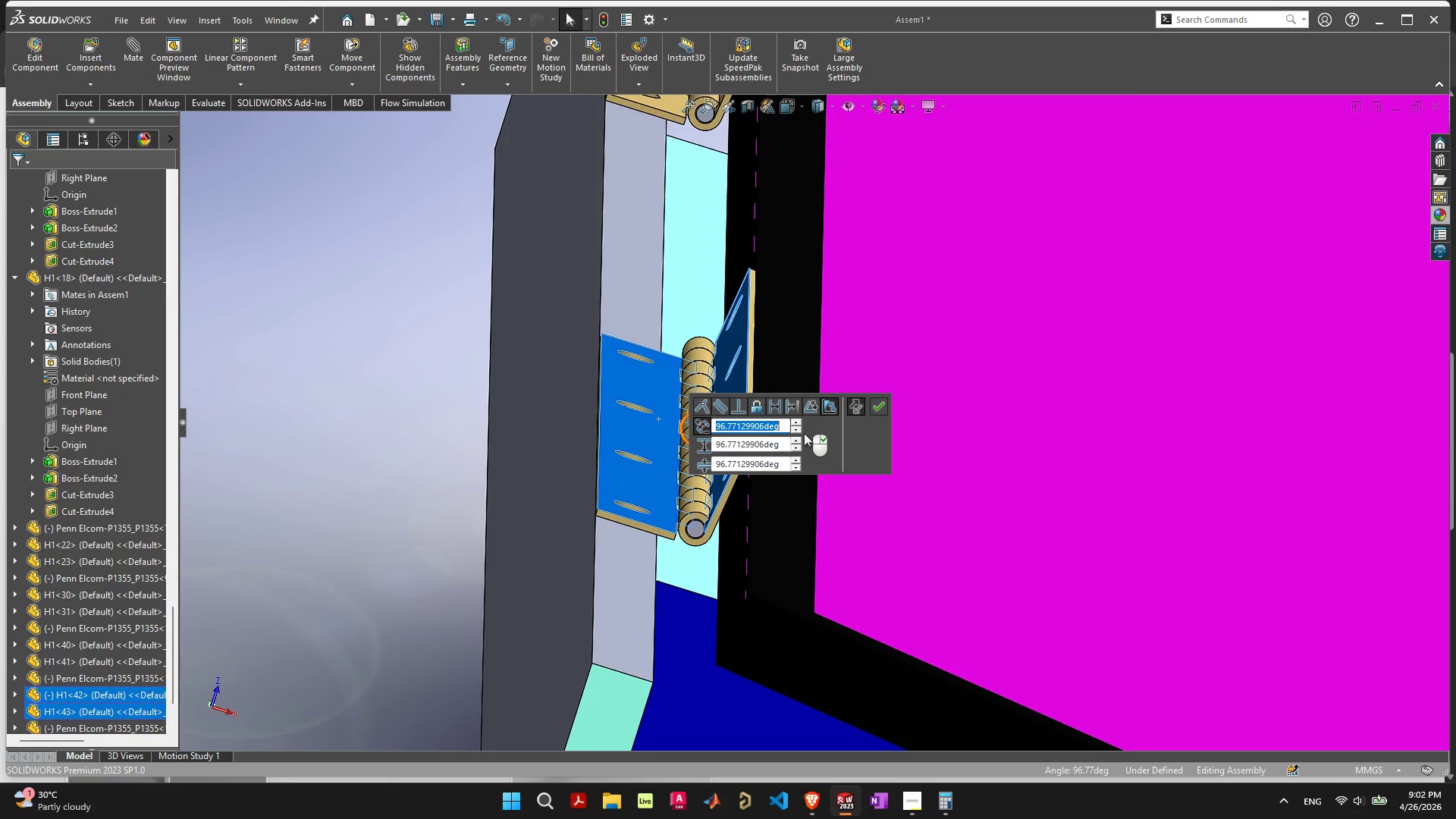 
type(90)
 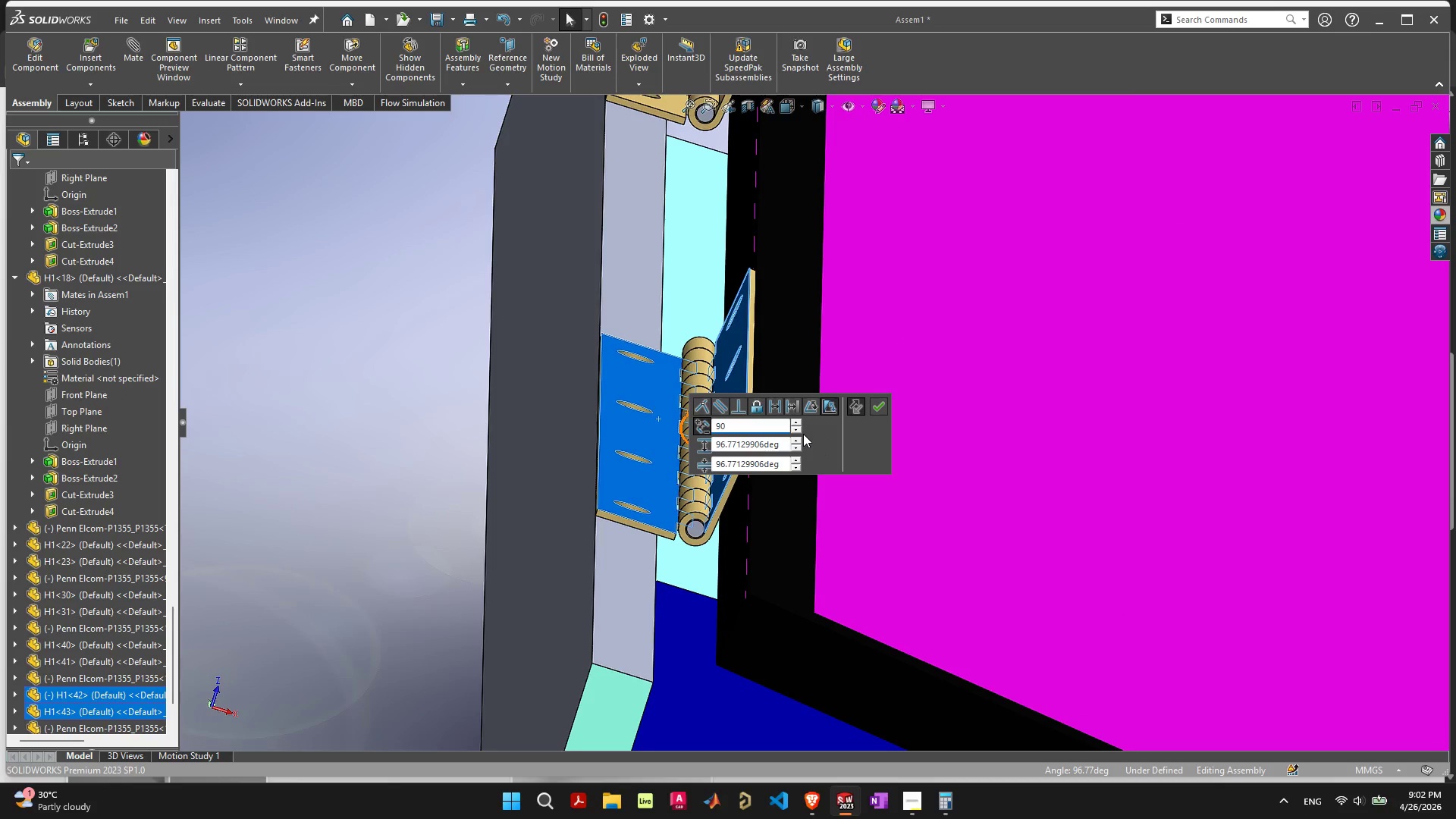 
key(Enter)
 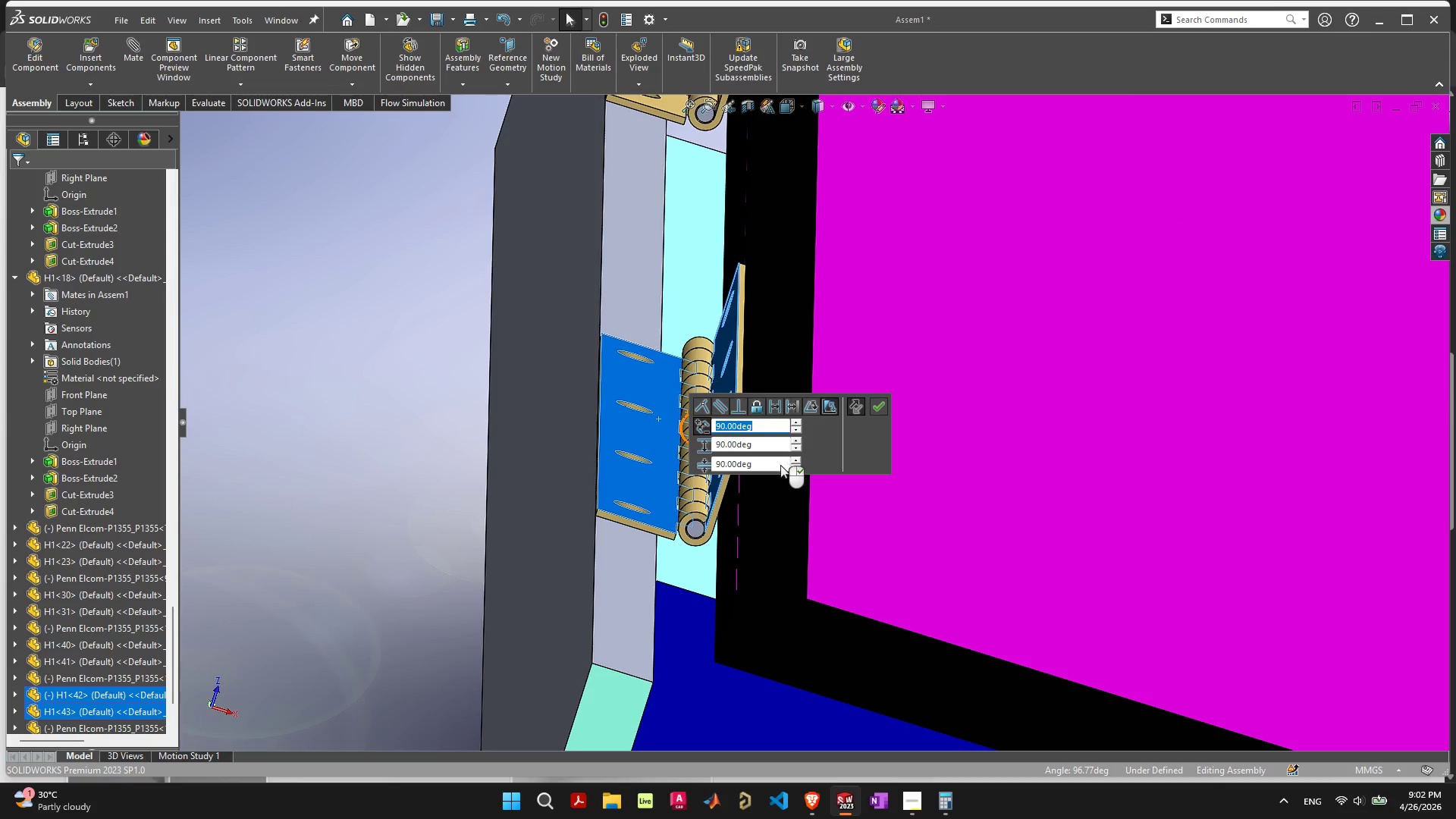 
left_click_drag(start_coordinate=[779, 466], to_coordinate=[770, 471])
 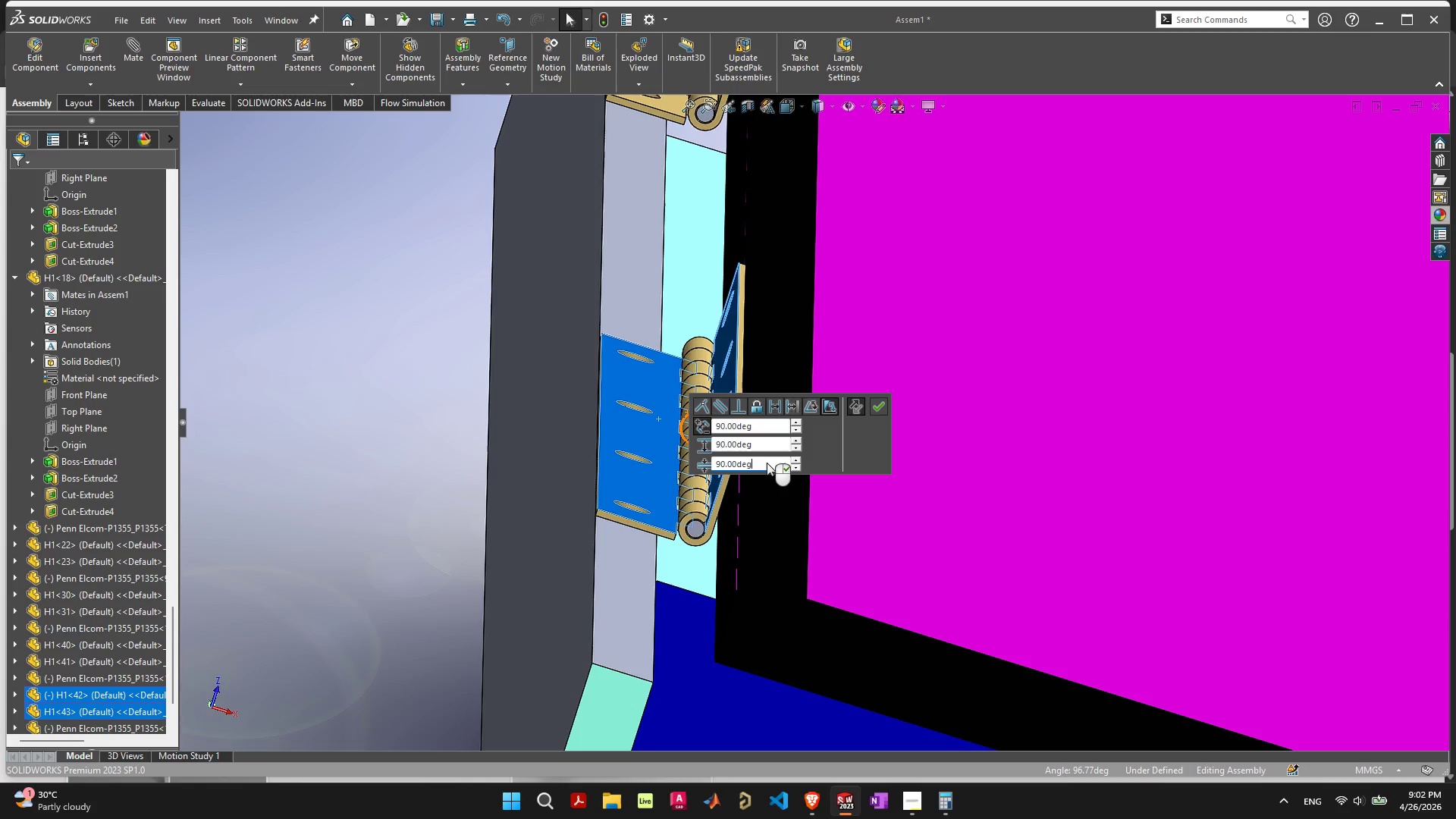 
left_click_drag(start_coordinate=[764, 460], to_coordinate=[700, 472])
 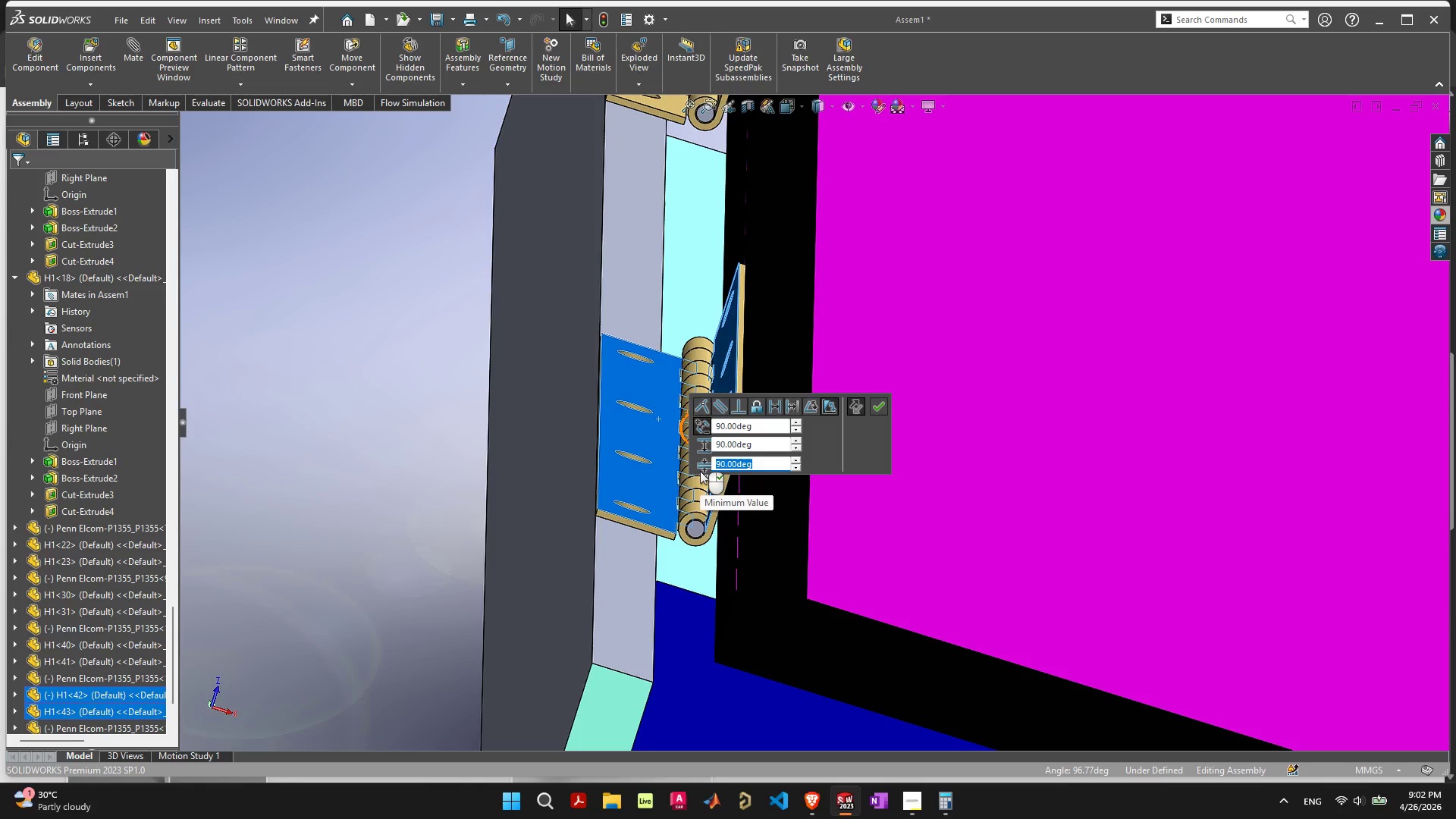 
key(0)
 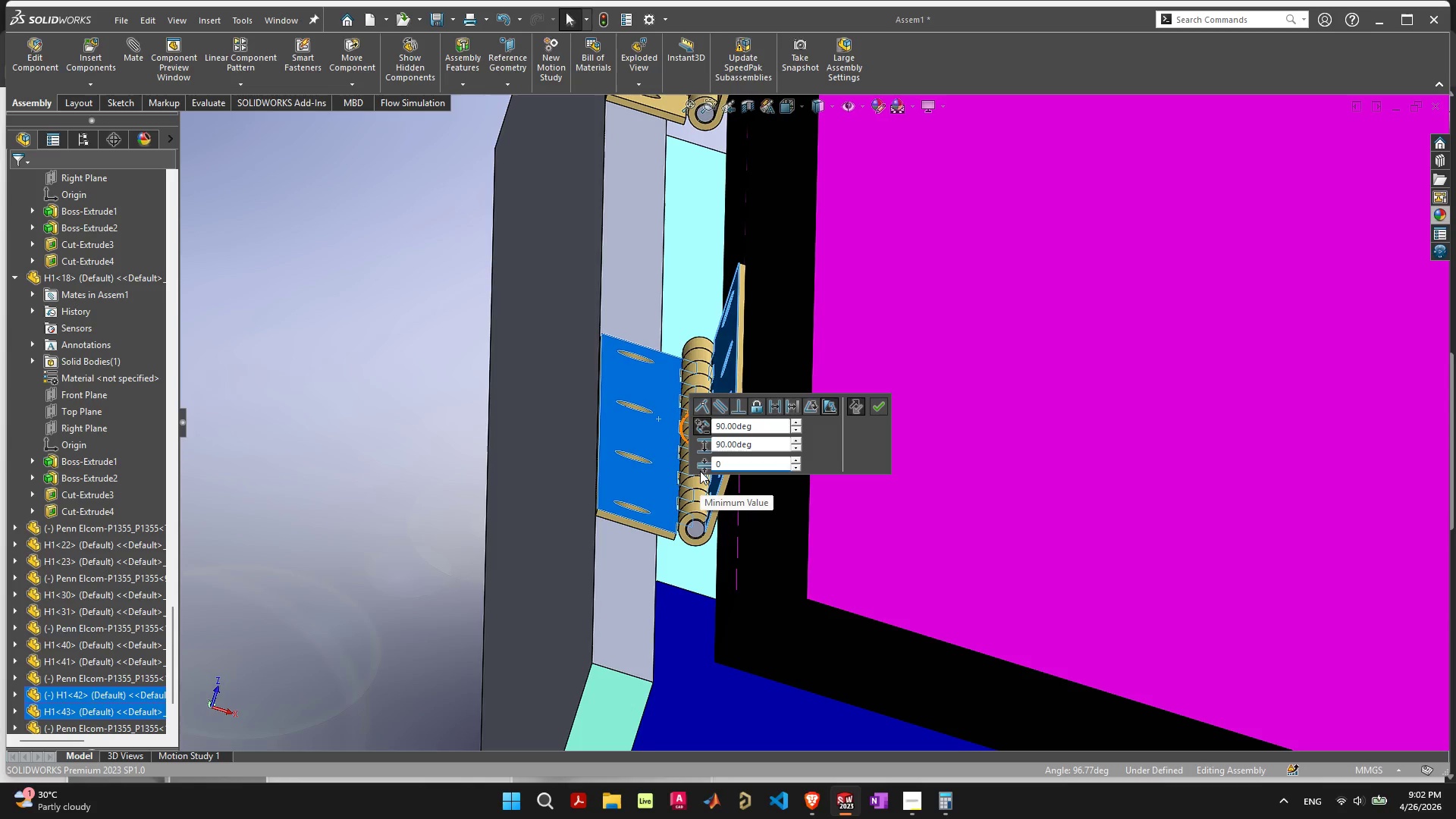 
key(Period)
 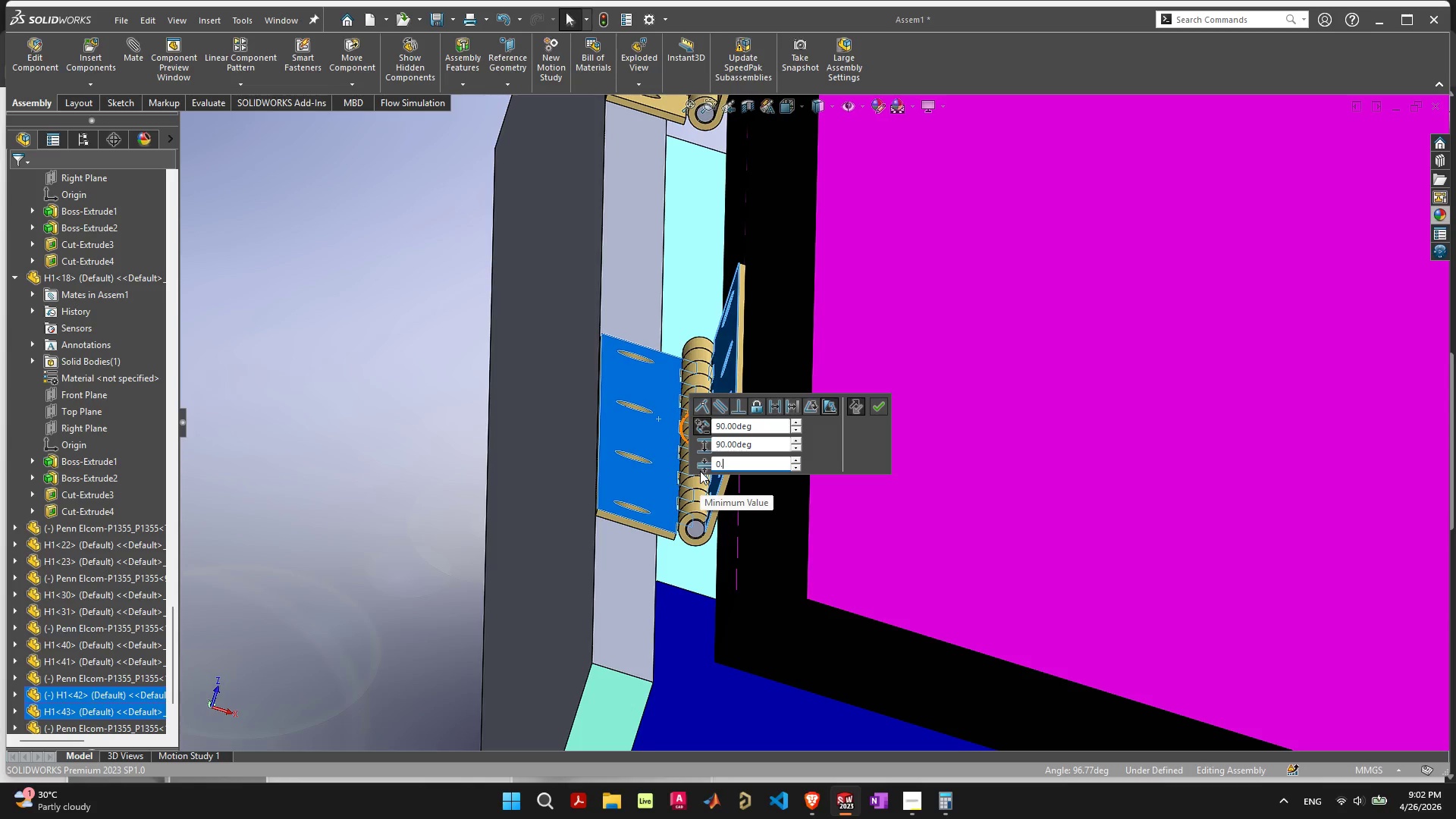 
key(5)
 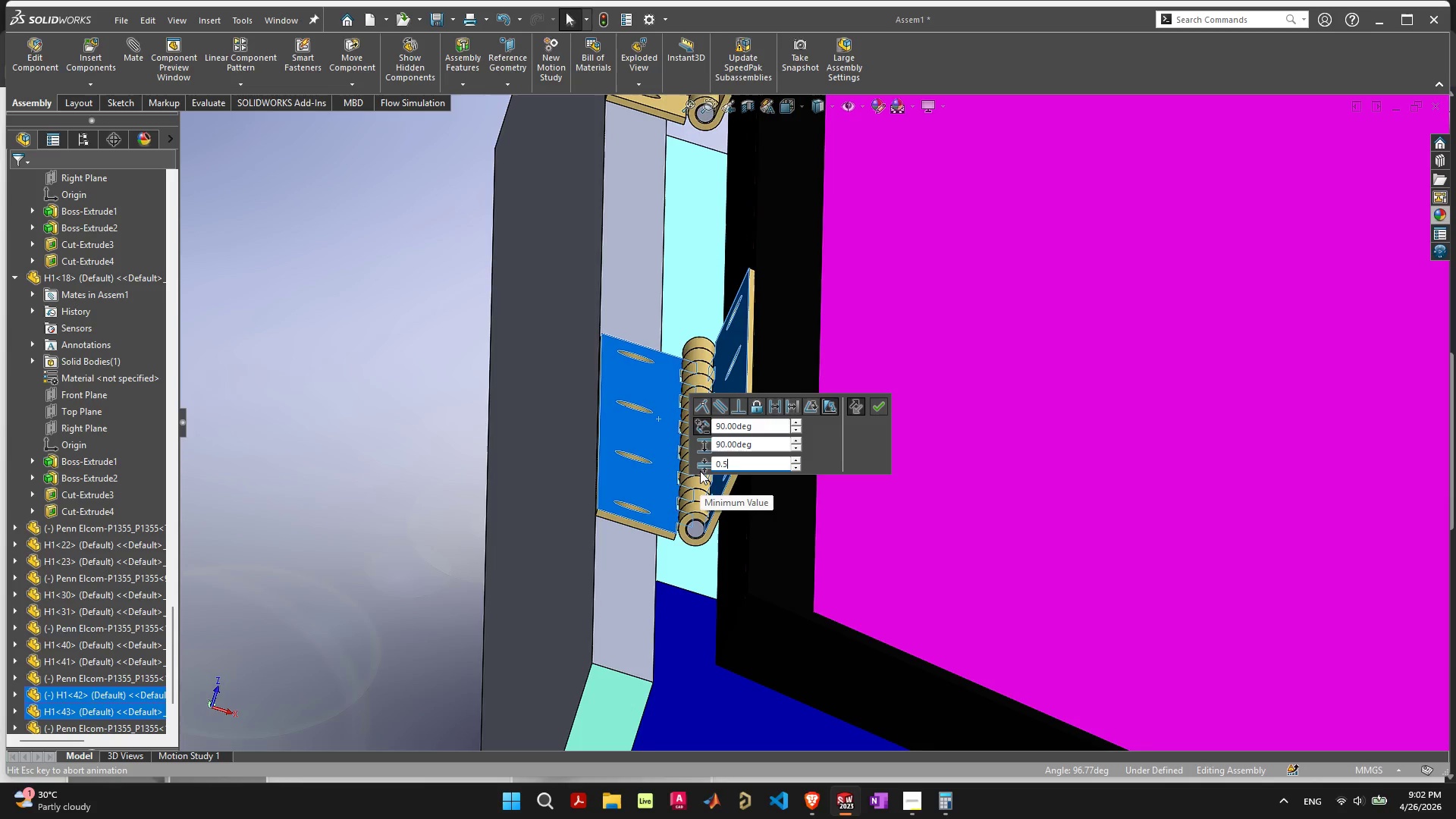 
key(Enter)
 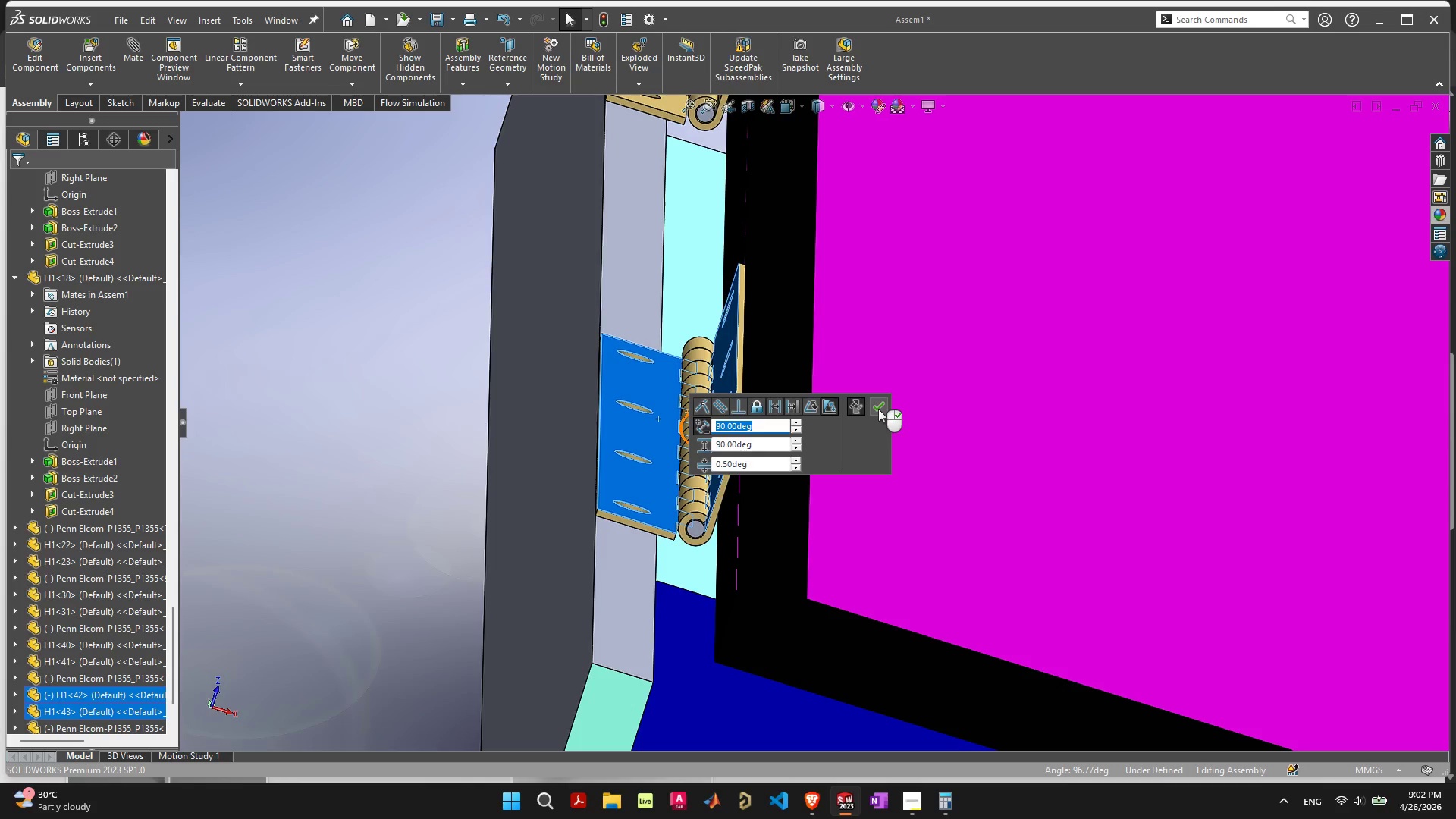 
left_click([878, 409])
 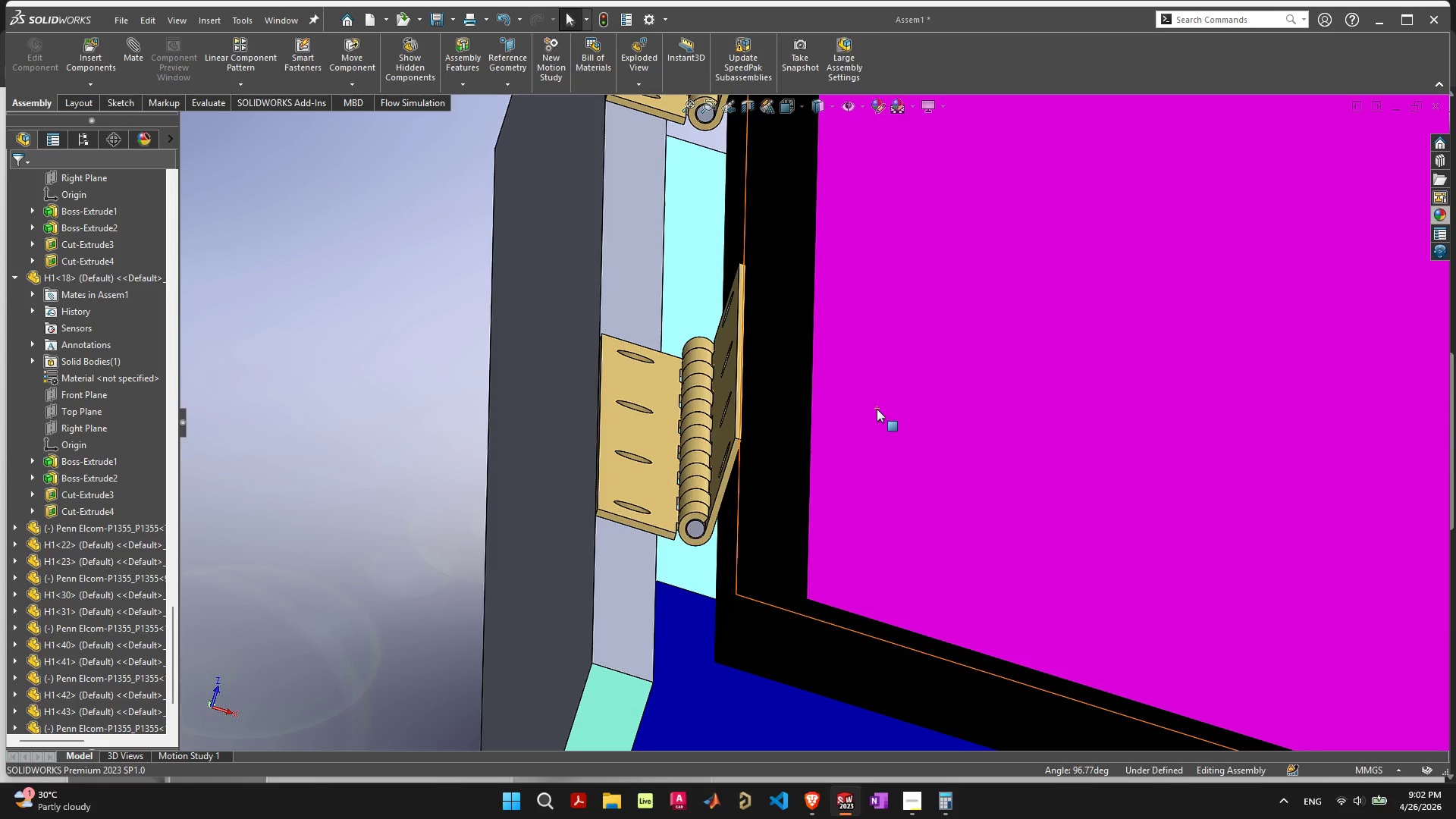 
left_click_drag(start_coordinate=[879, 408], to_coordinate=[416, 350])
 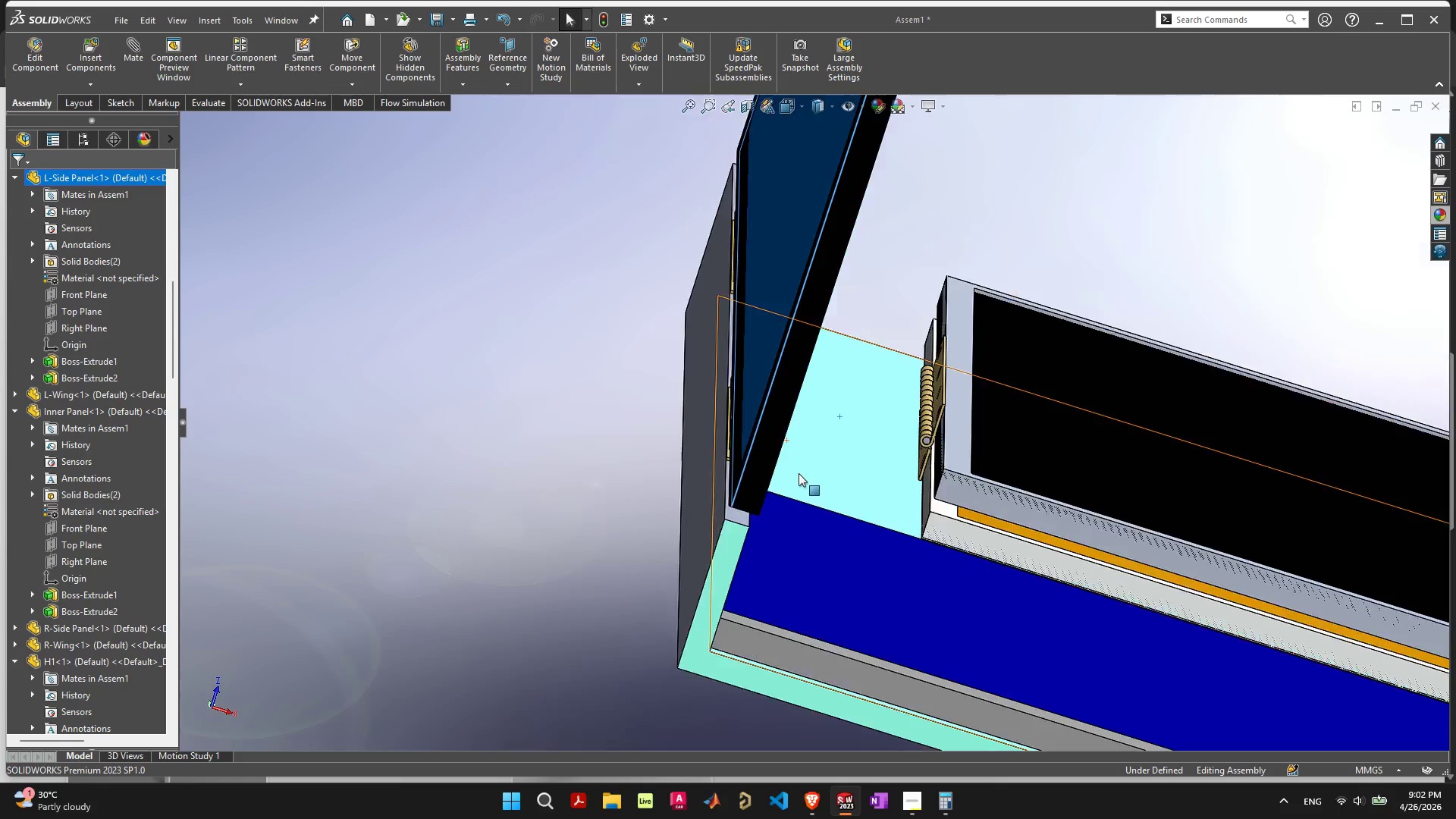 
scroll: coordinate [1153, 460], scroll_direction: down, amount: 18.0
 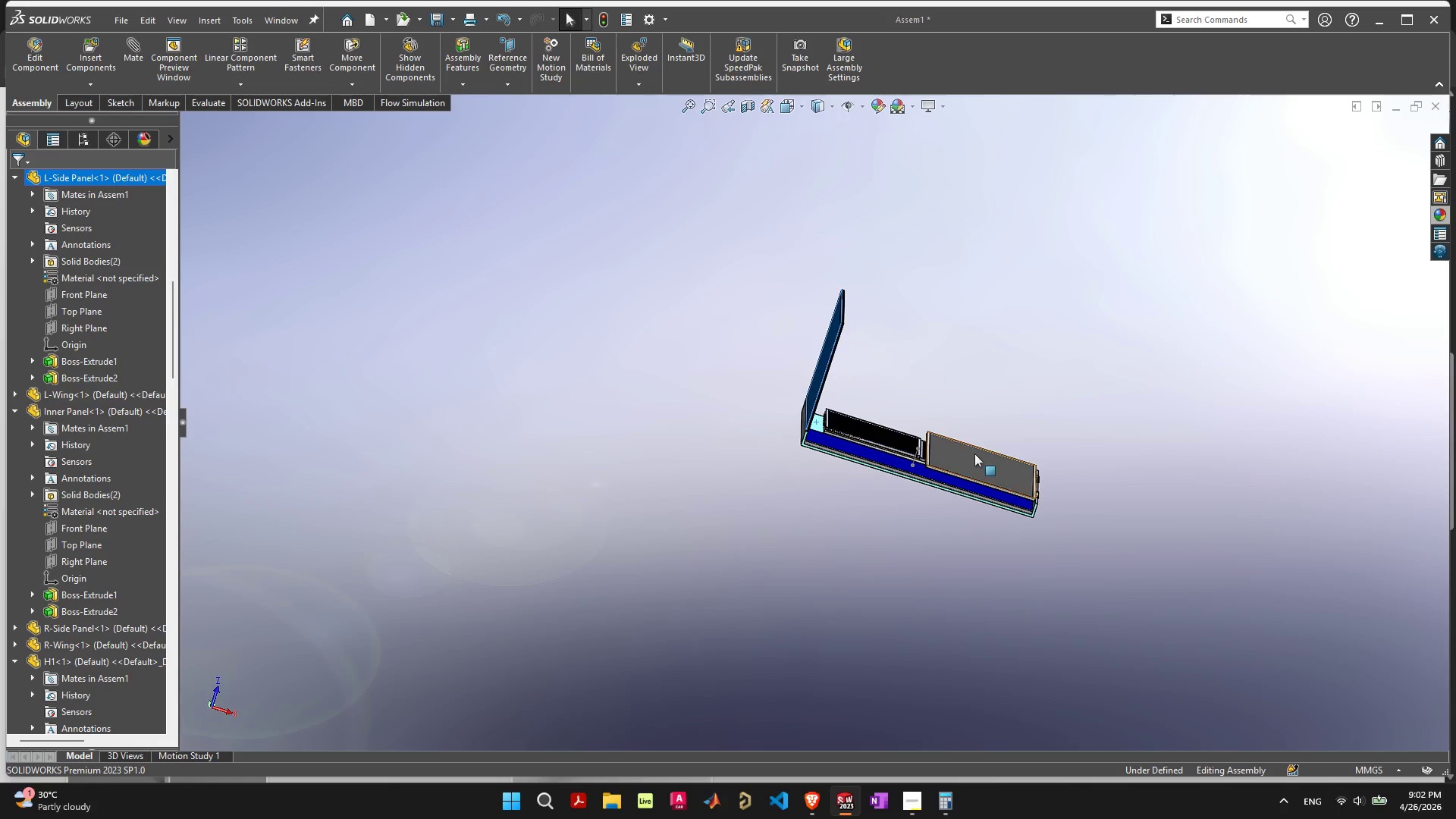 
left_click_drag(start_coordinate=[974, 455], to_coordinate=[1310, 454])
 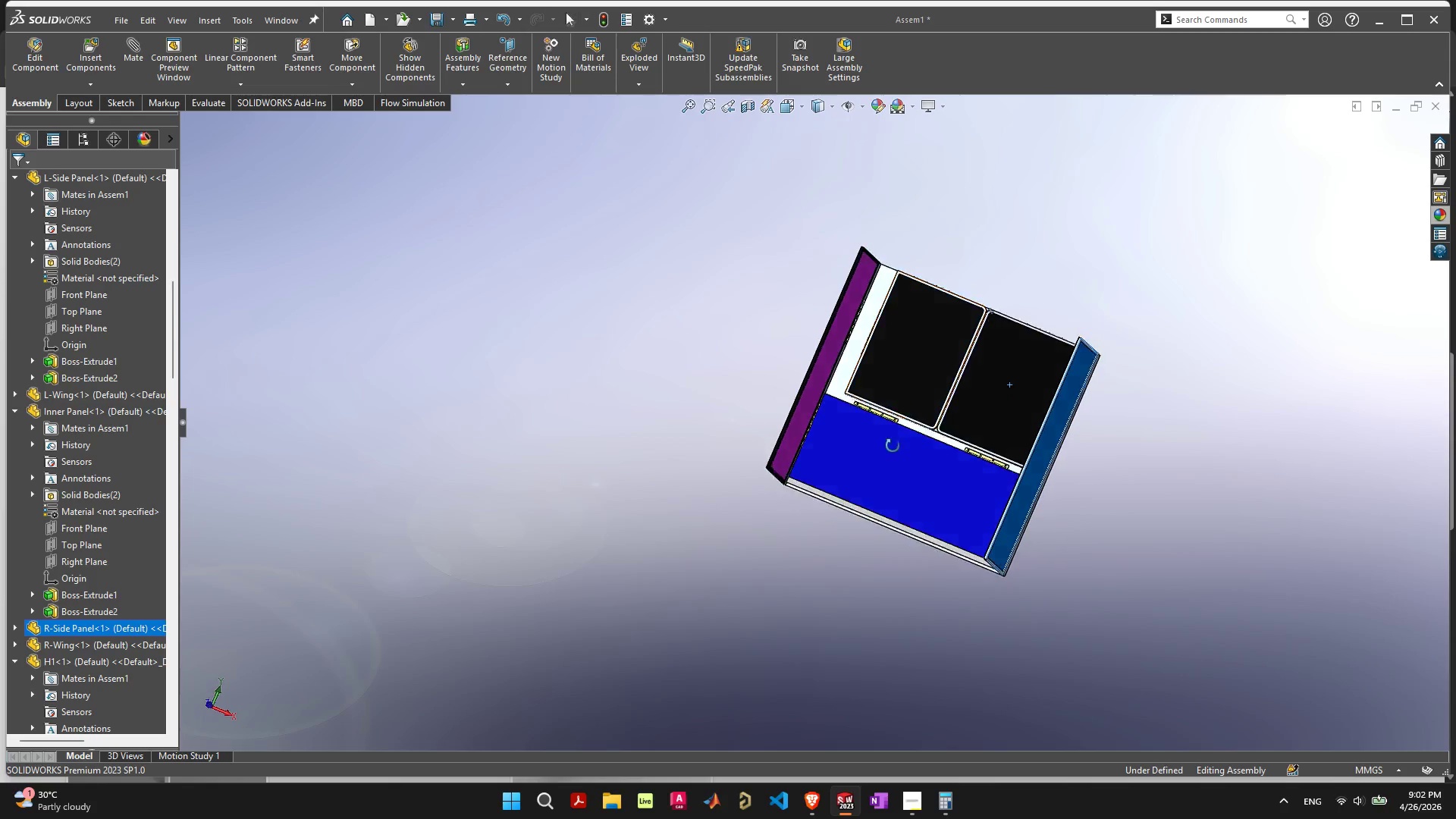 
left_click_drag(start_coordinate=[905, 460], to_coordinate=[930, 331])
 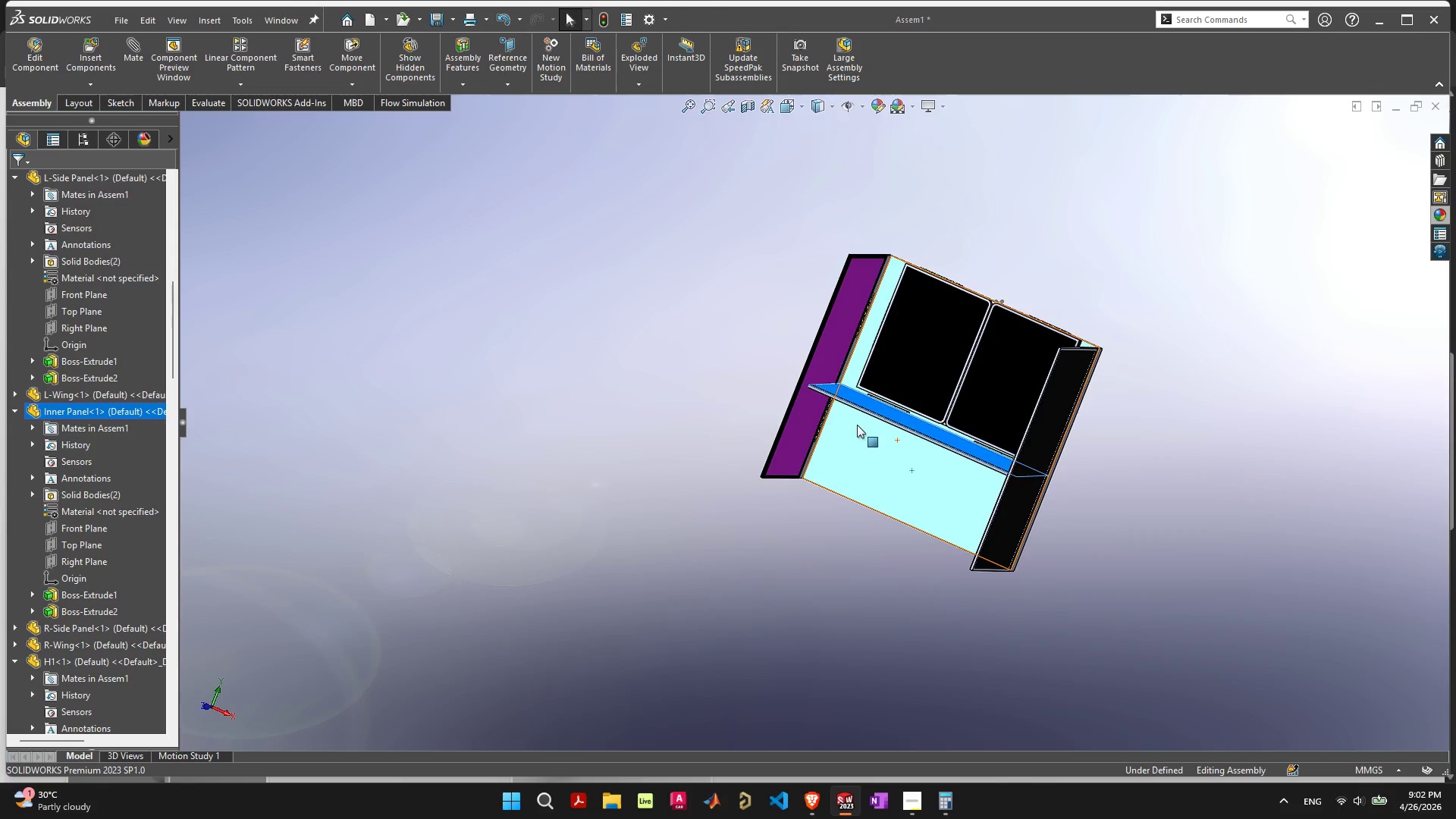 
left_click_drag(start_coordinate=[916, 355], to_coordinate=[962, 221])
 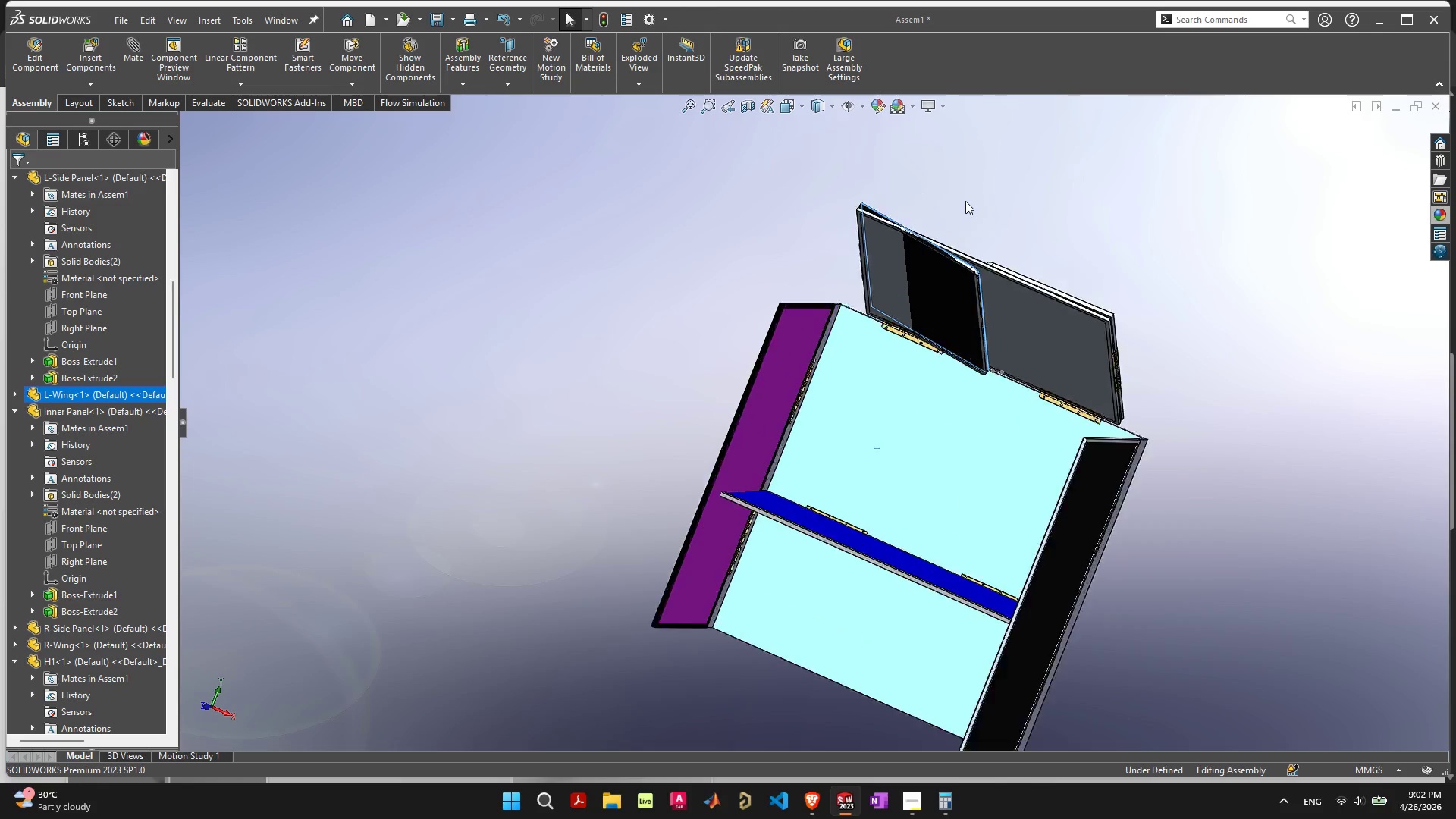 
scroll: coordinate [957, 337], scroll_direction: up, amount: 8.0
 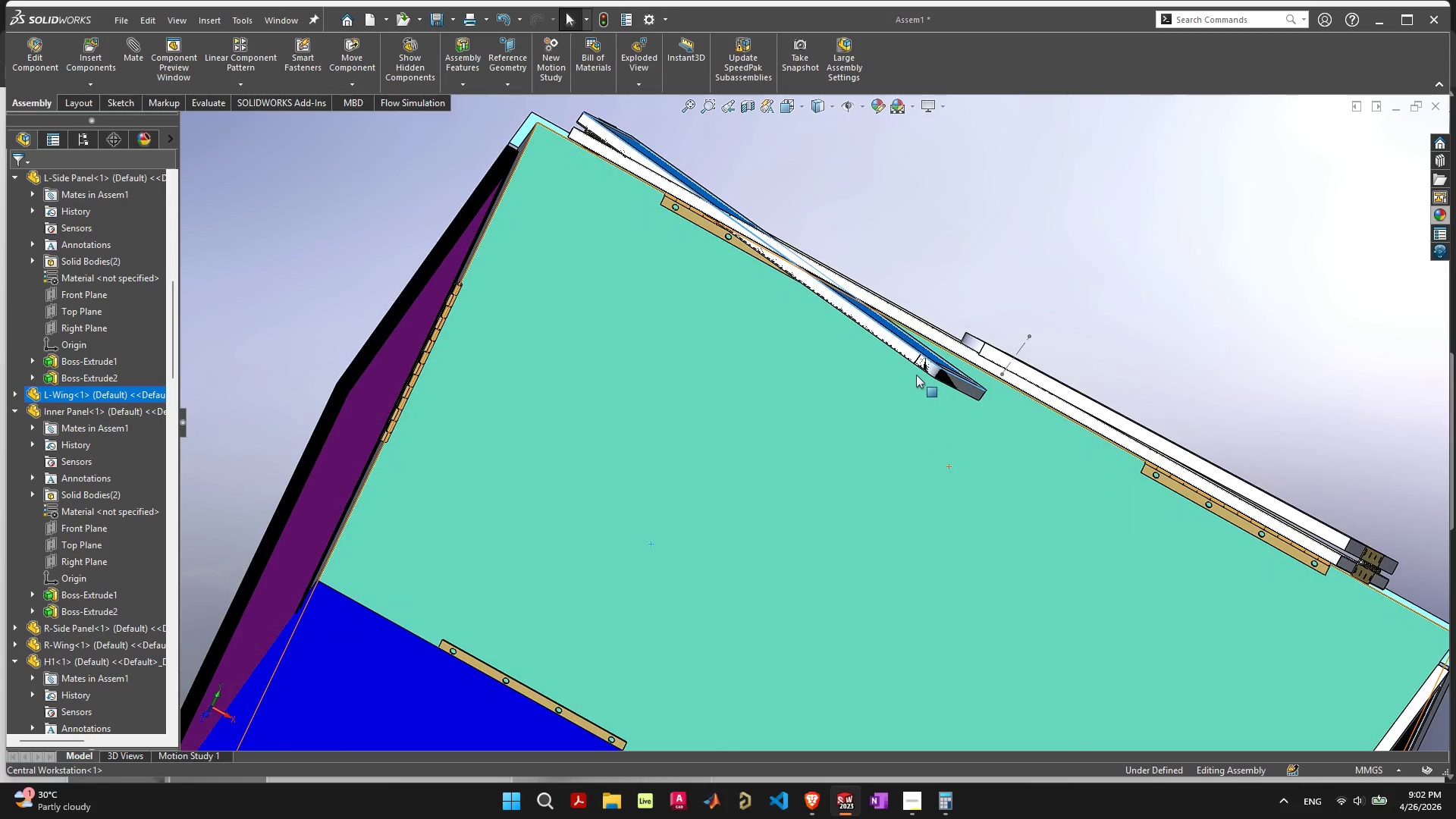 
left_click_drag(start_coordinate=[924, 362], to_coordinate=[882, 445])
 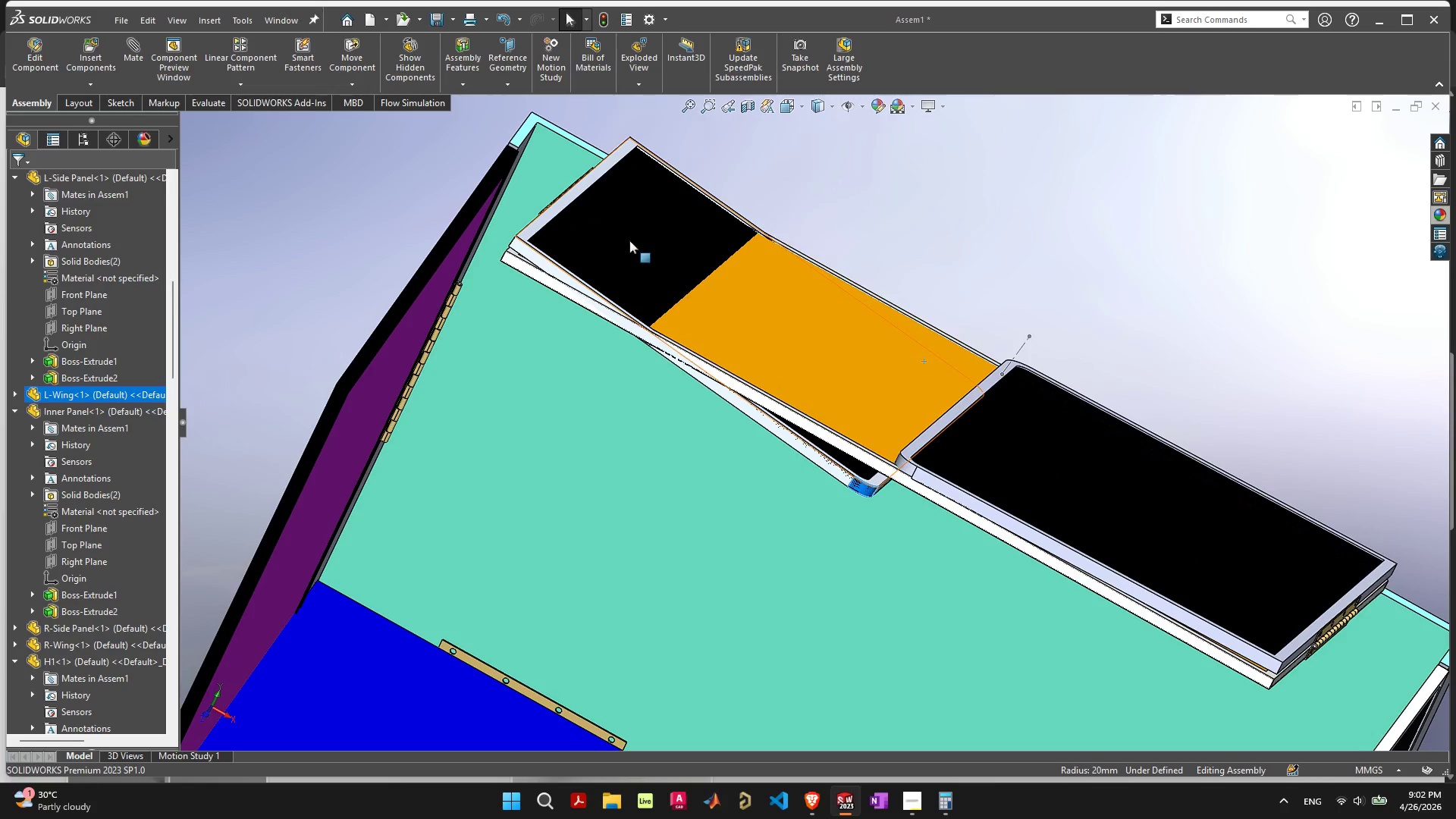 
left_click_drag(start_coordinate=[629, 240], to_coordinate=[522, 442])
 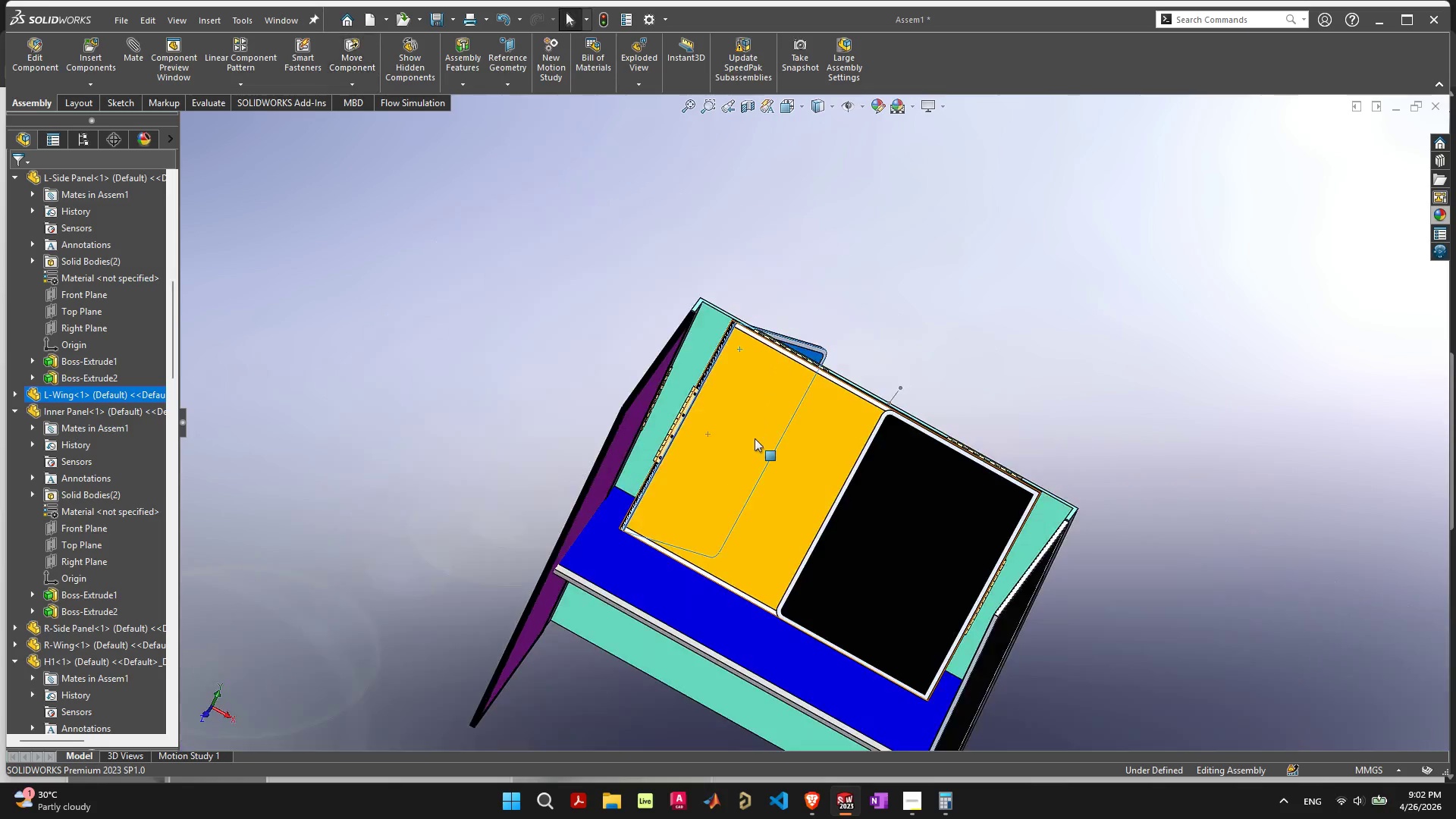 
scroll: coordinate [749, 435], scroll_direction: down, amount: 5.0
 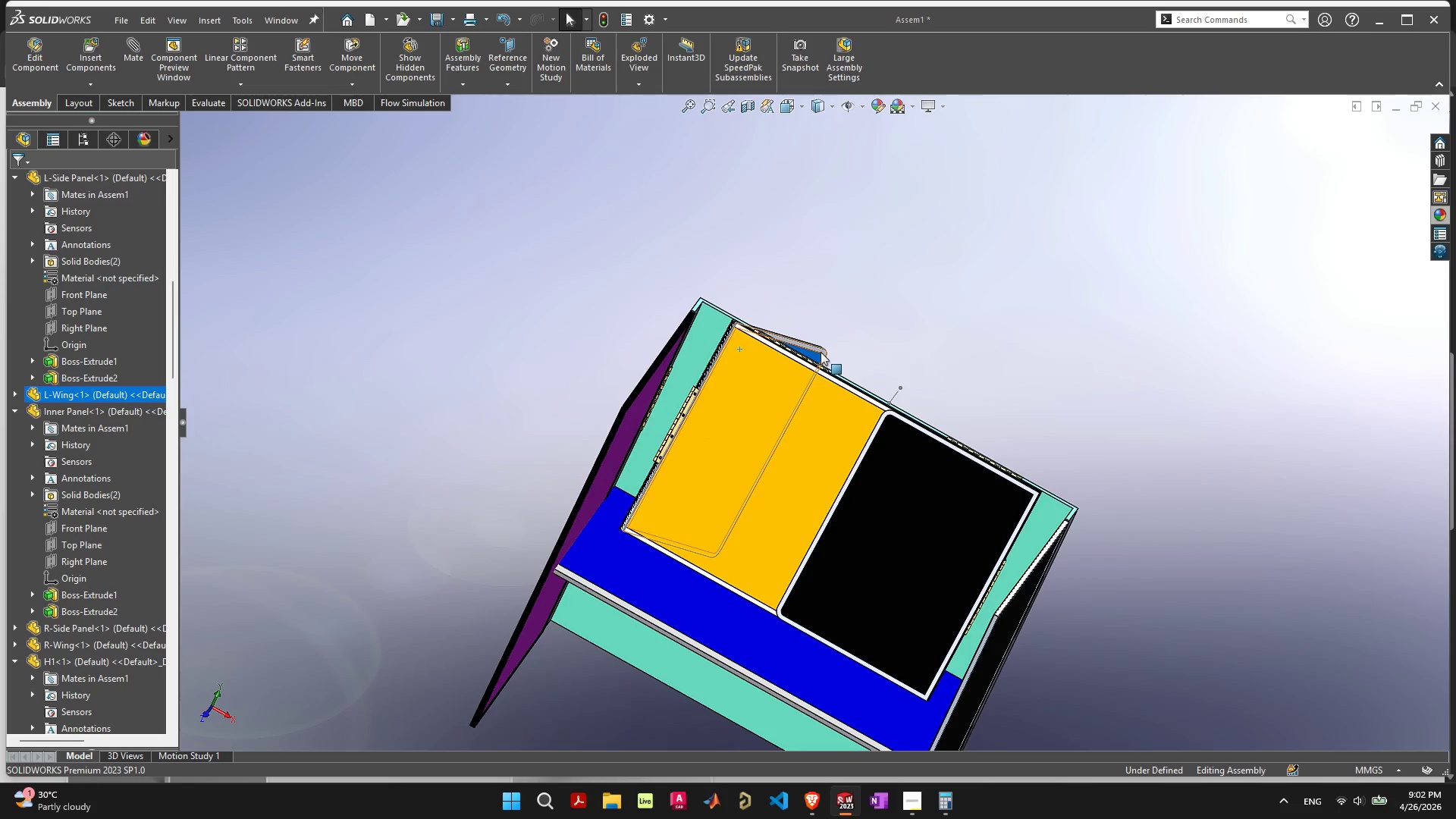 
left_click_drag(start_coordinate=[821, 353], to_coordinate=[496, 222])
 